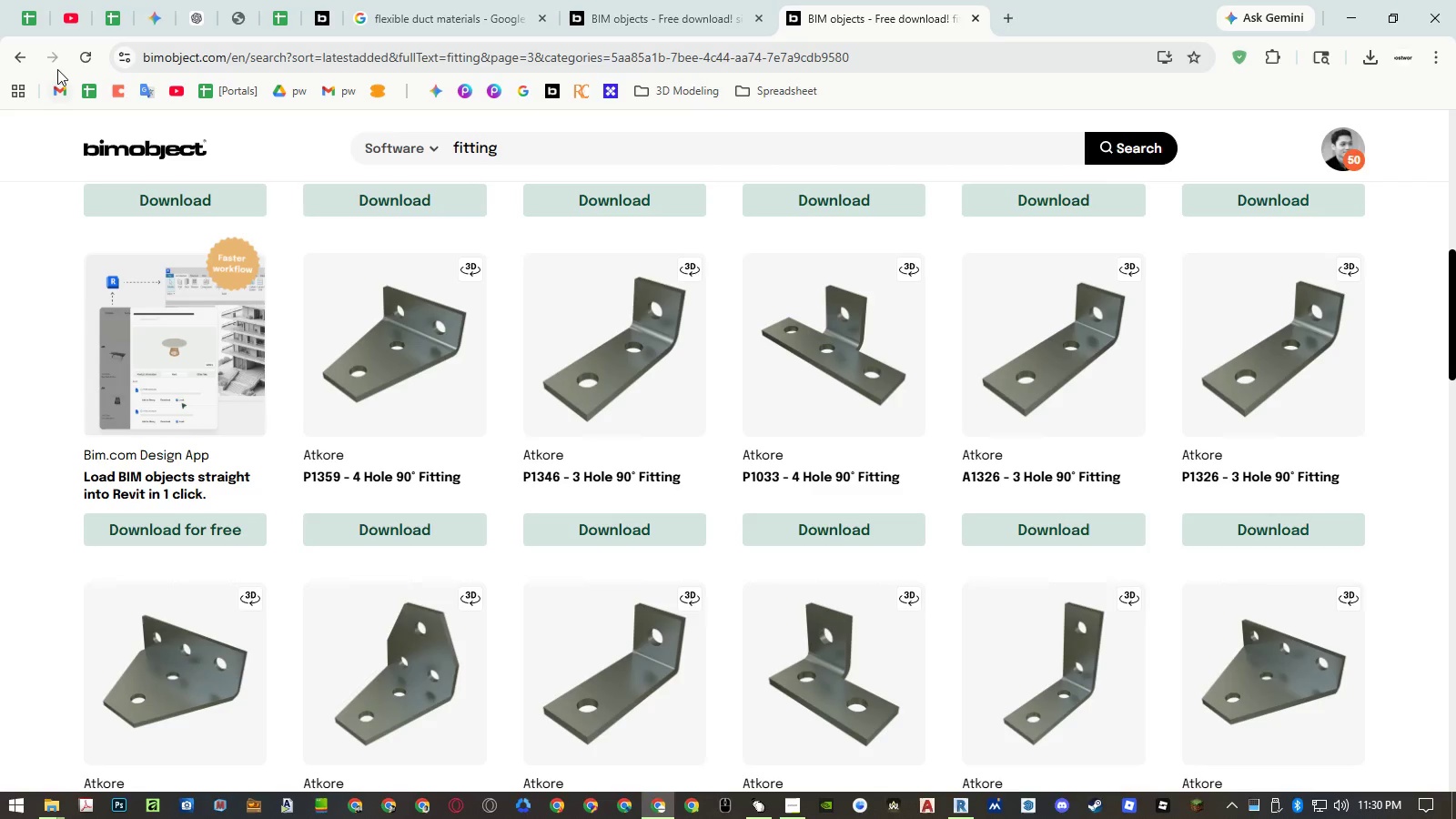 
left_click([29, 70])
 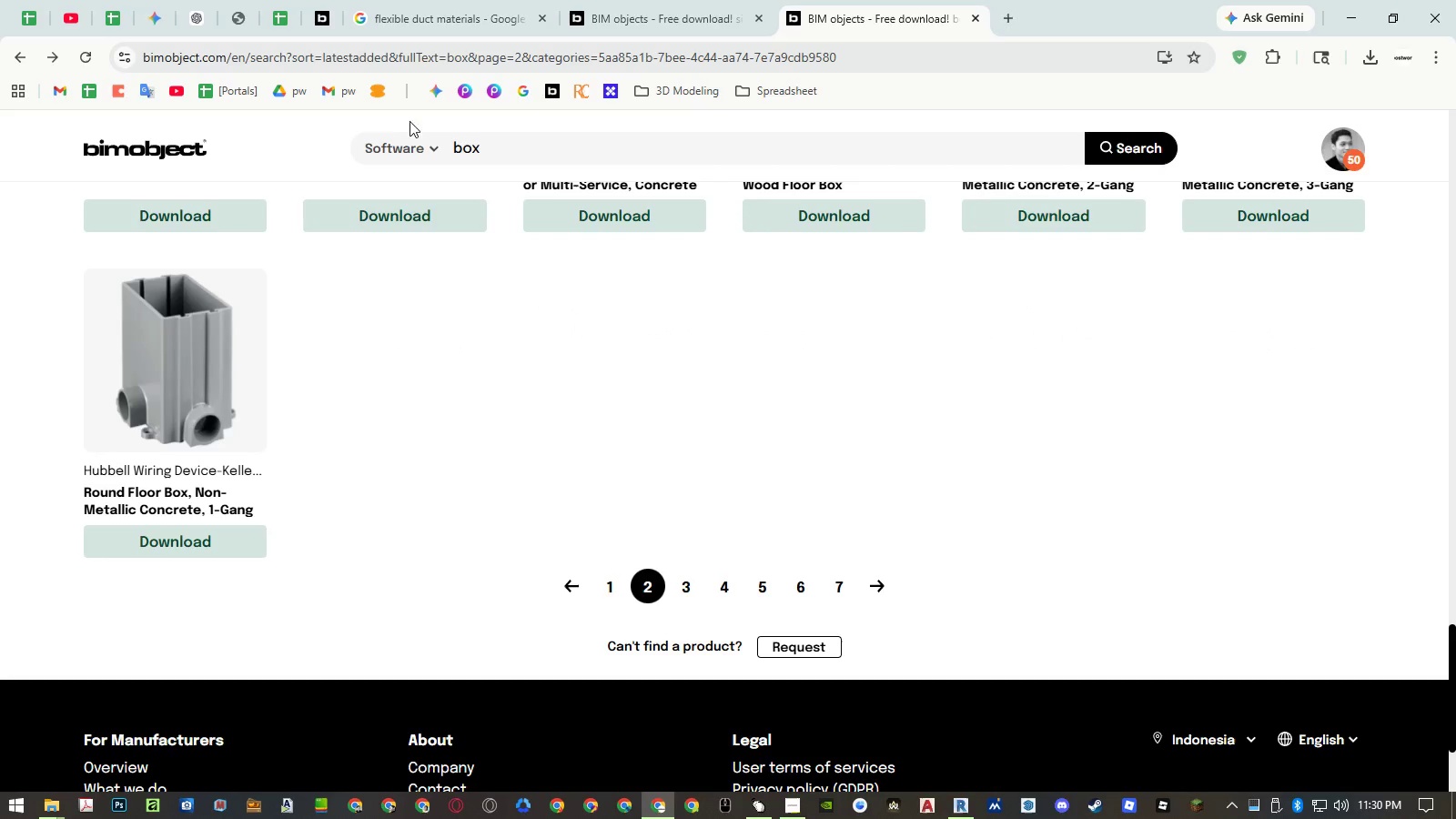 
left_click([571, 157])
 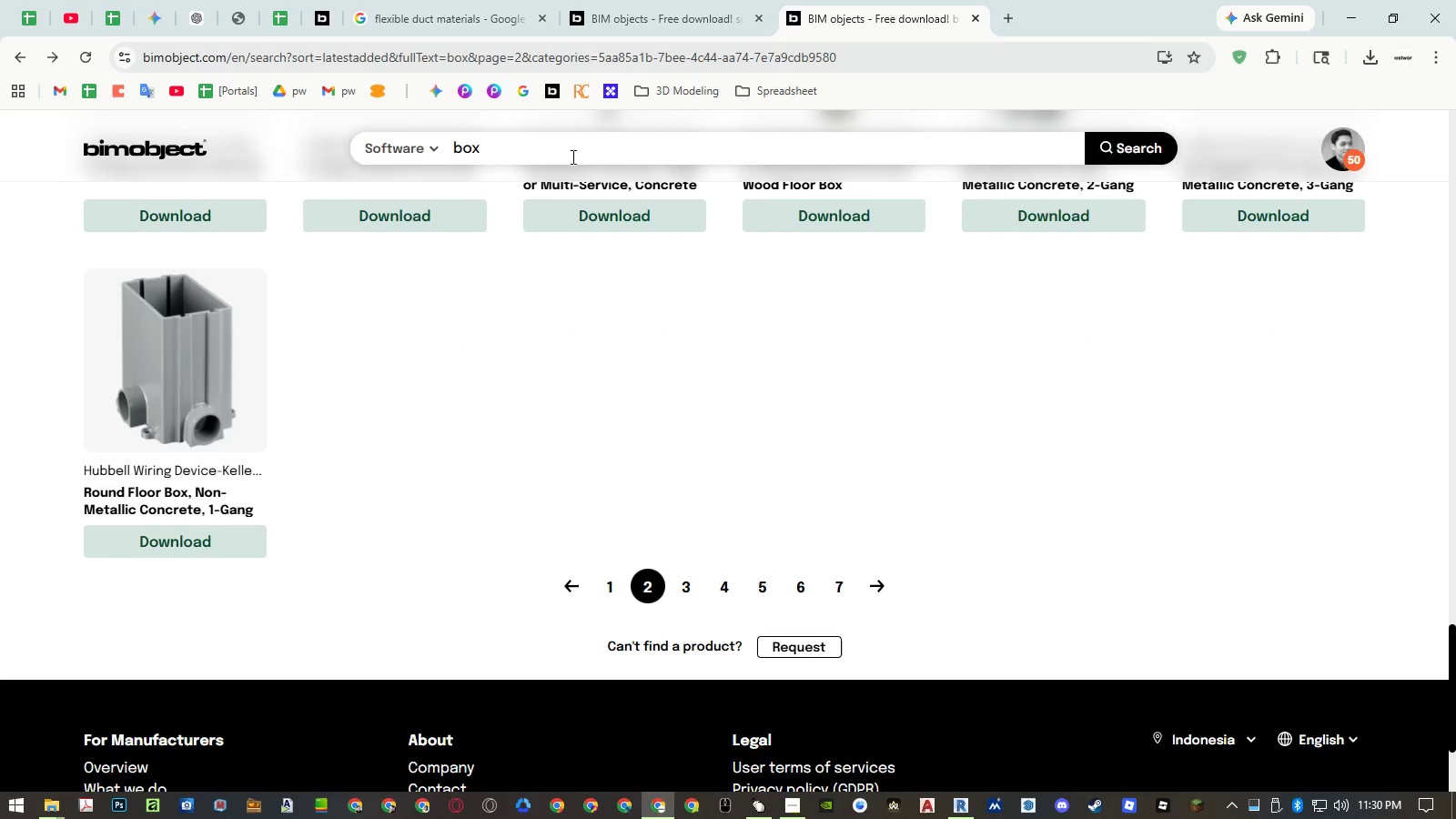 
key(NumpadEnter)
 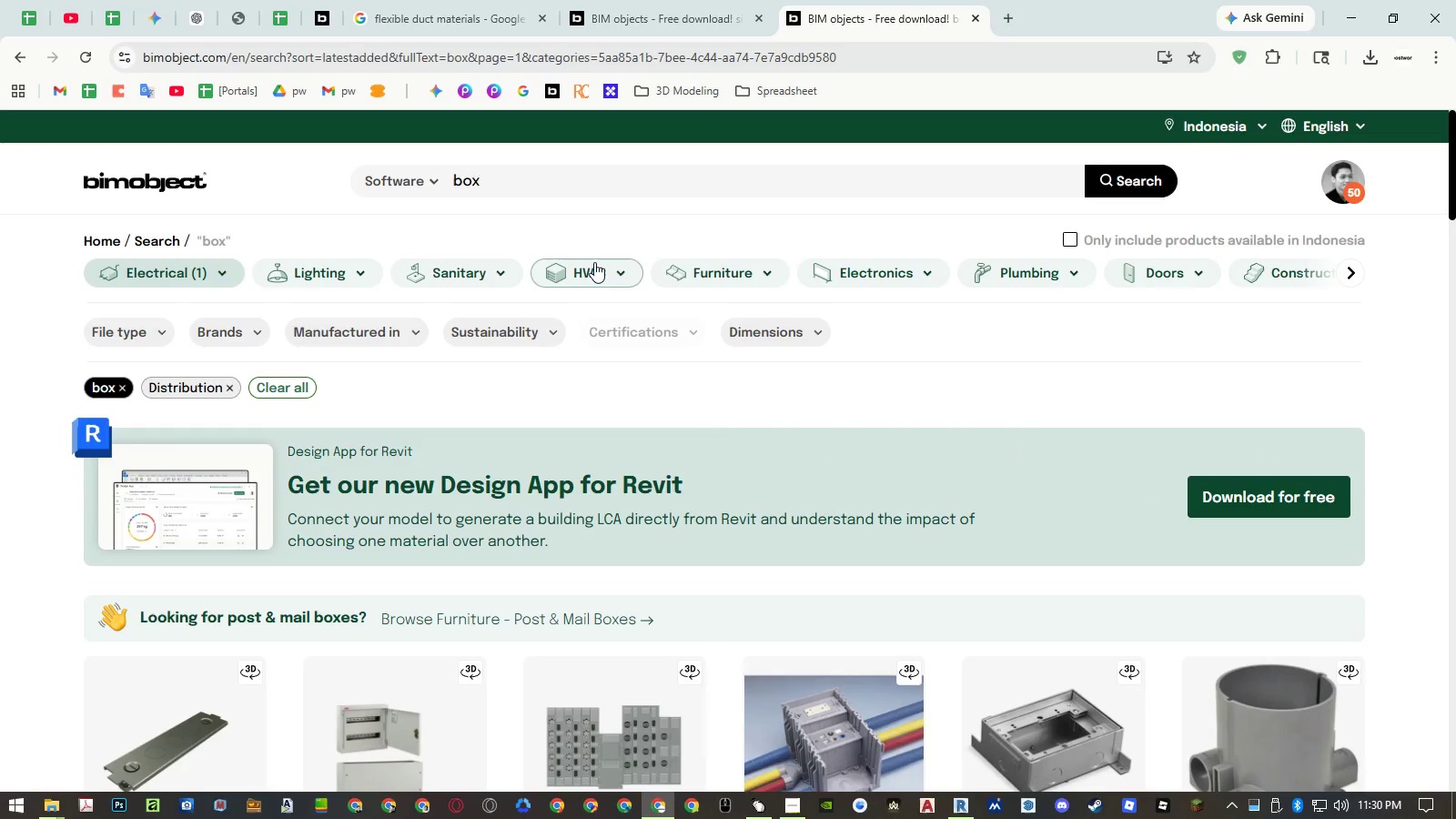 
scroll: coordinate [591, 361], scroll_direction: down, amount: 5.0
 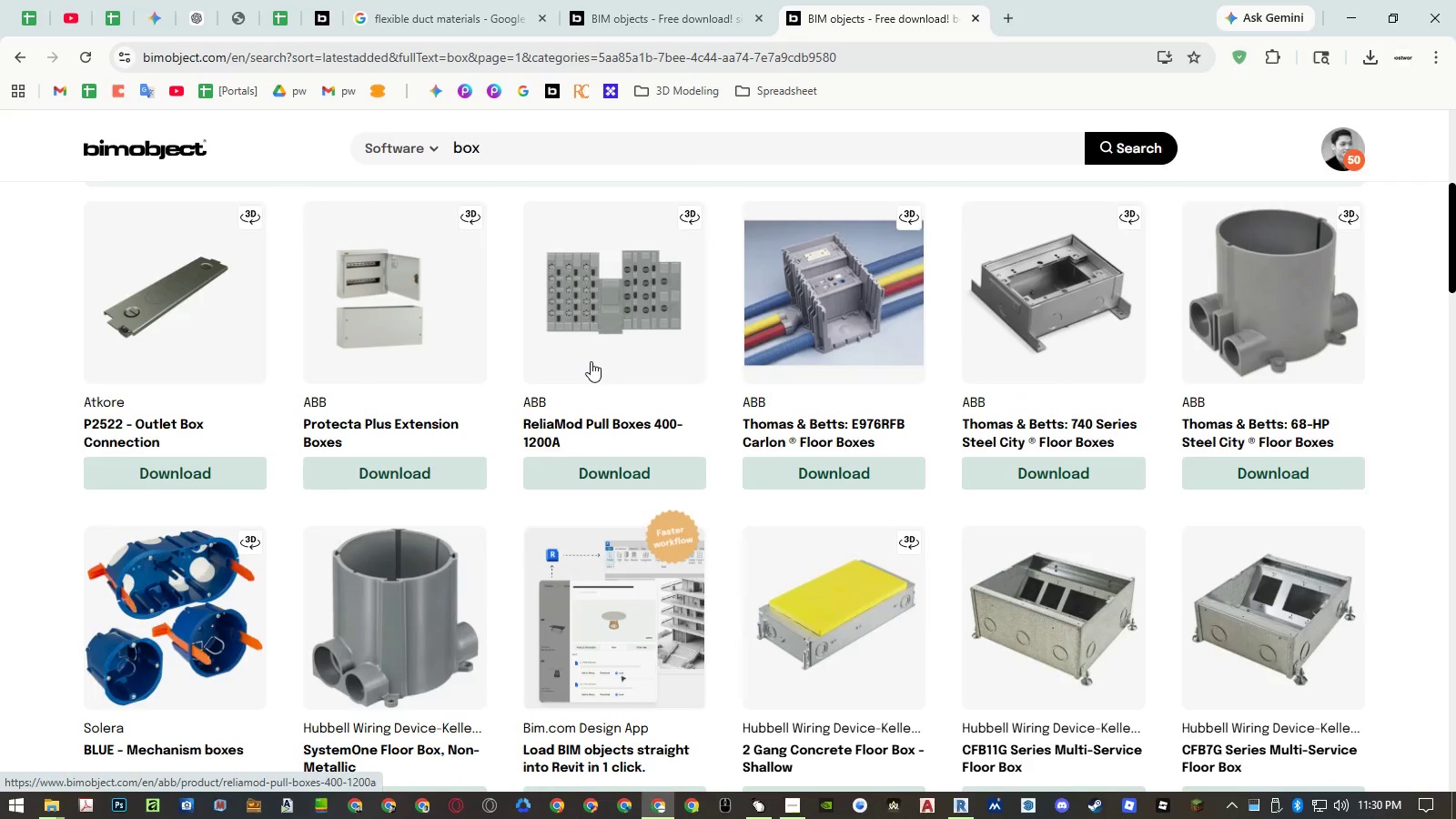 
scroll: coordinate [591, 361], scroll_direction: up, amount: 6.0
 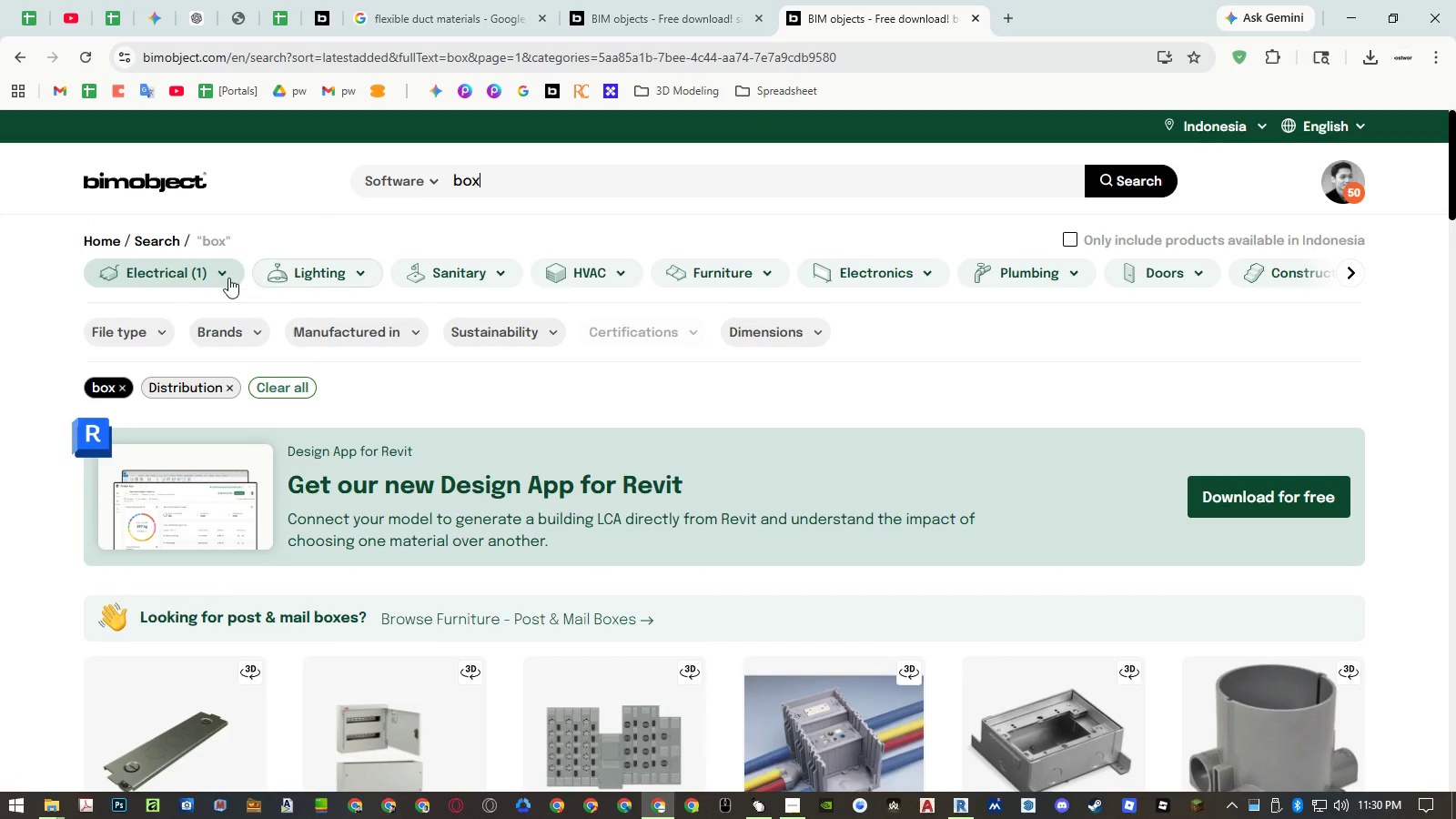 
left_click([201, 273])
 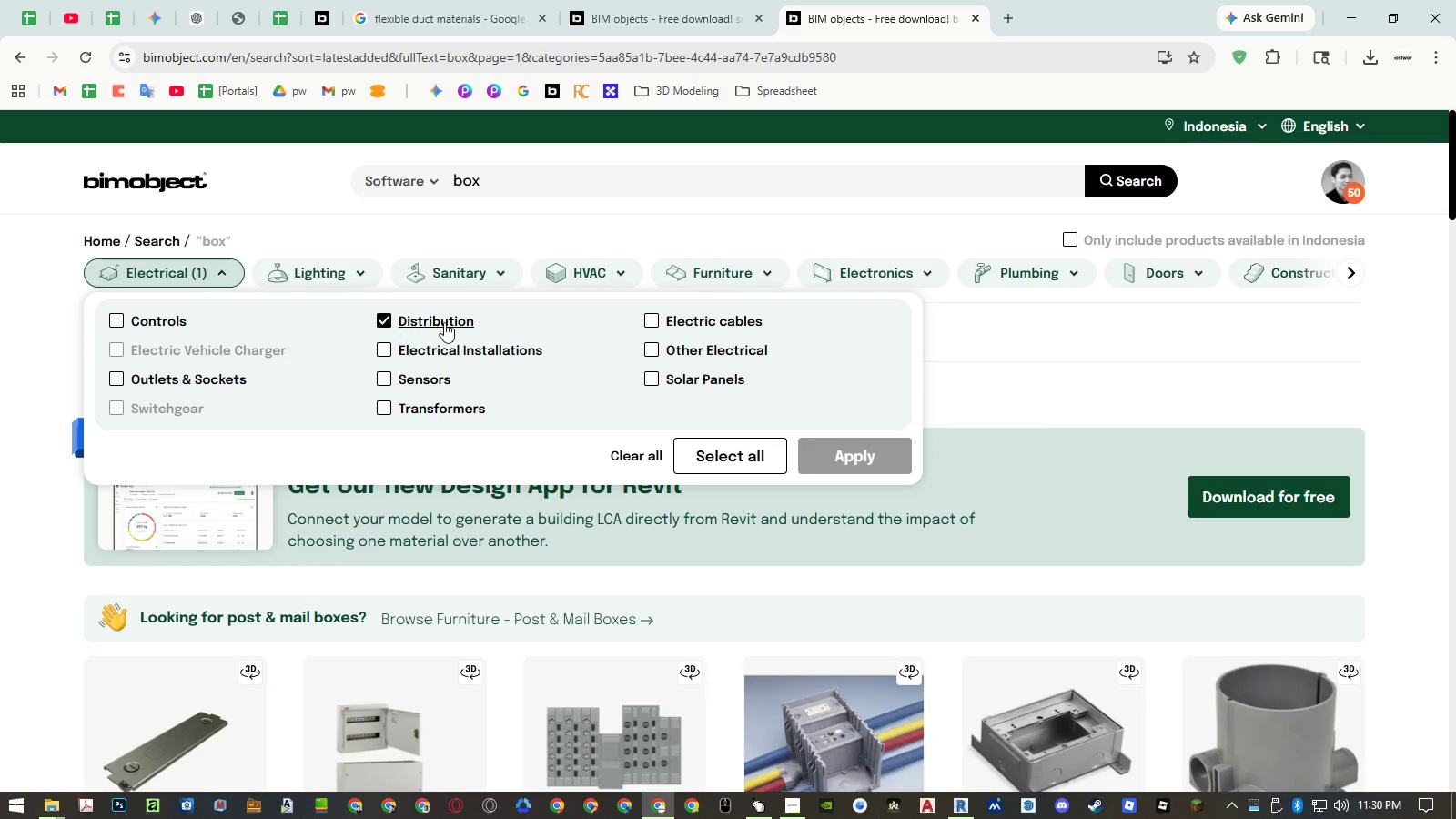 
left_click([660, 319])
 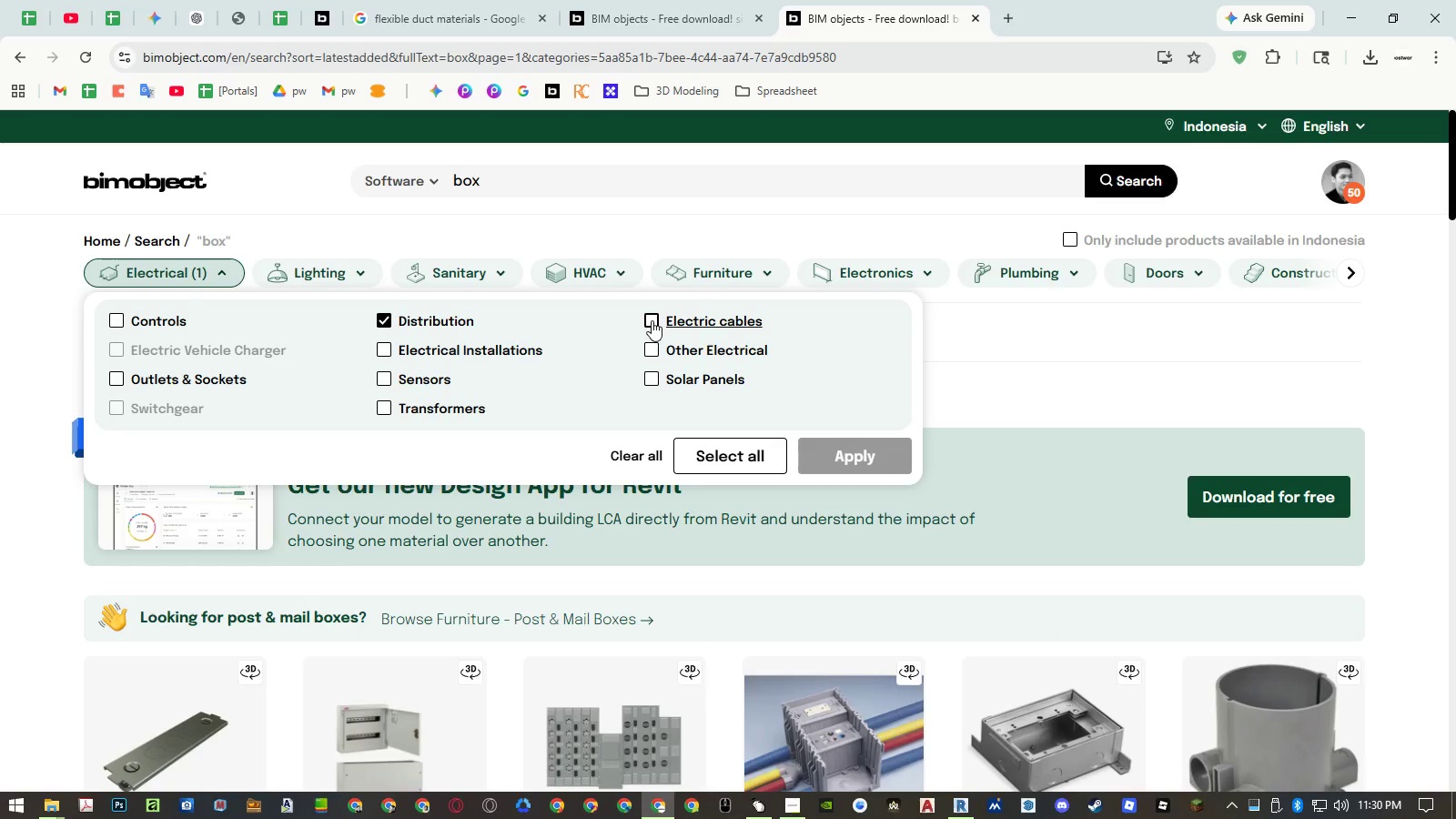 
left_click([652, 320])
 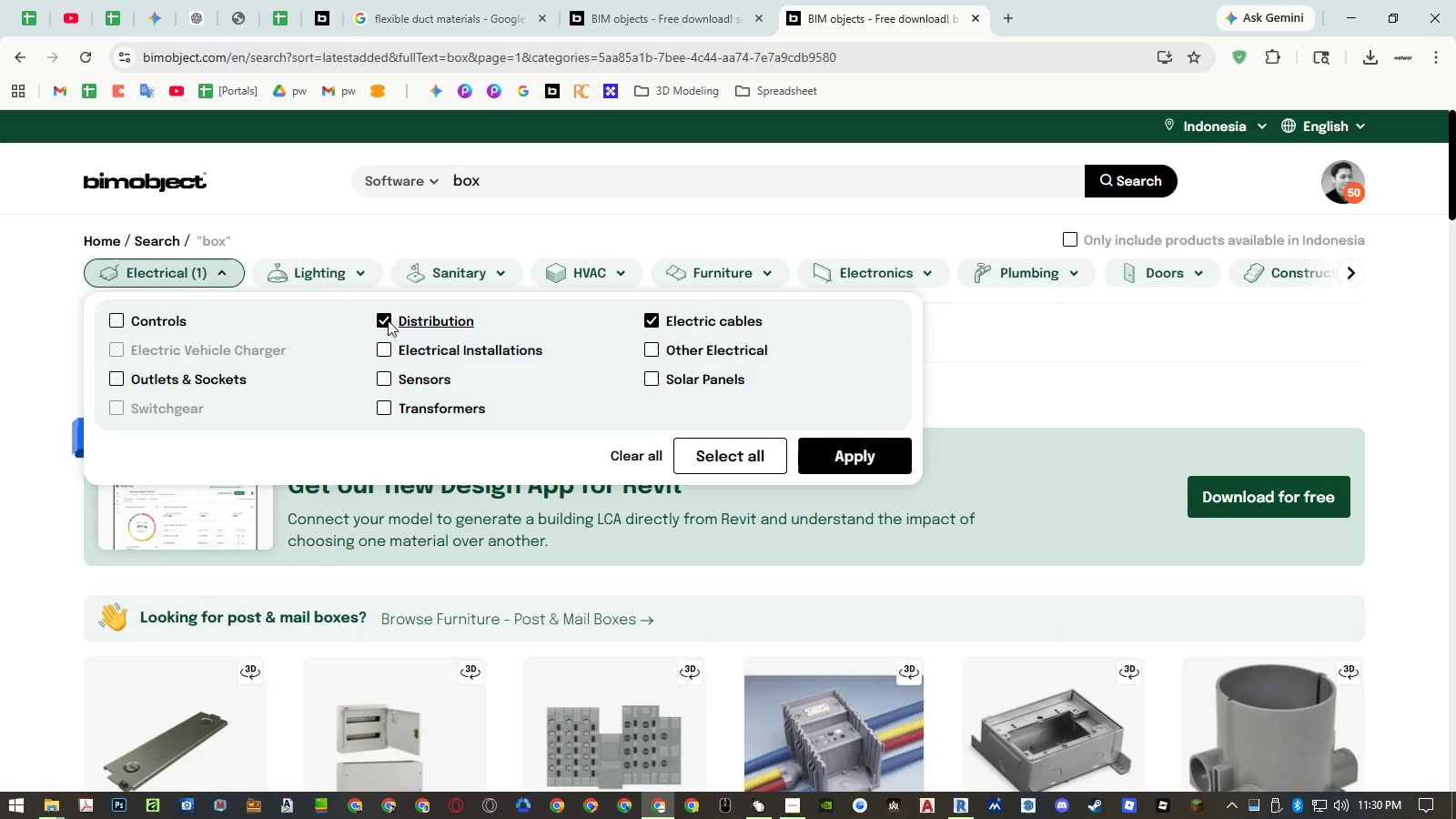 
left_click([379, 320])
 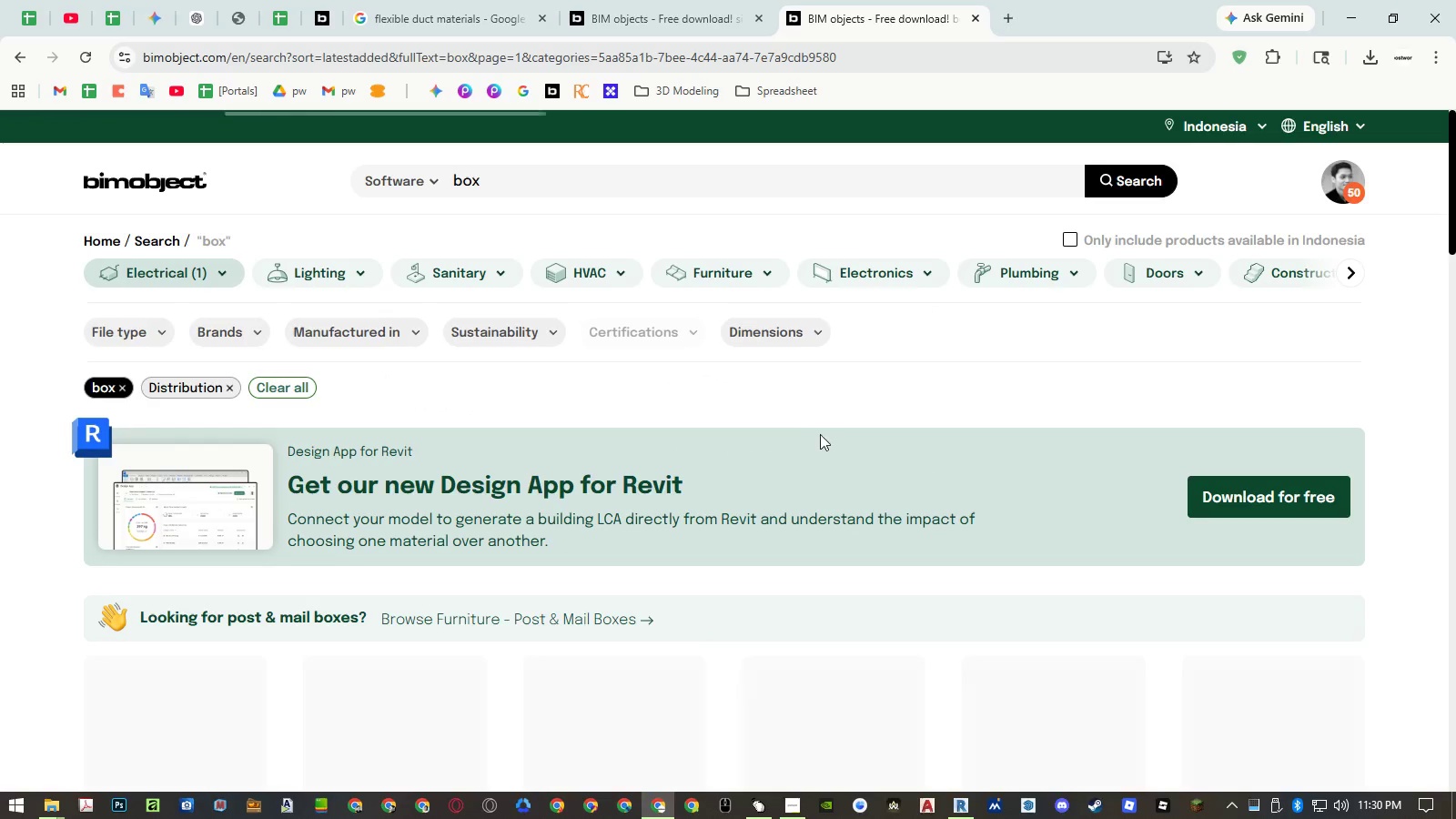 
scroll: coordinate [733, 418], scroll_direction: down, amount: 6.0
 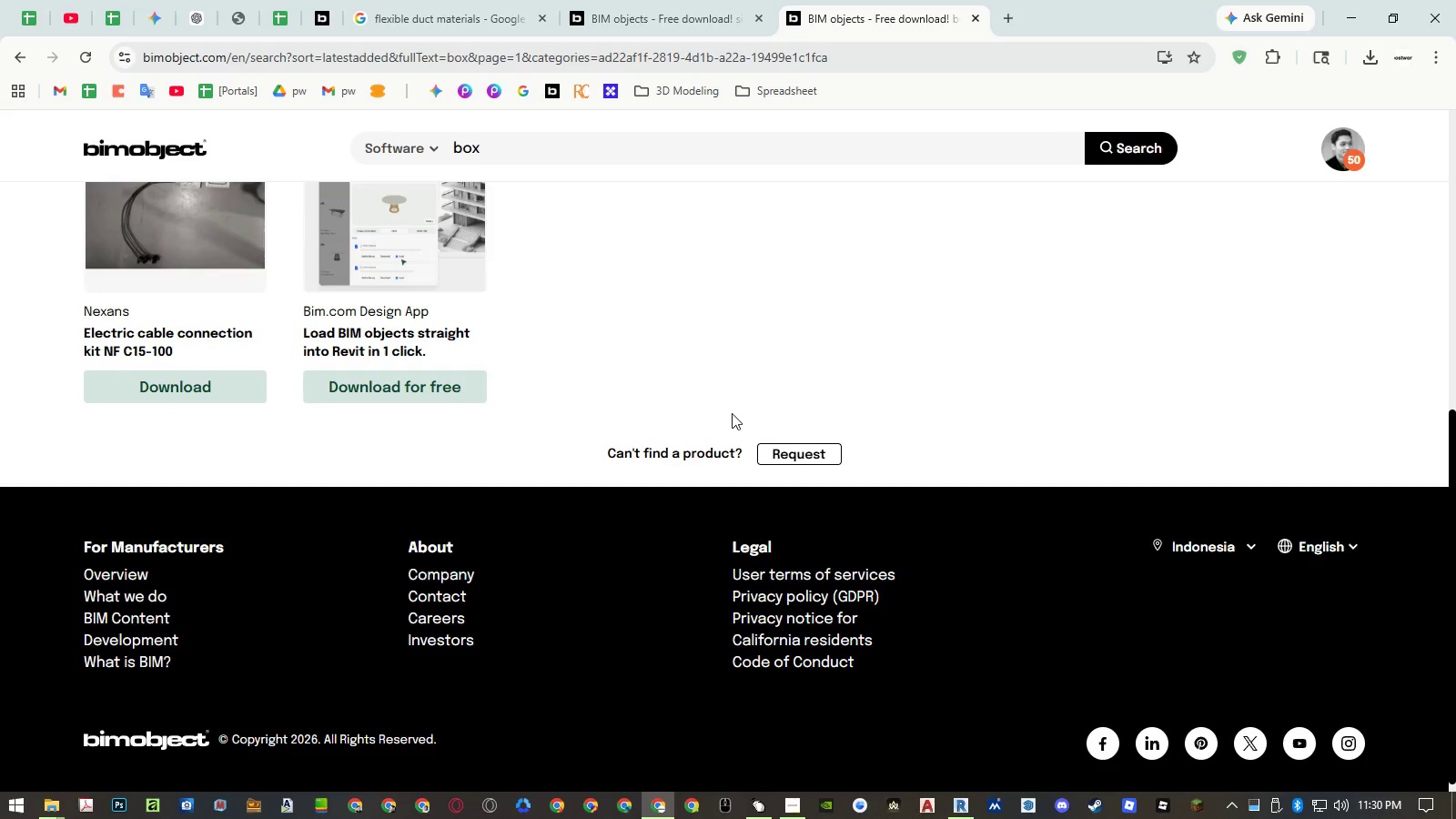 
scroll: coordinate [732, 413], scroll_direction: up, amount: 4.0
 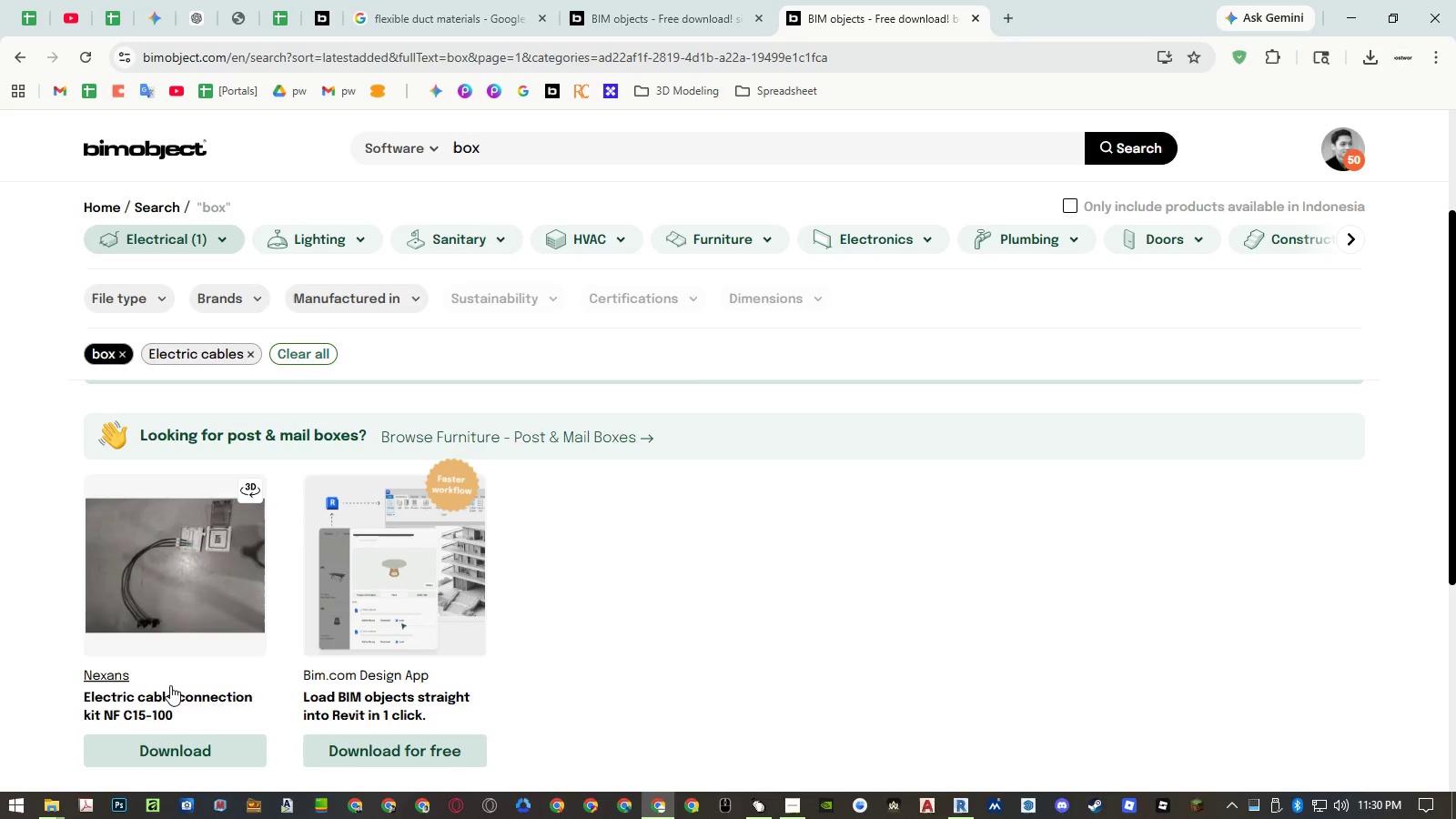 
middle_click([166, 700])
 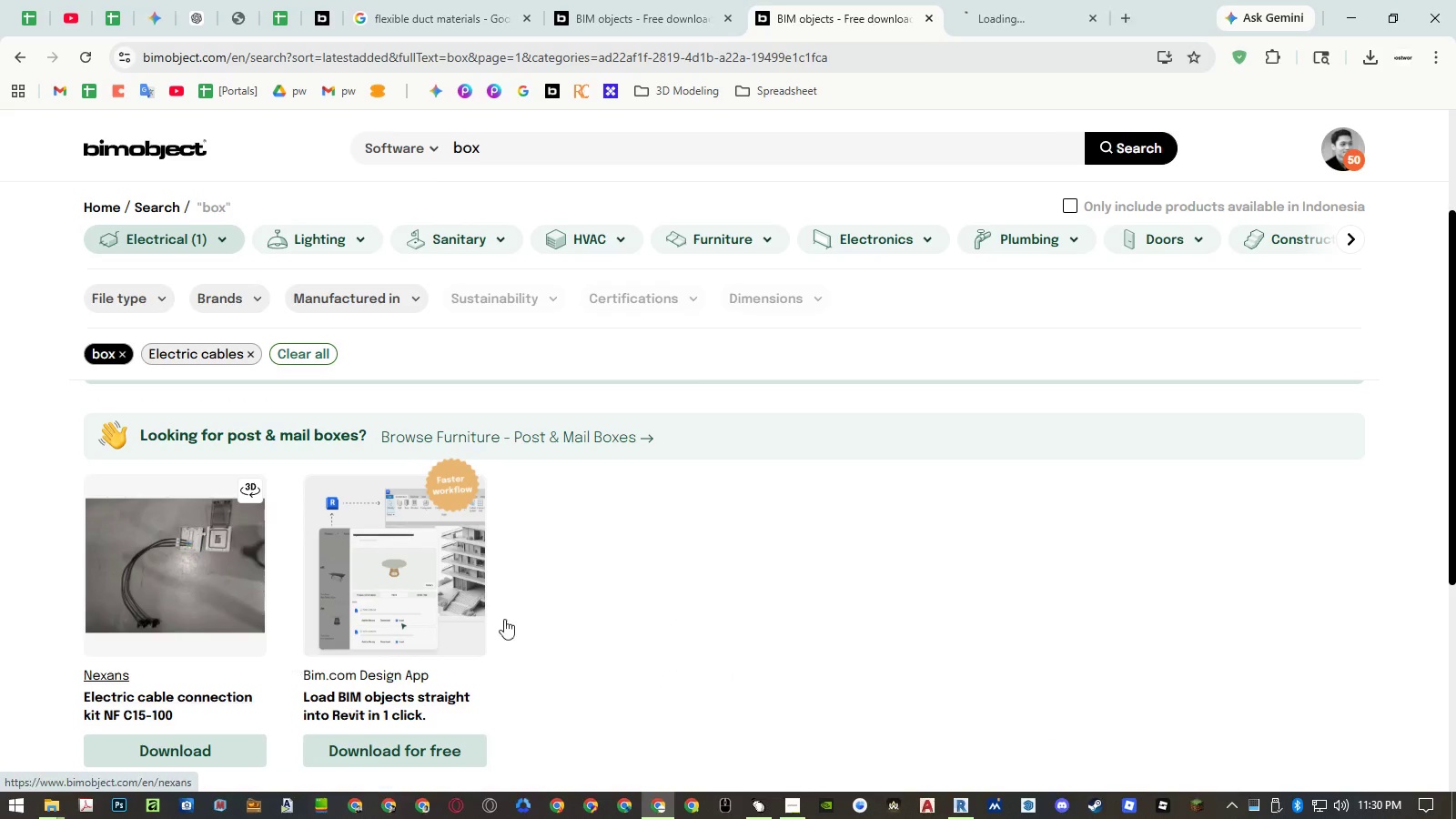 
scroll: coordinate [705, 573], scroll_direction: up, amount: 6.0
 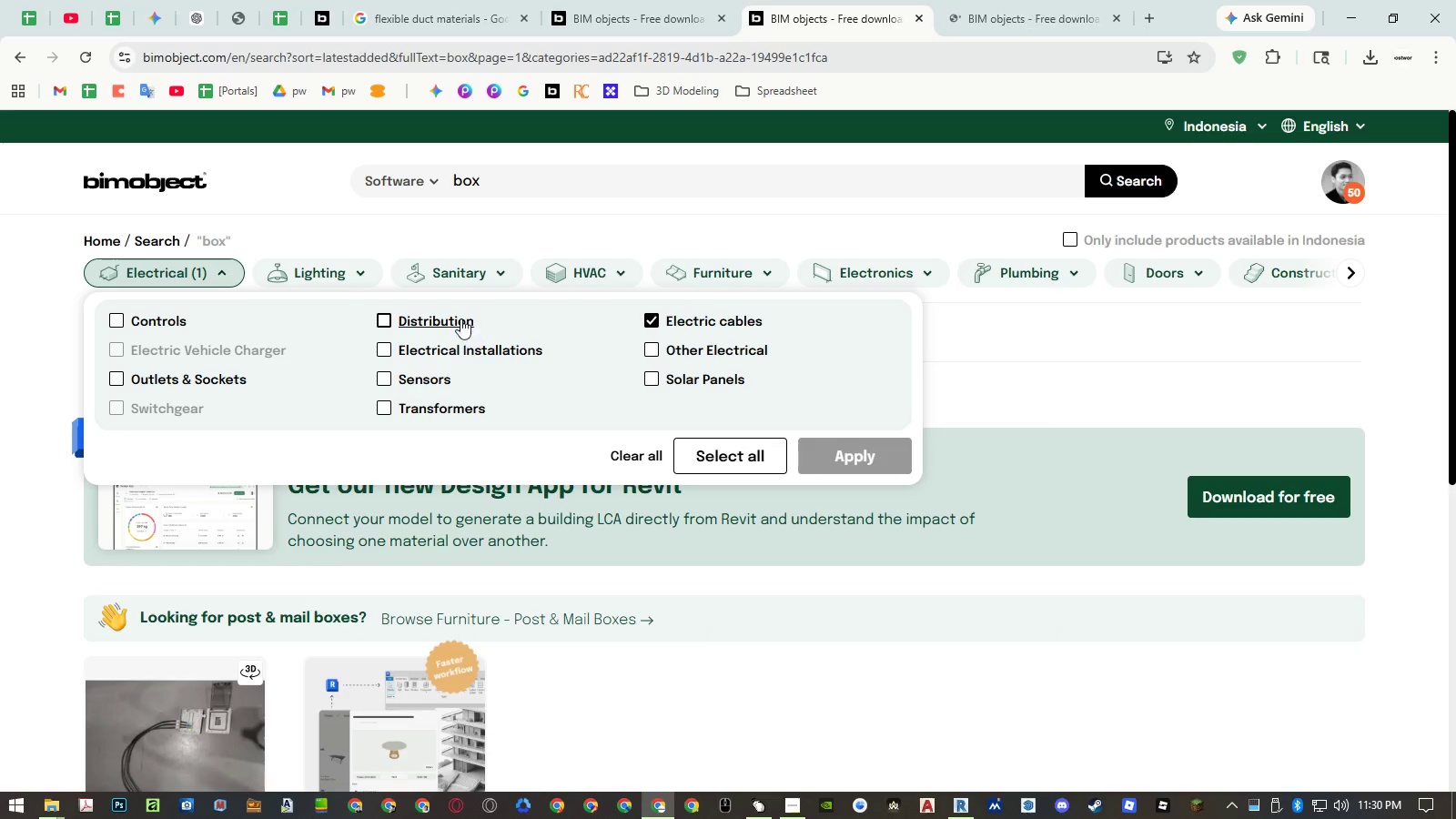 
left_click([384, 320])
 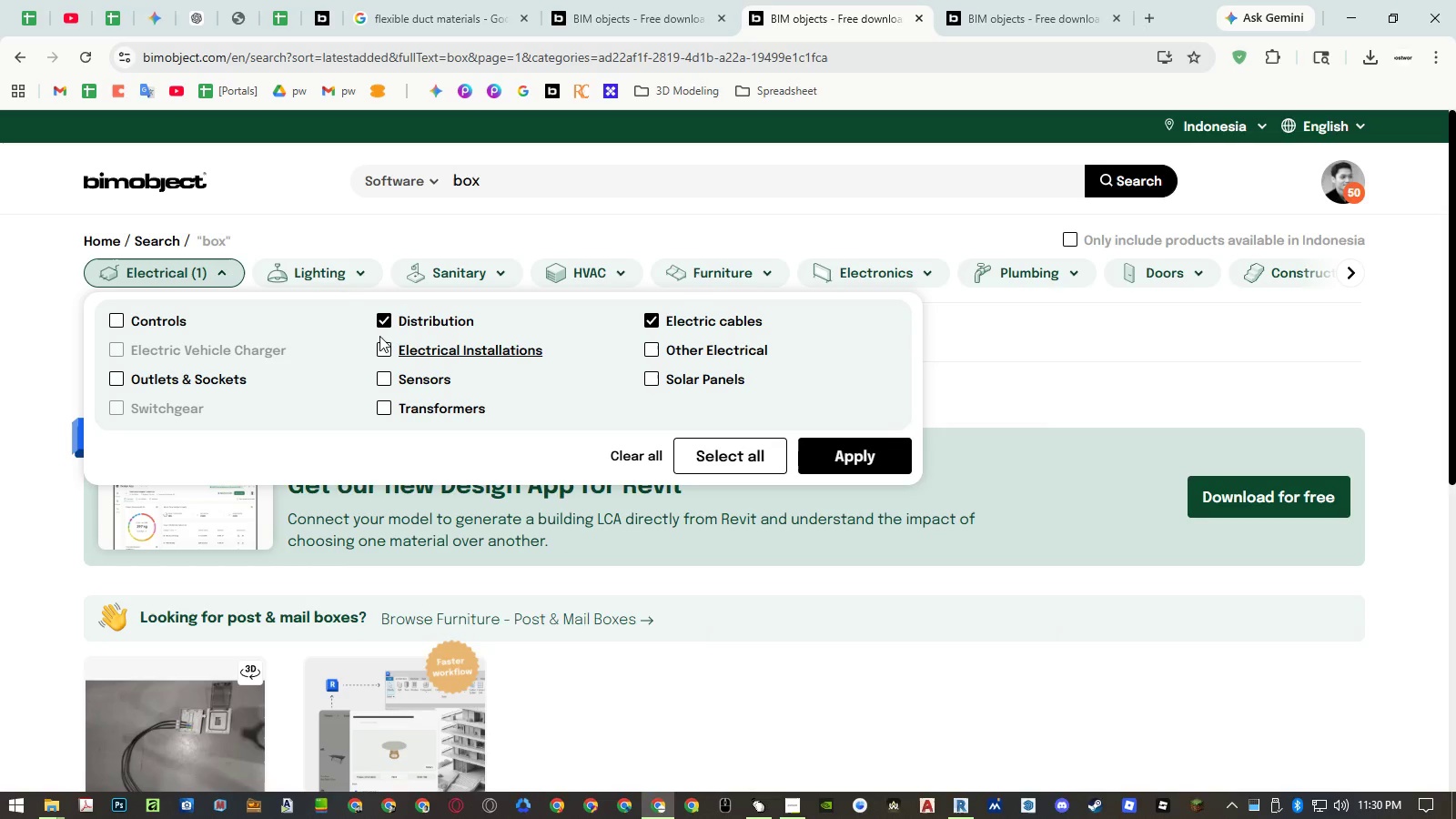 
left_click([383, 343])
 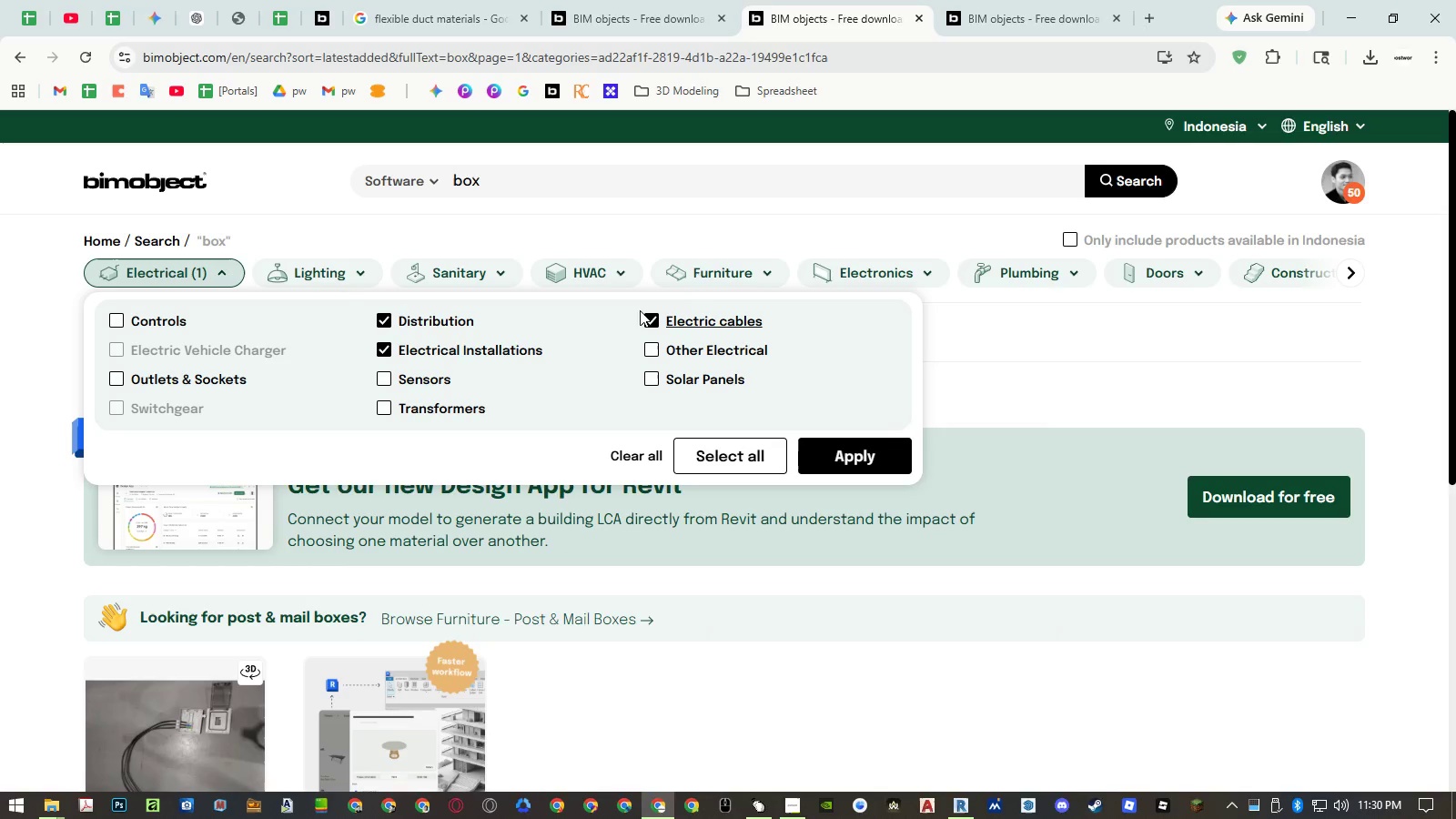 
left_click([645, 316])
 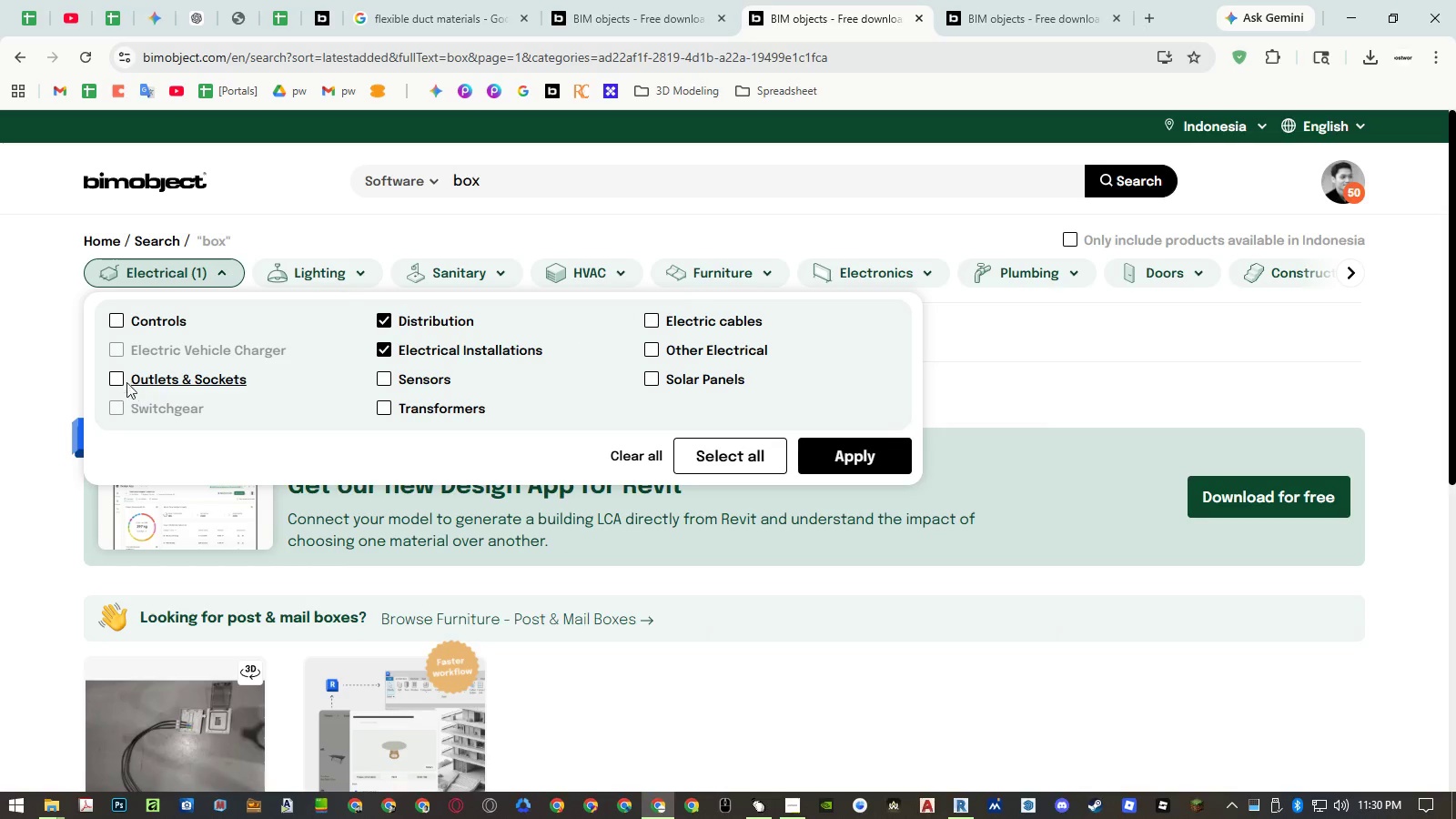 
left_click([120, 382])
 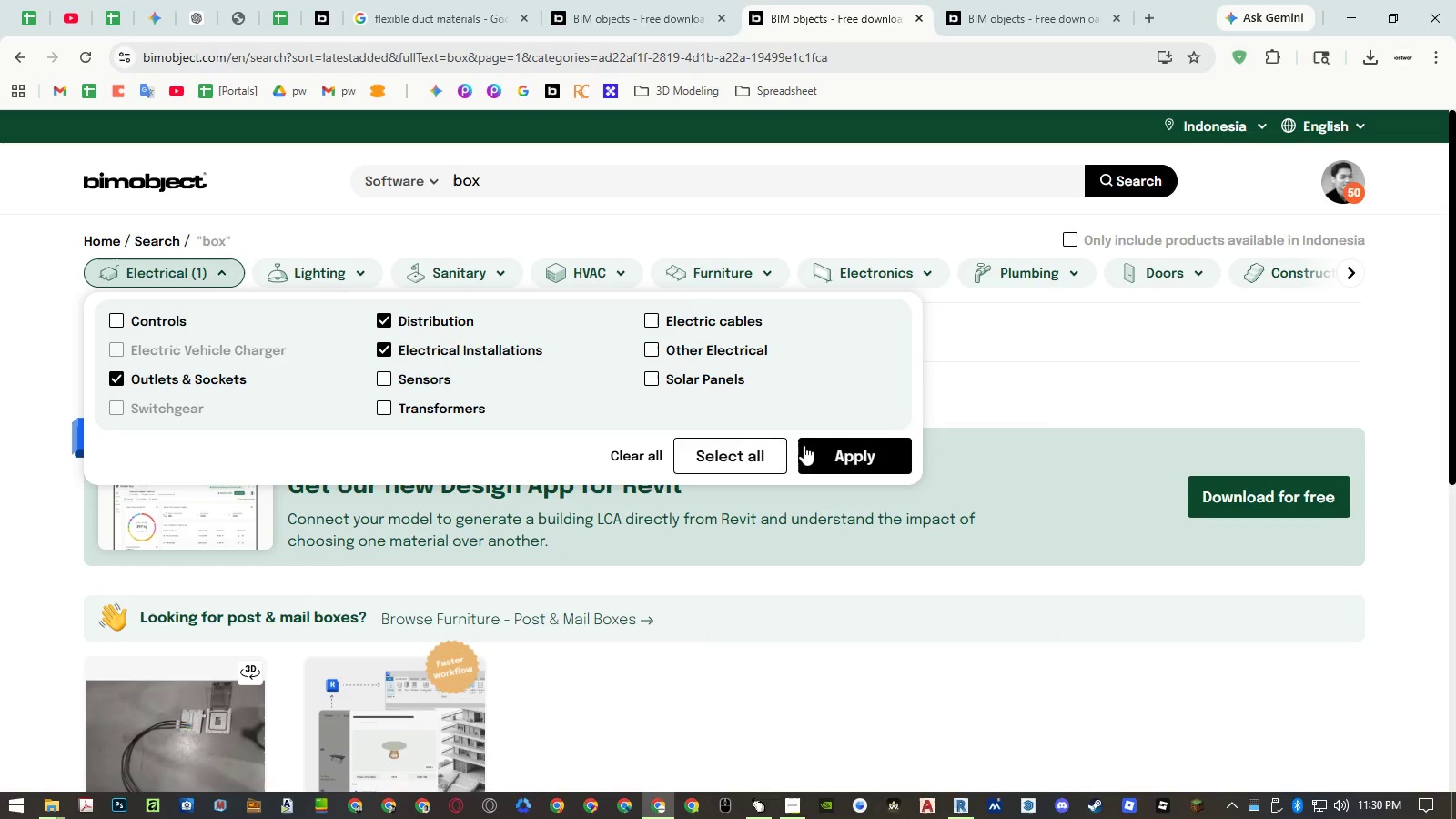 
left_click([816, 445])
 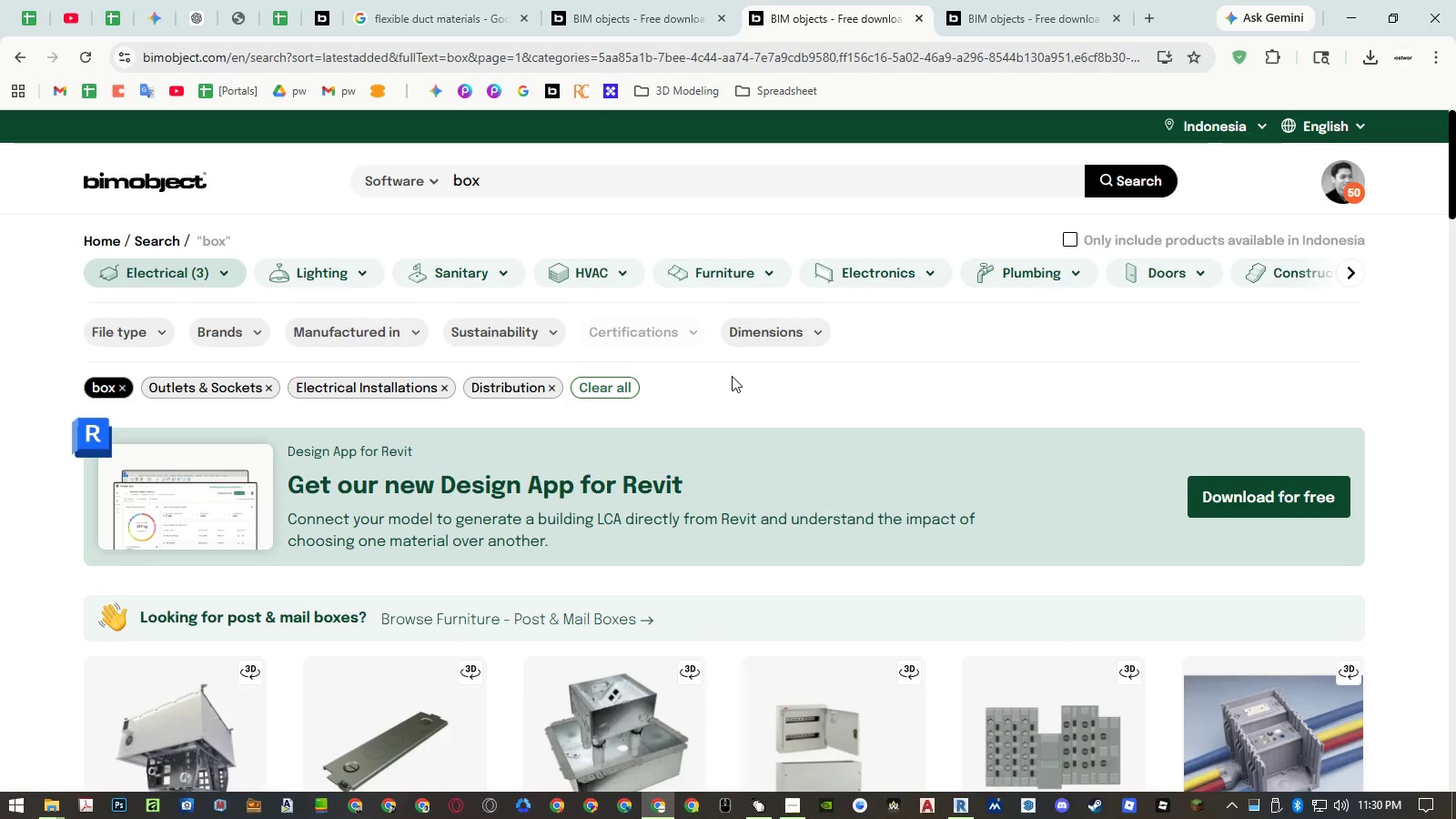 
scroll: coordinate [730, 374], scroll_direction: down, amount: 6.0
 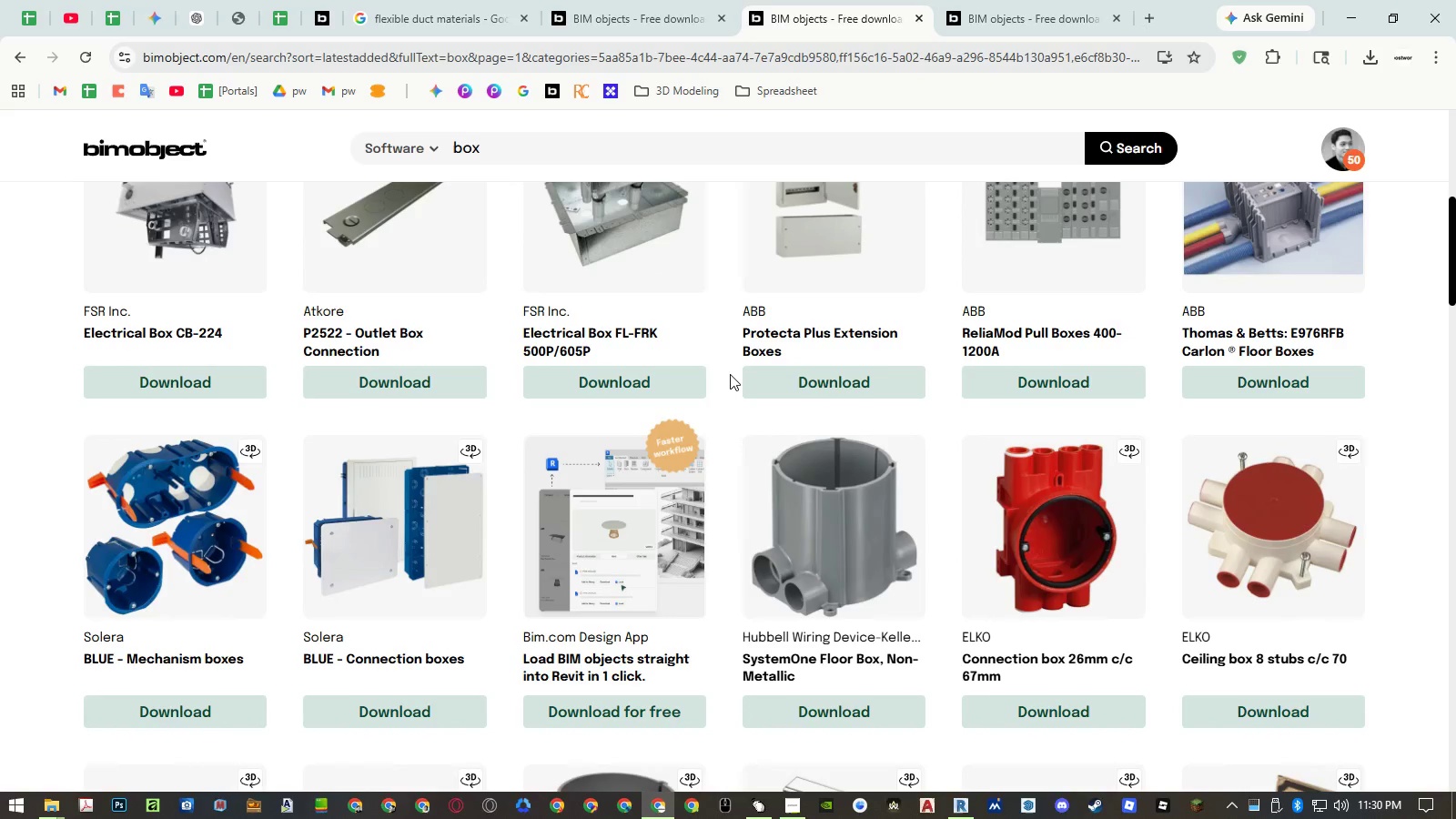 
scroll: coordinate [730, 374], scroll_direction: up, amount: 1.0
 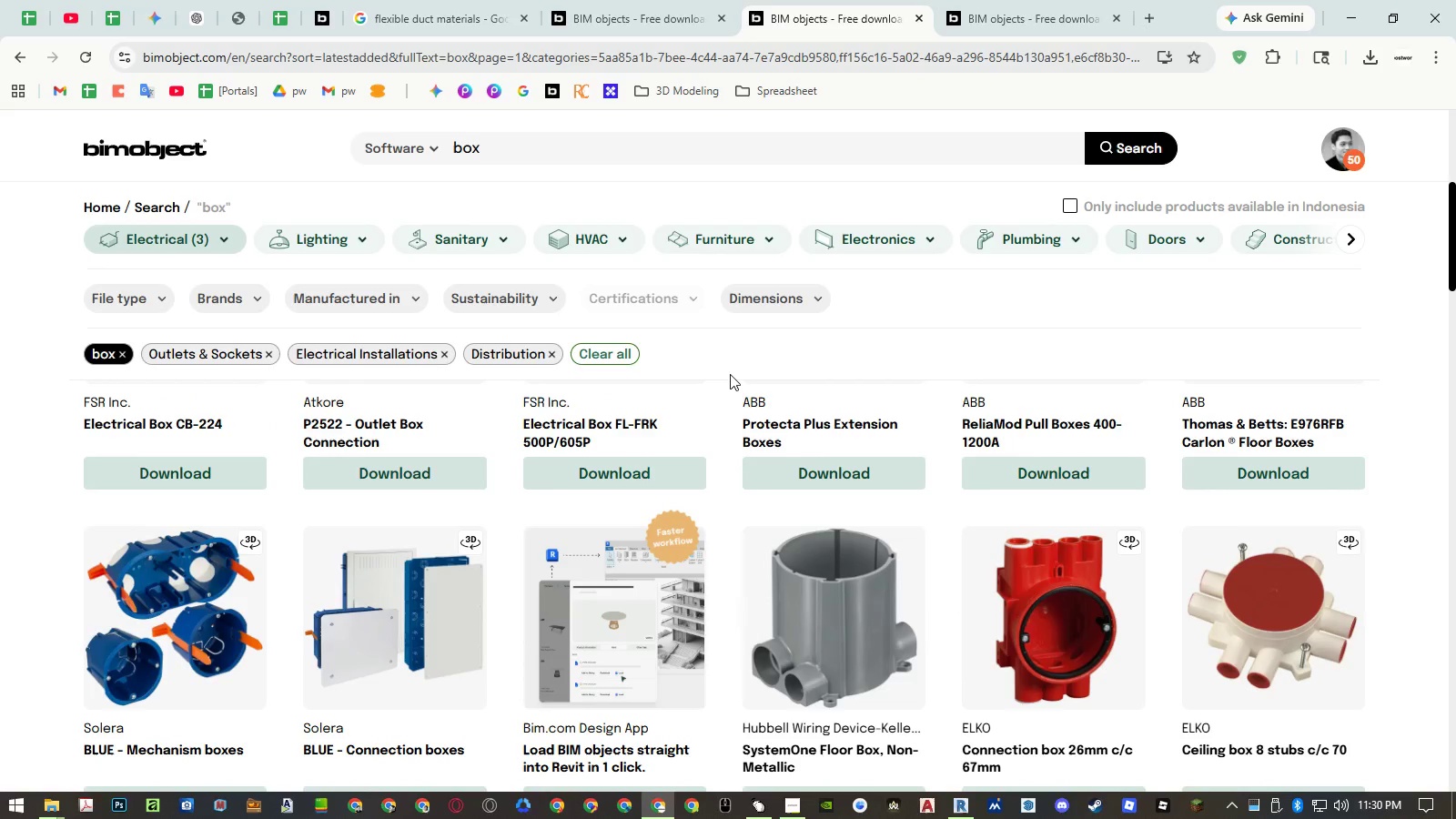 
scroll: coordinate [730, 374], scroll_direction: down, amount: 2.0
 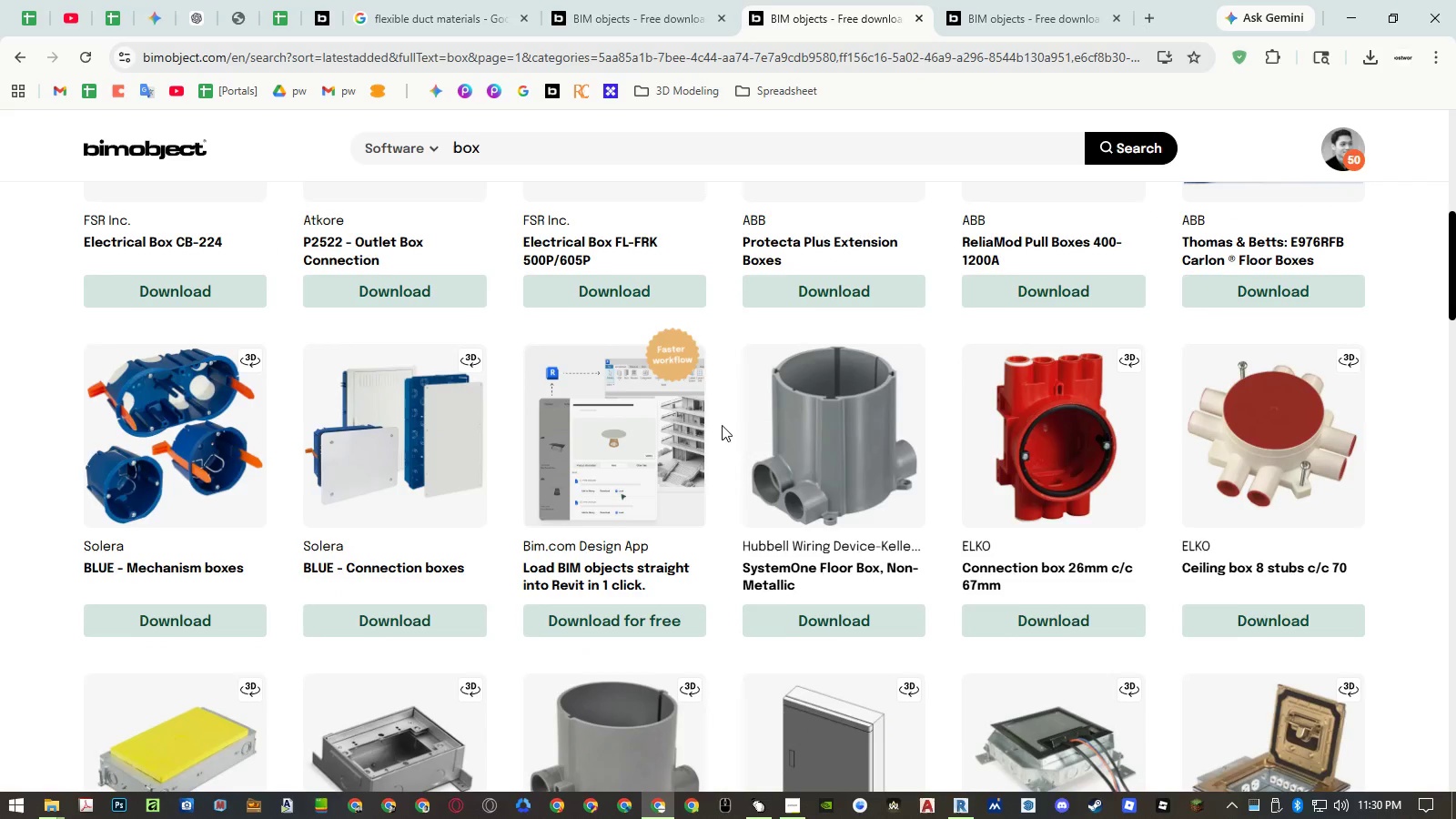 
scroll: coordinate [721, 474], scroll_direction: none, amount: 0.0
 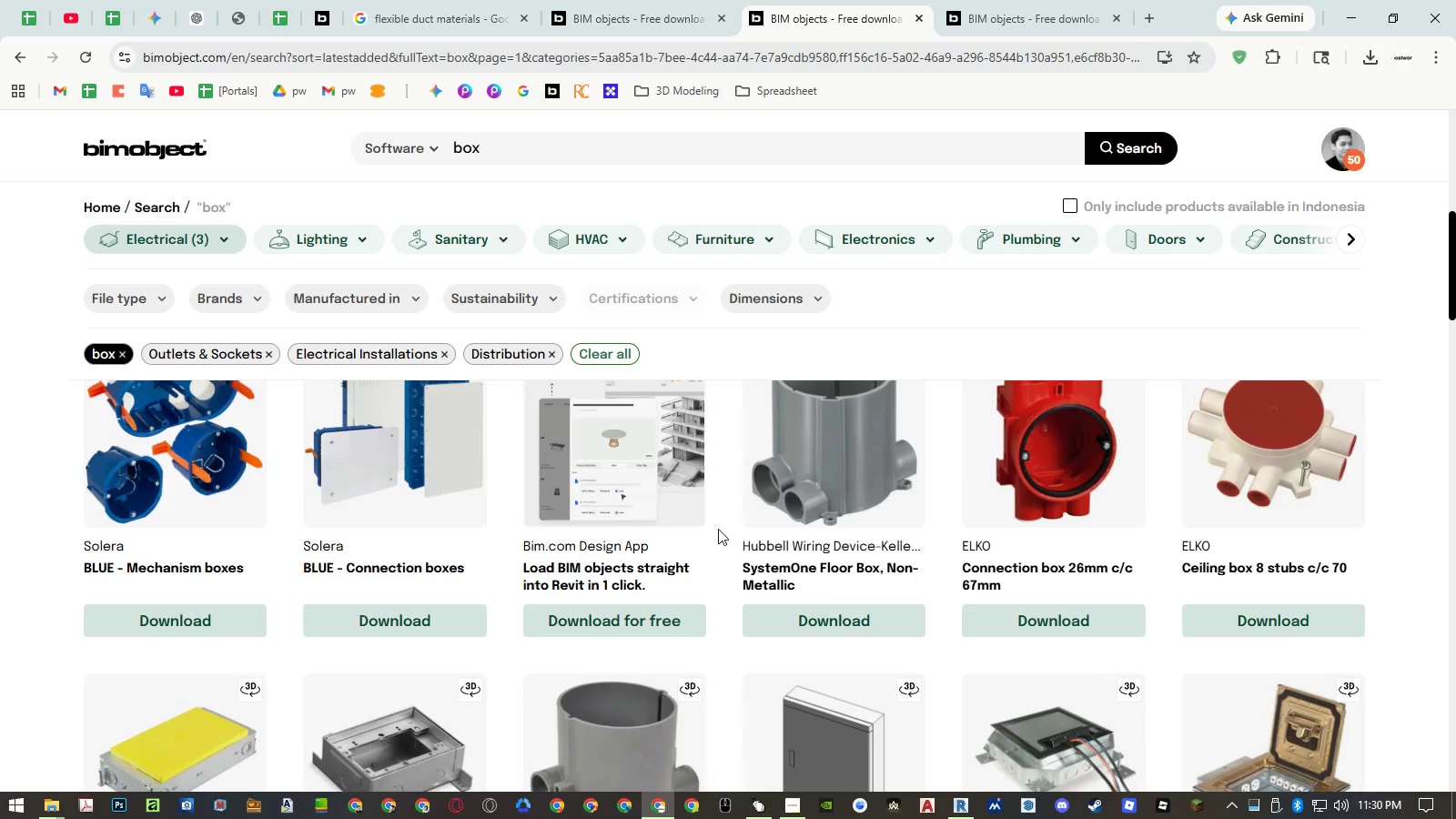 
scroll: coordinate [733, 549], scroll_direction: up, amount: 1.0
 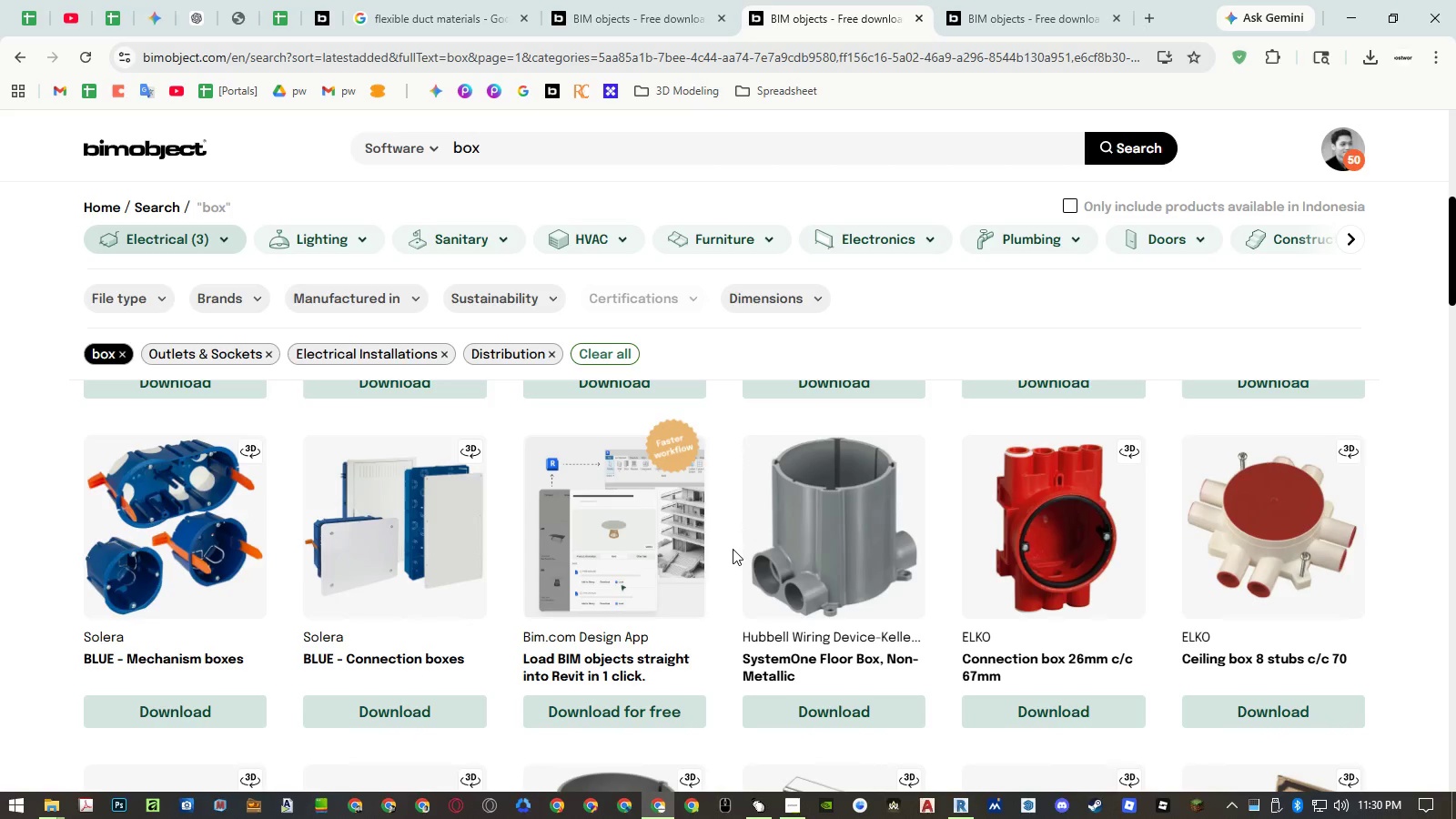 
scroll: coordinate [733, 549], scroll_direction: down, amount: 13.0
 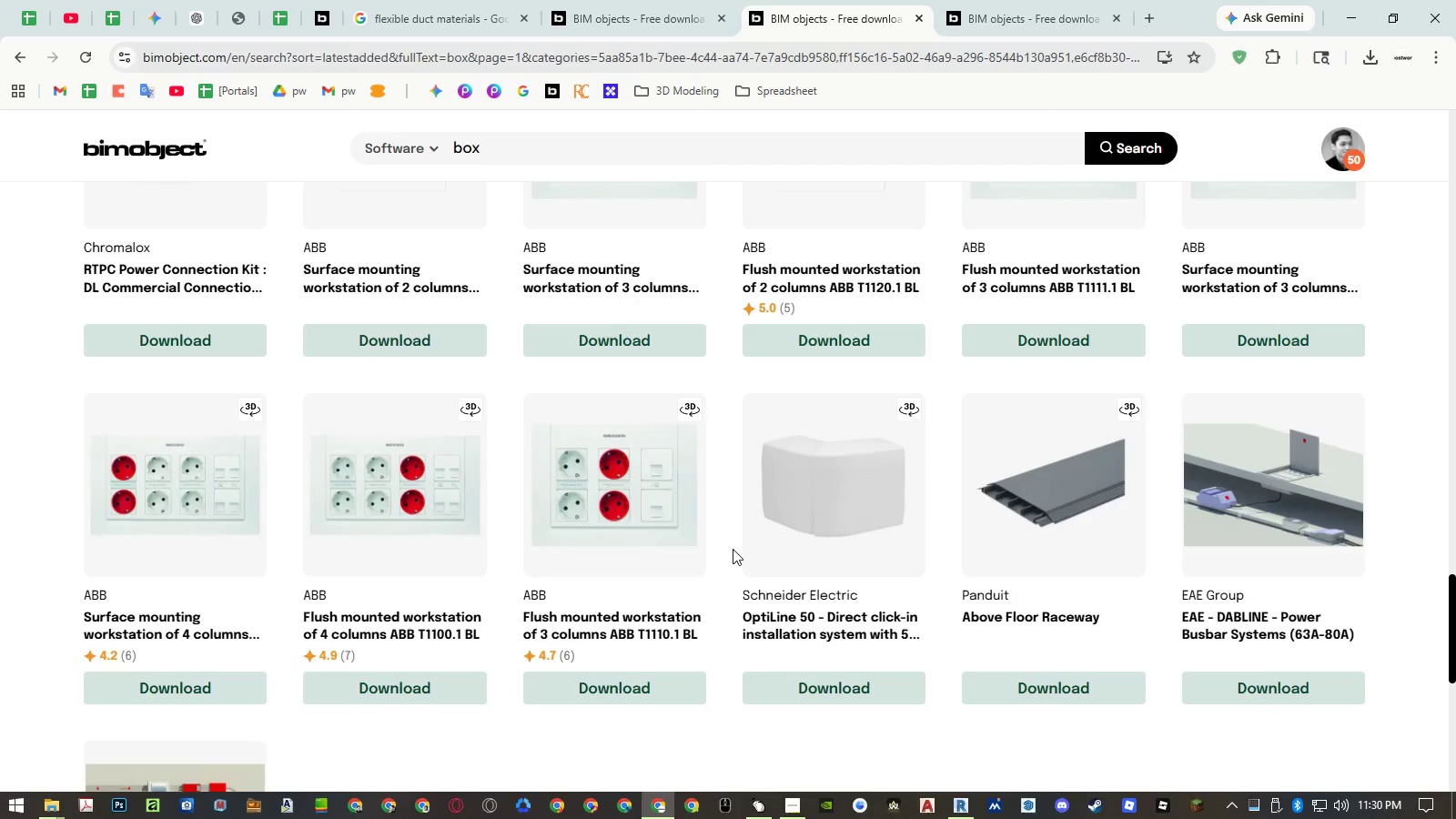 
middle_click([543, 595])
 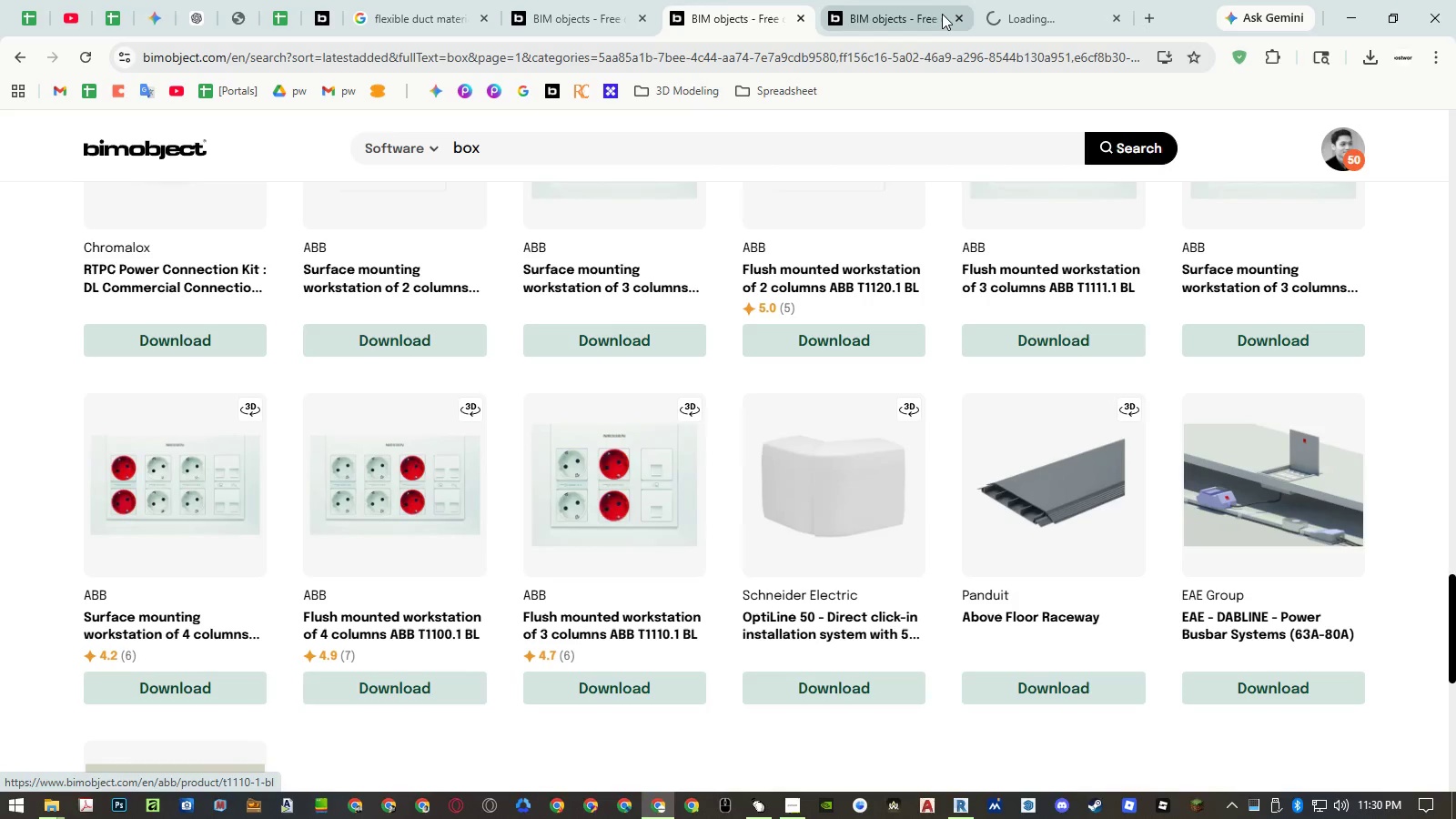 
left_click([913, 18])
 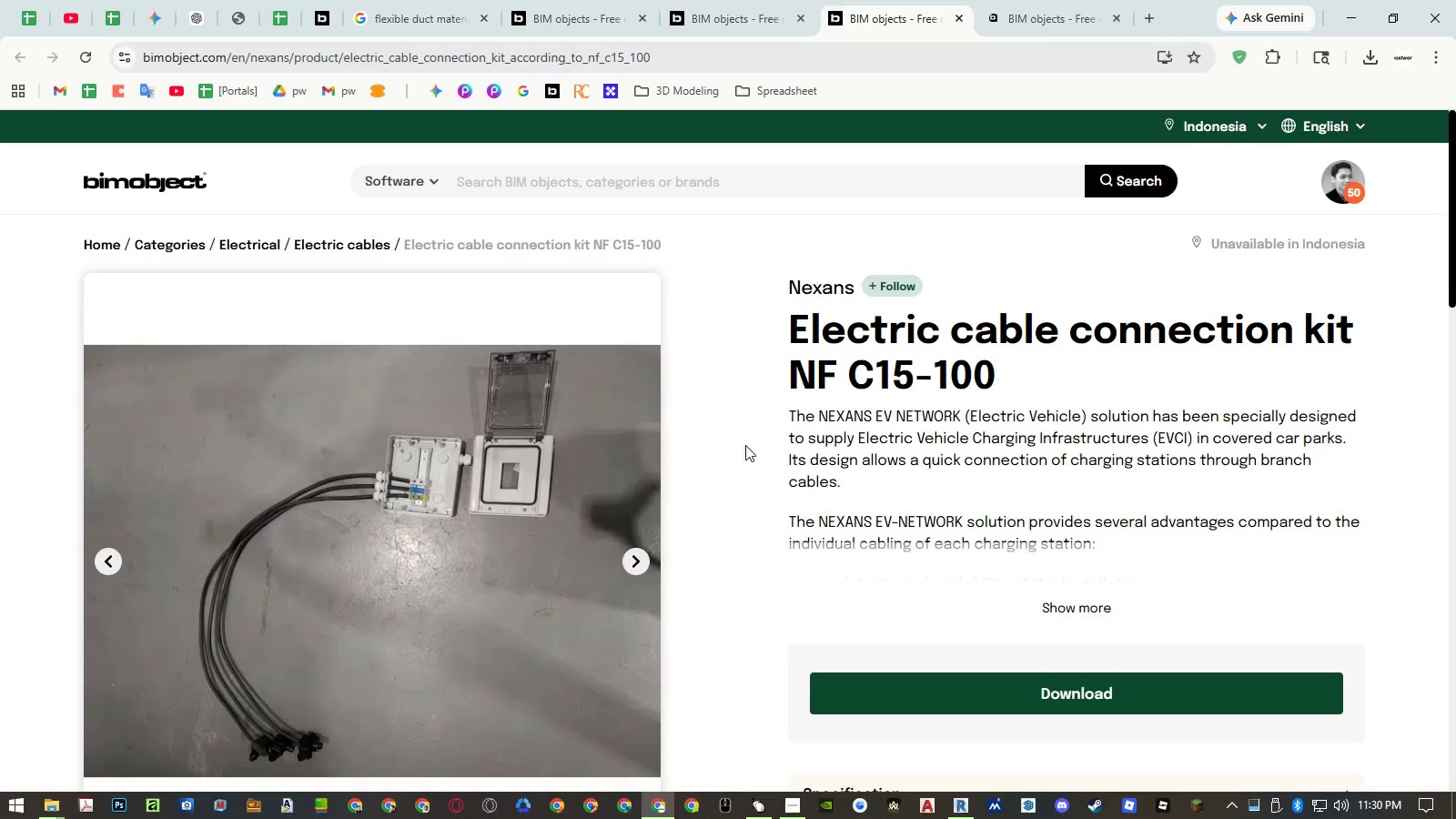 
scroll: coordinate [689, 520], scroll_direction: down, amount: 3.0
 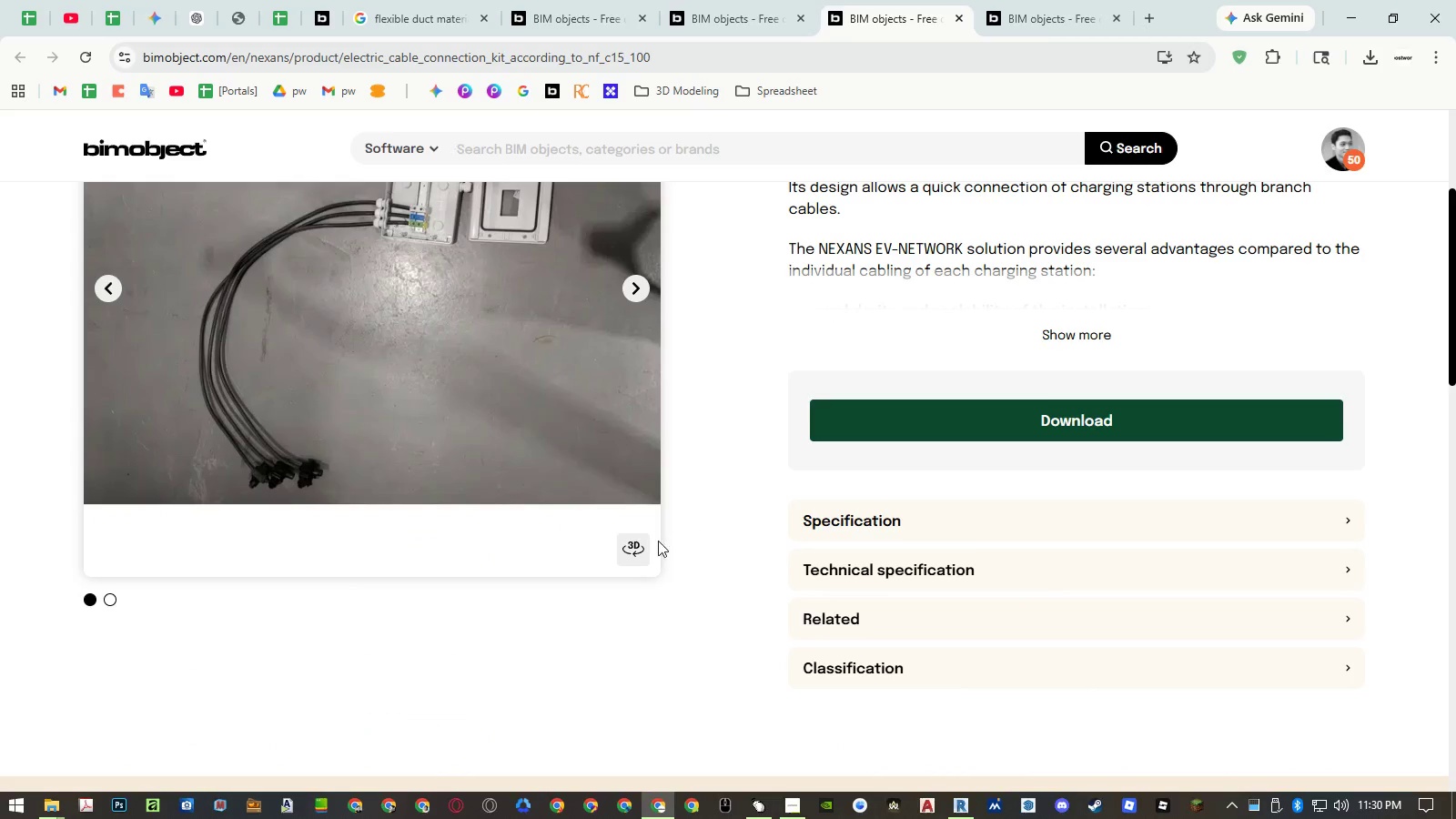 
left_click([643, 546])
 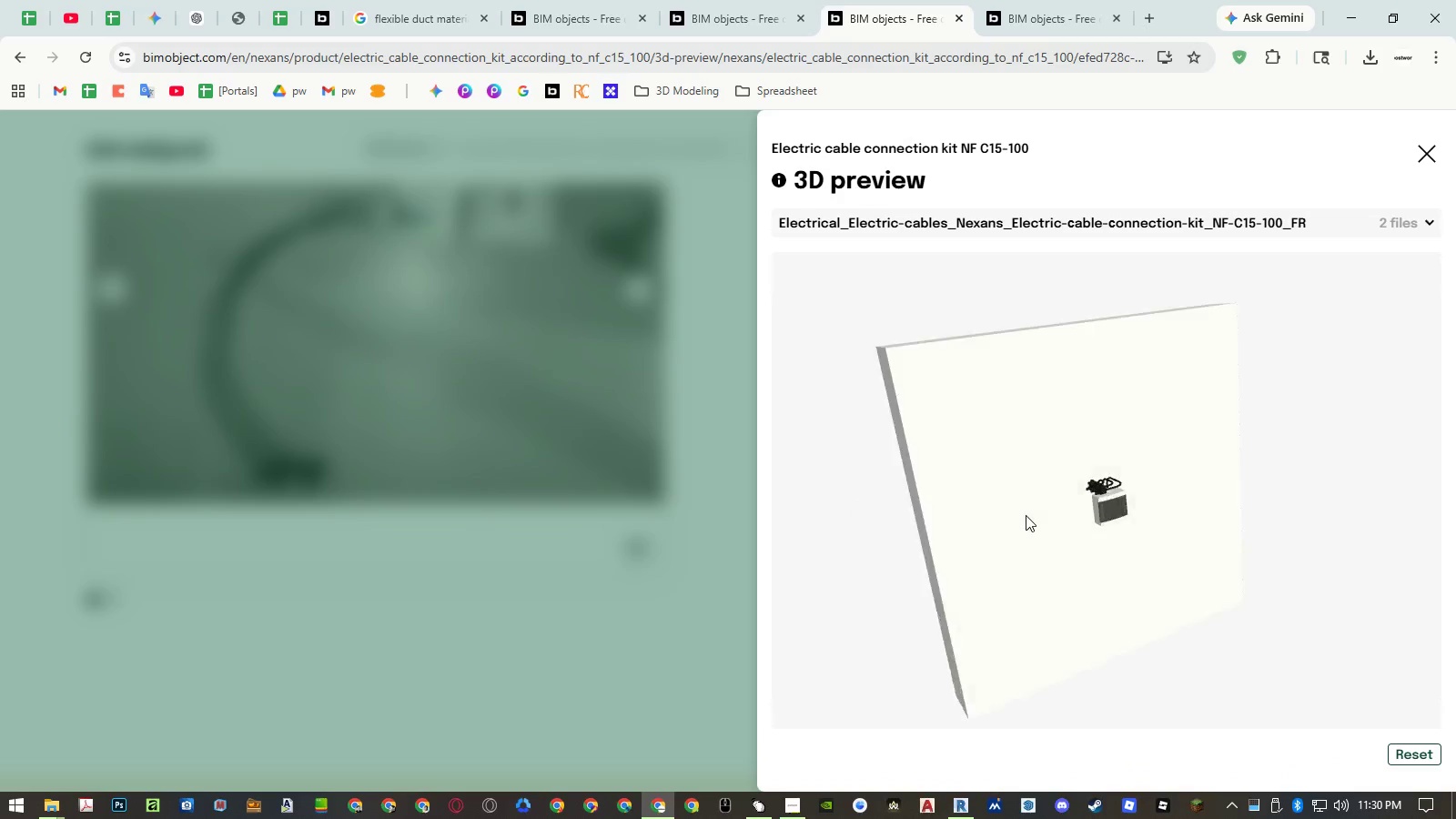 
scroll: coordinate [1127, 473], scroll_direction: up, amount: 16.0
 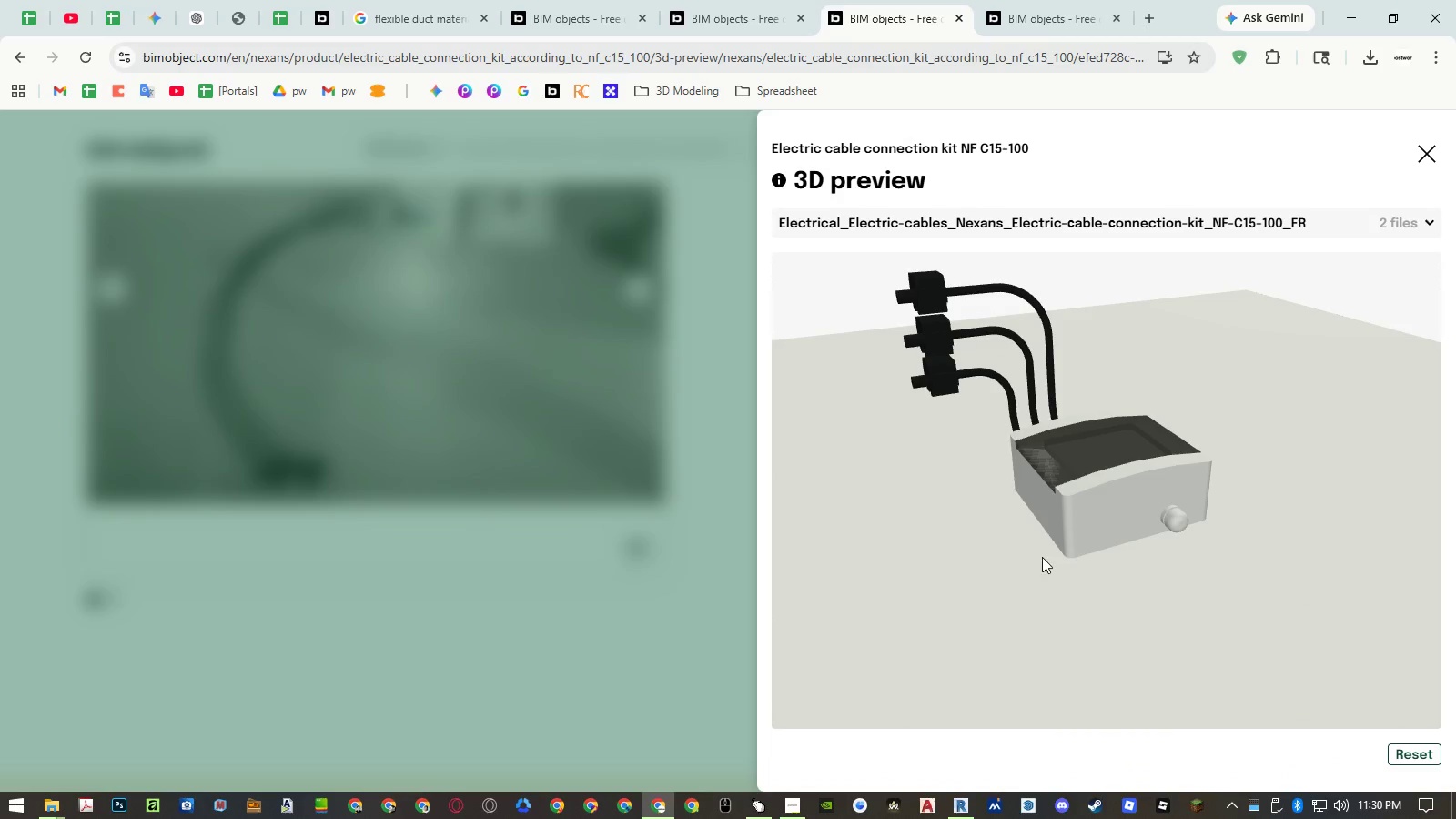 
left_click_drag(start_coordinate=[1039, 558], to_coordinate=[1046, 591])
 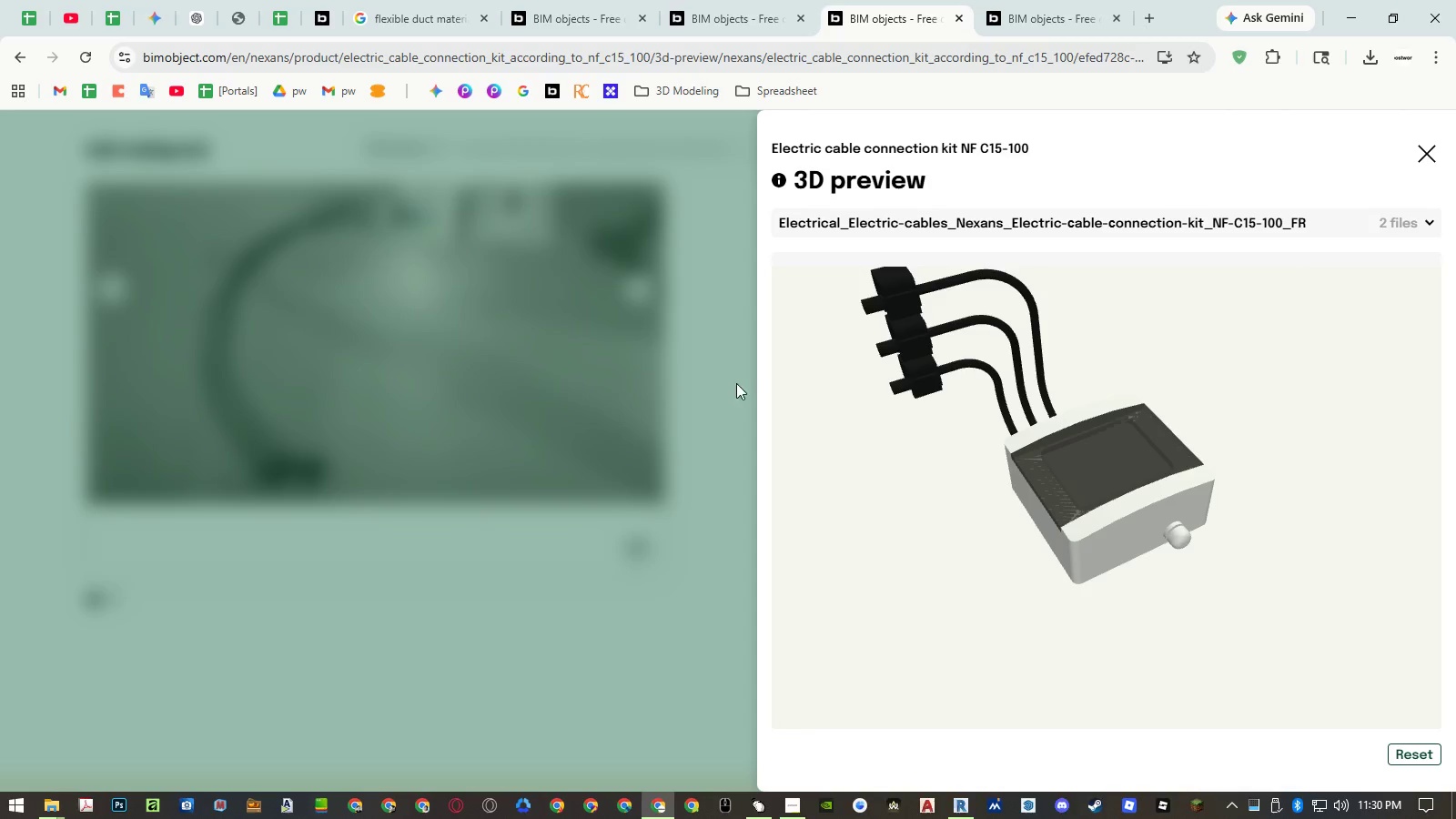 
left_click([631, 503])
 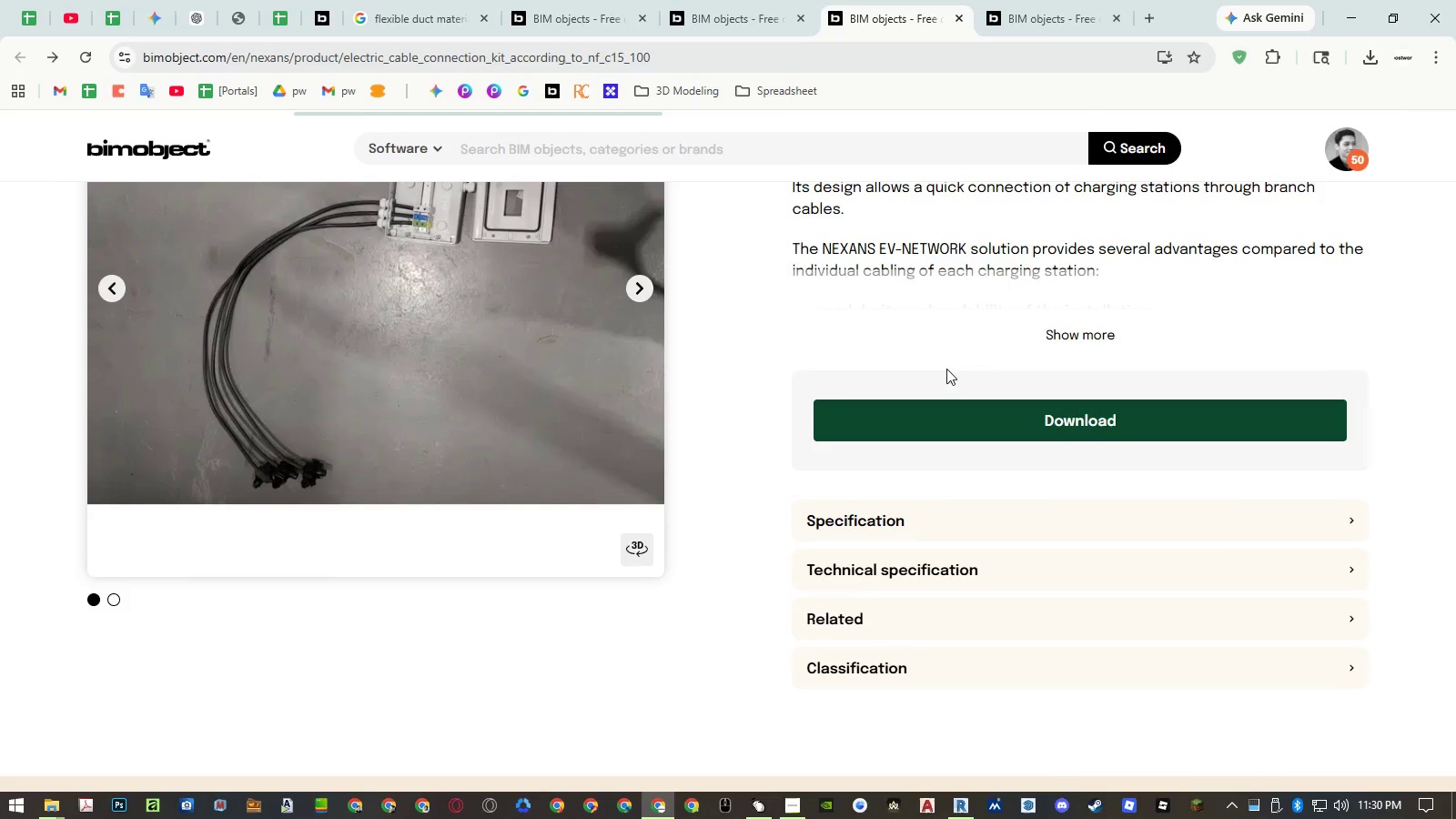 
scroll: coordinate [761, 348], scroll_direction: up, amount: 2.0
 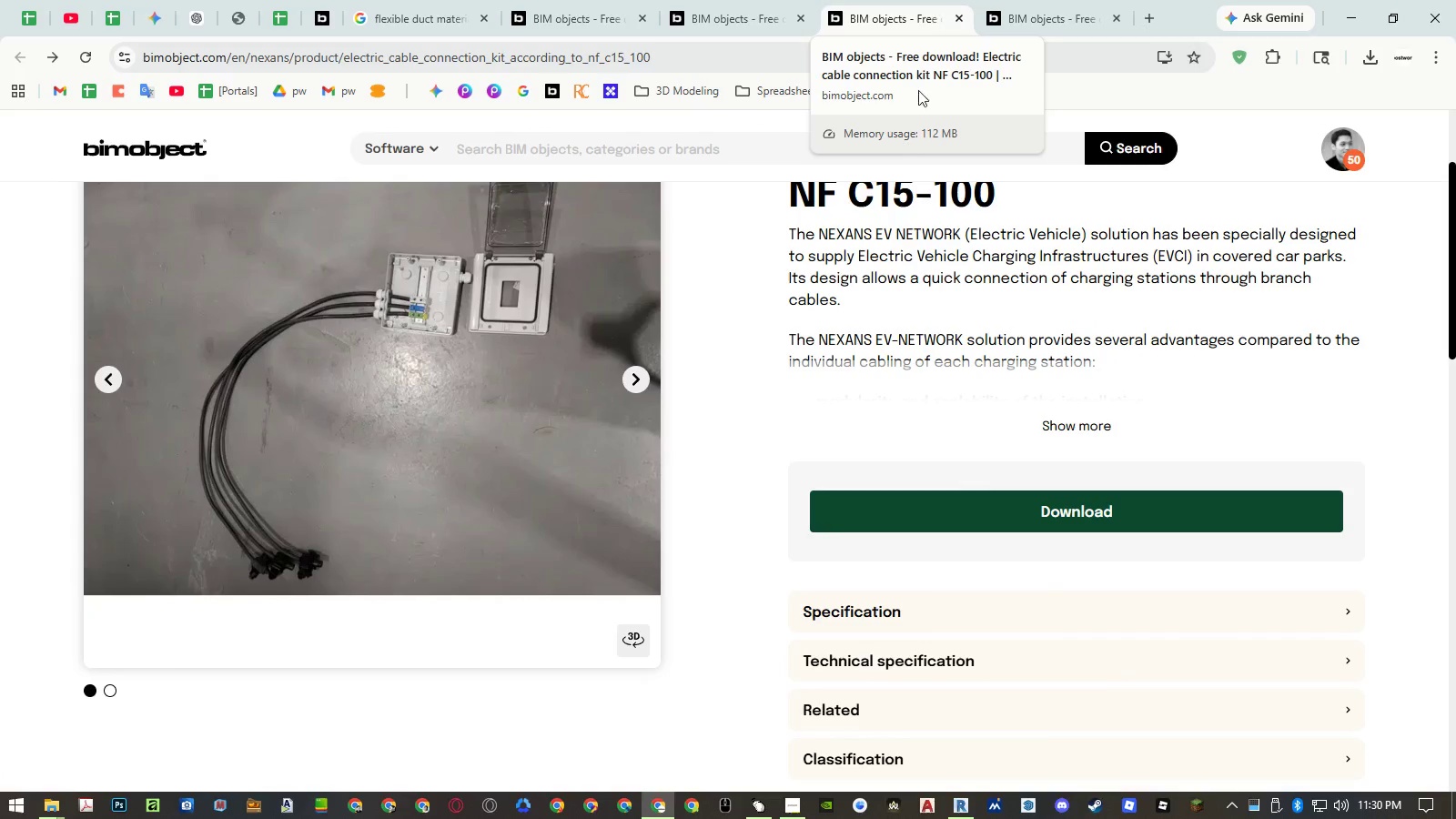 
left_click([641, 380])
 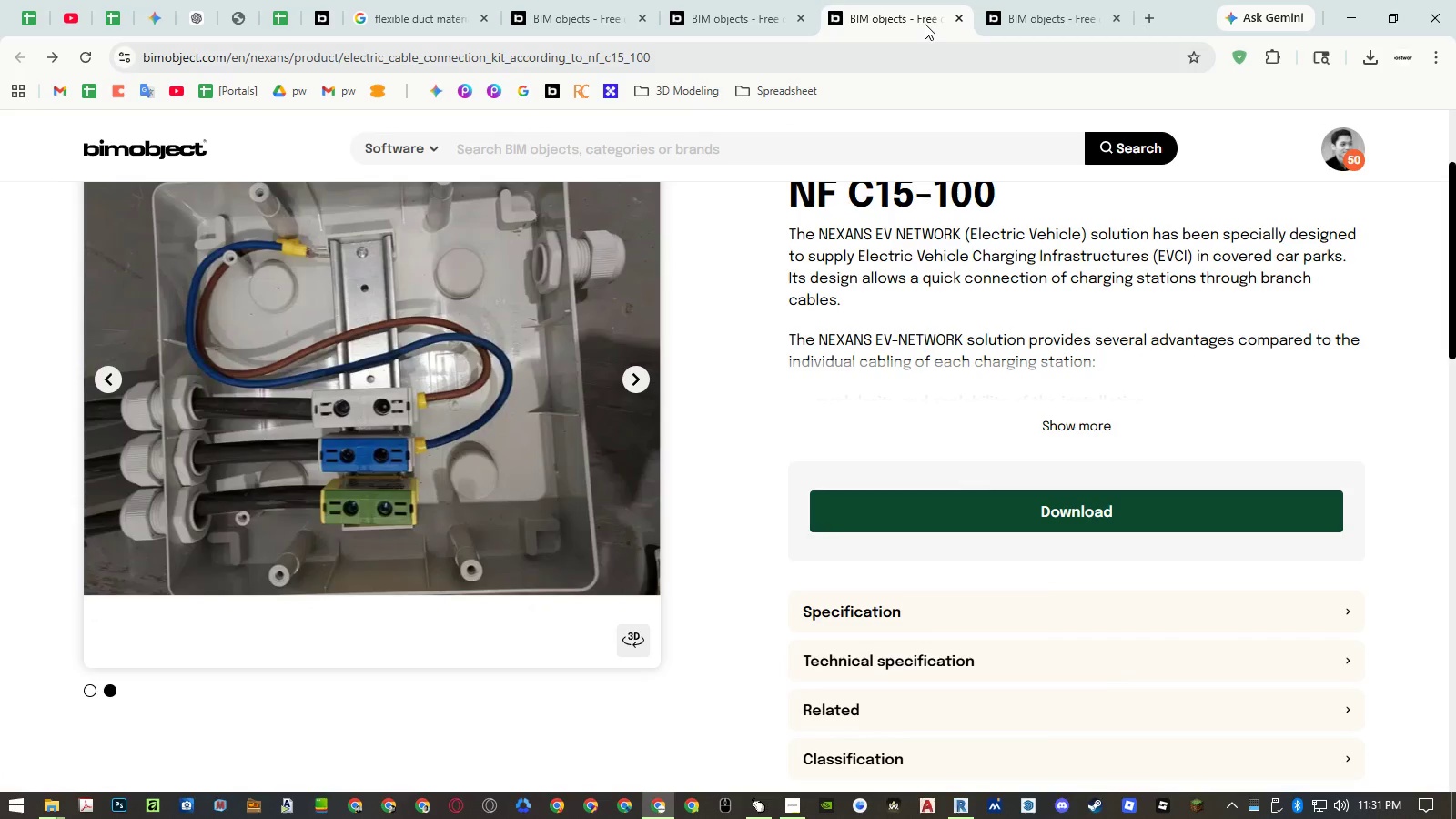 
scroll: coordinate [331, 425], scroll_direction: down, amount: 26.0
 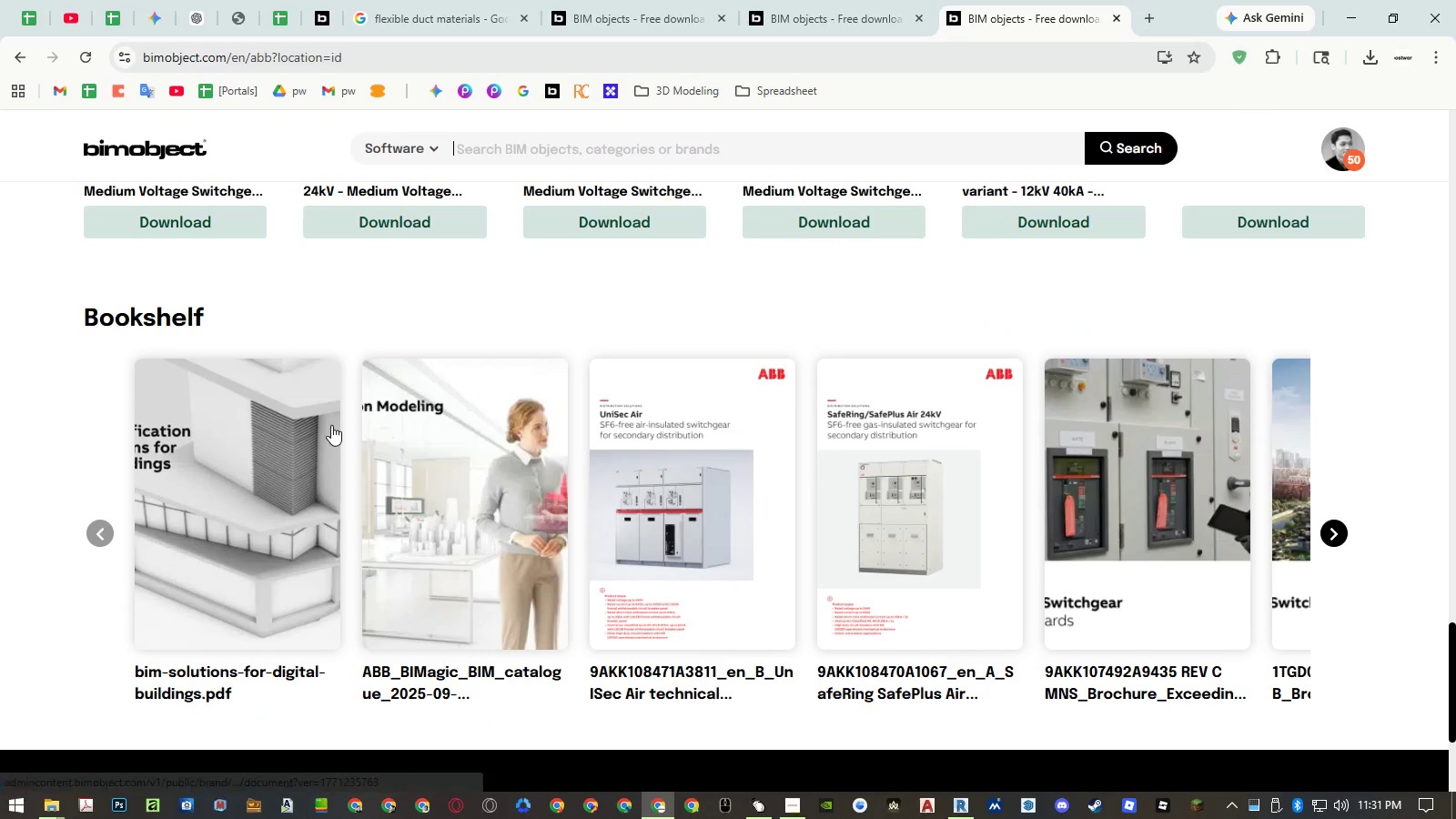 
scroll: coordinate [331, 425], scroll_direction: up, amount: 2.0
 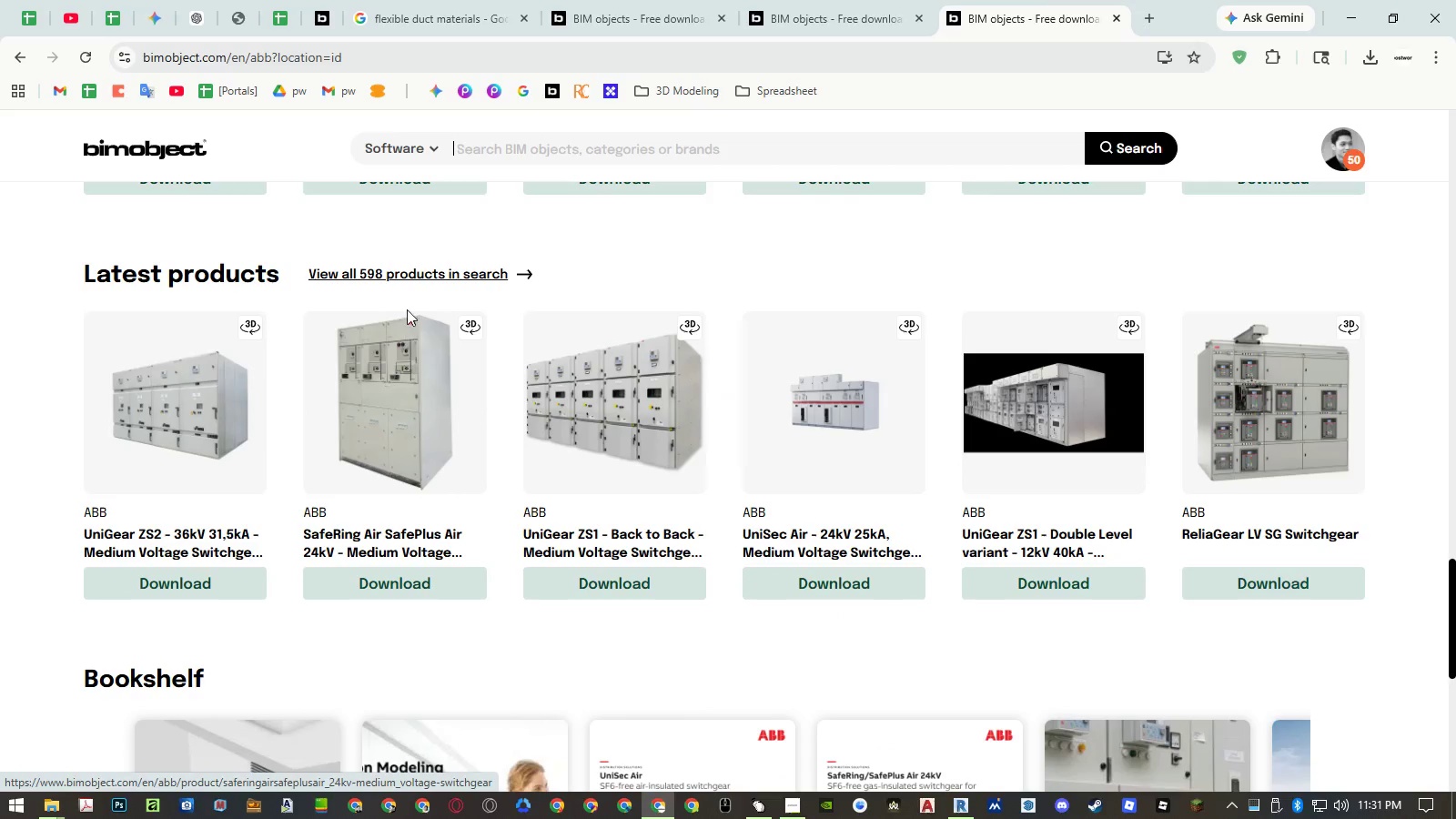 
left_click([426, 275])
 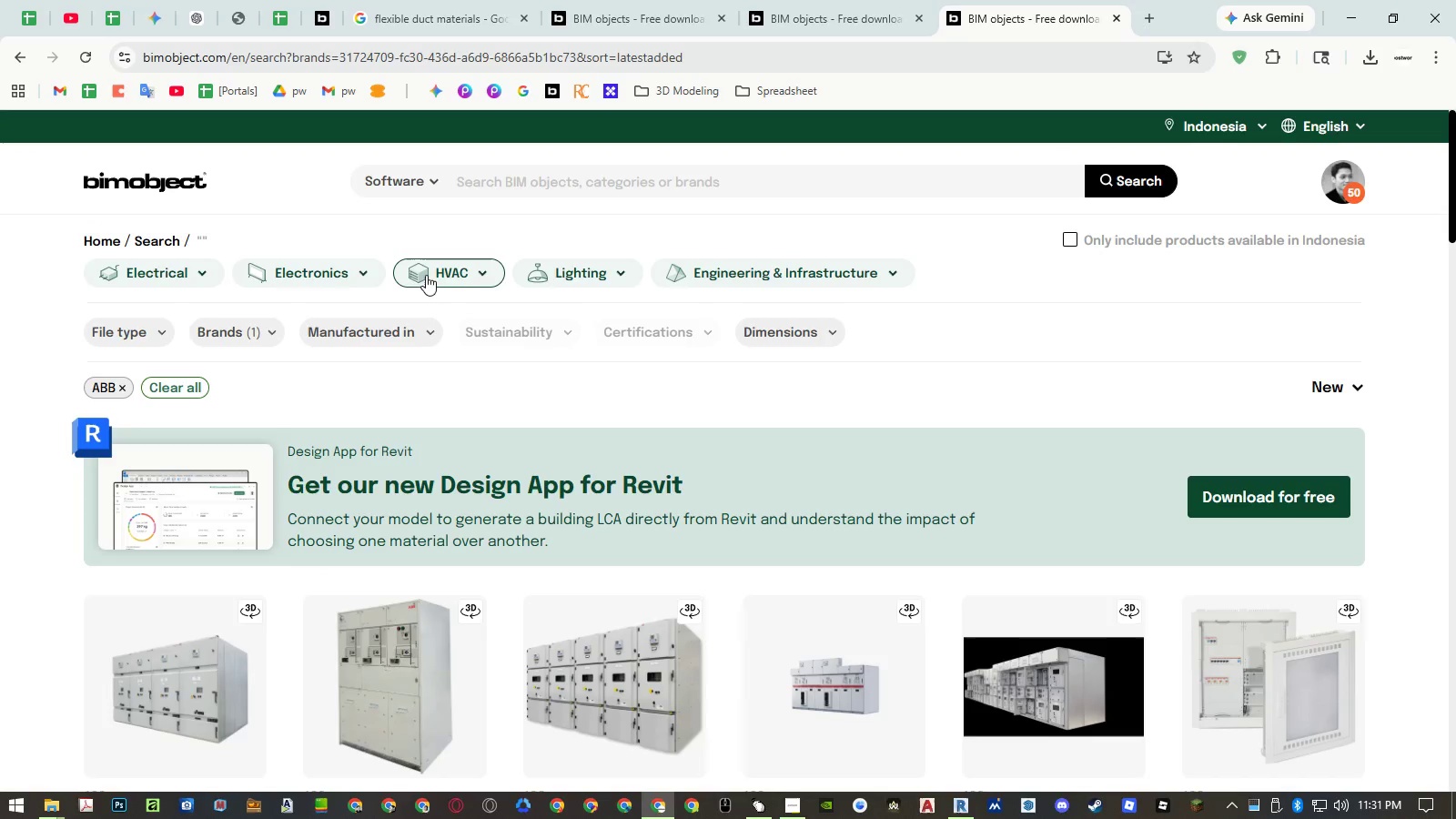 
left_click([195, 273])
 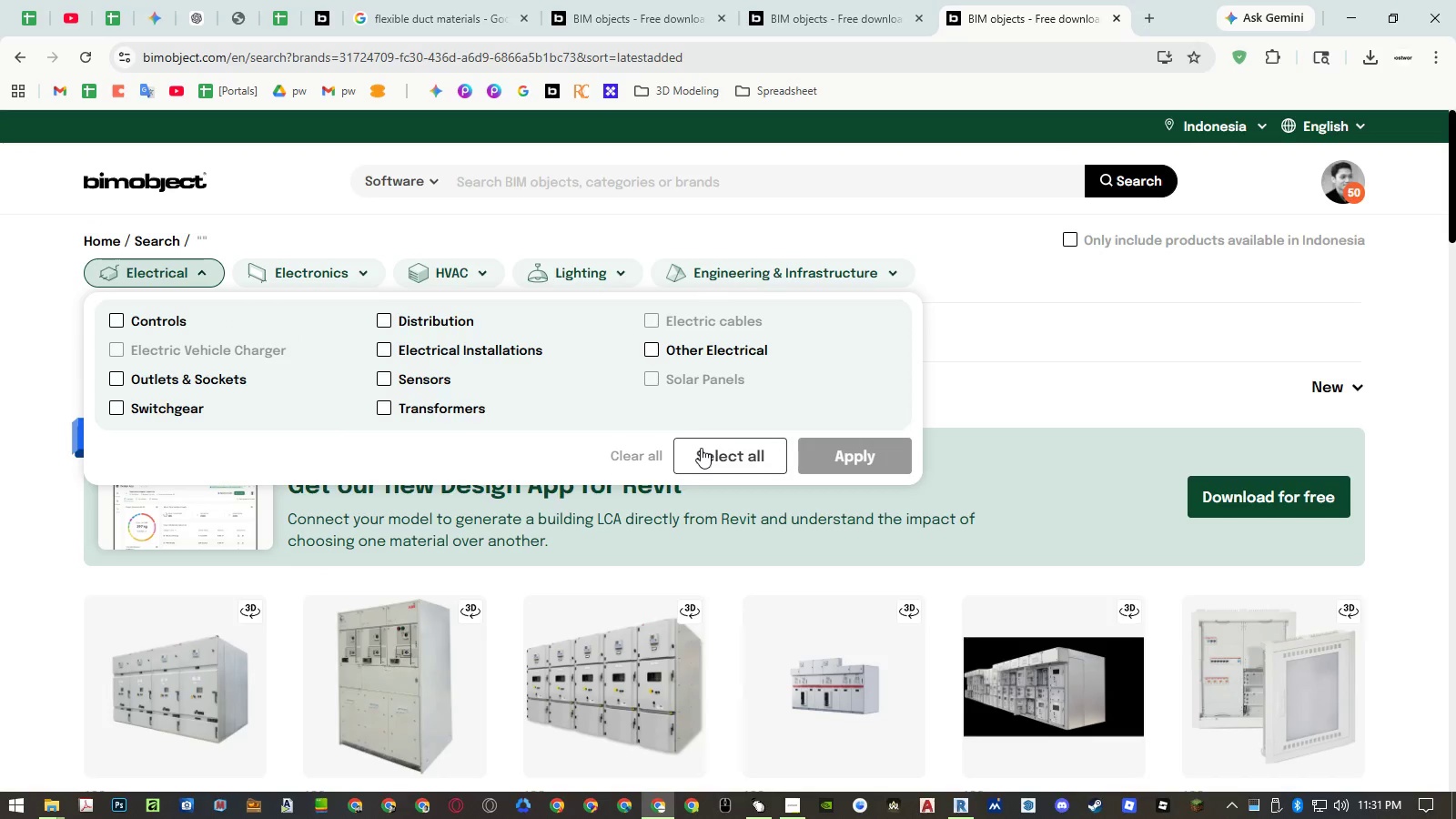 
double_click([831, 450])
 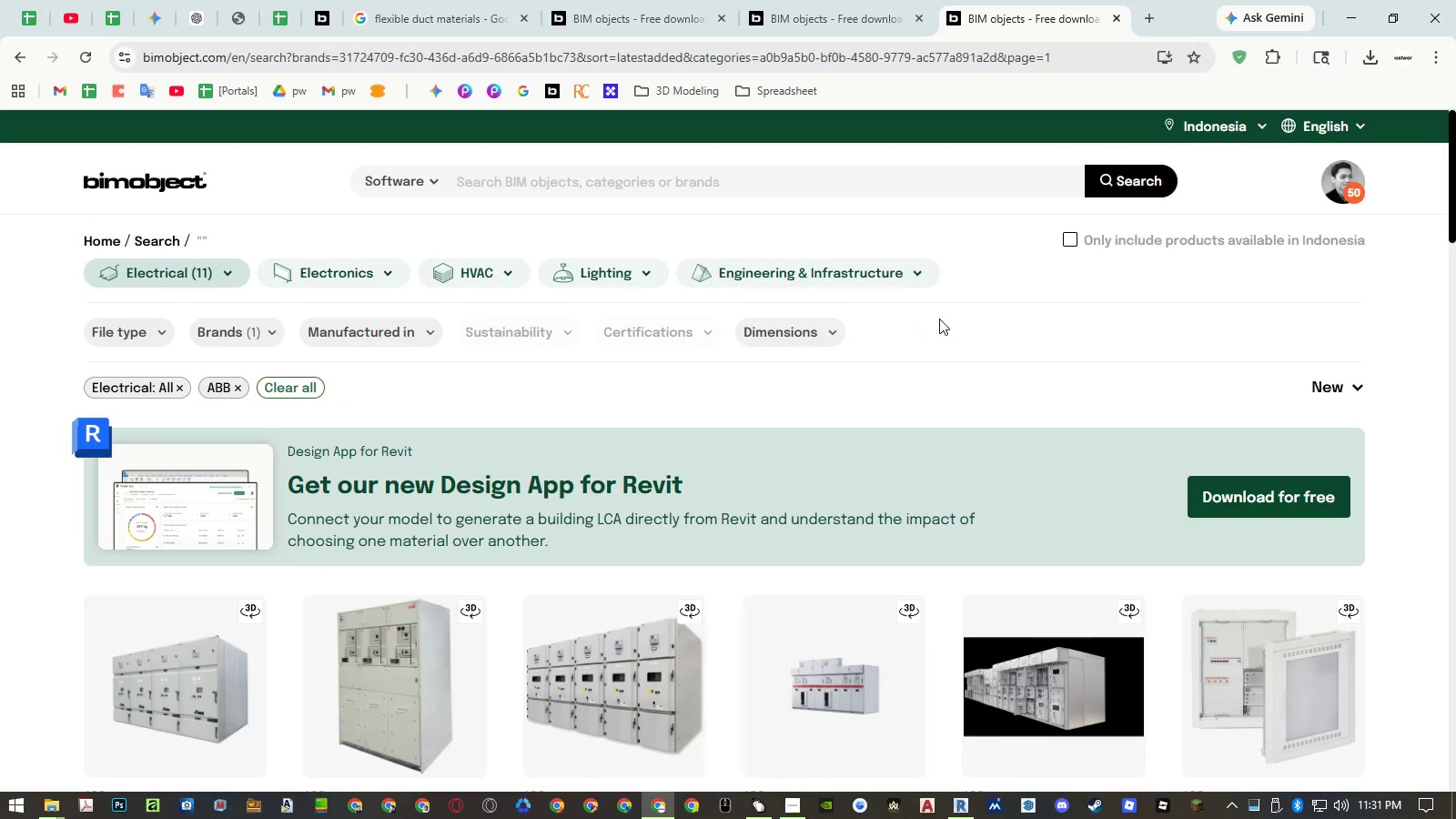 
scroll: coordinate [939, 319], scroll_direction: down, amount: 16.0
 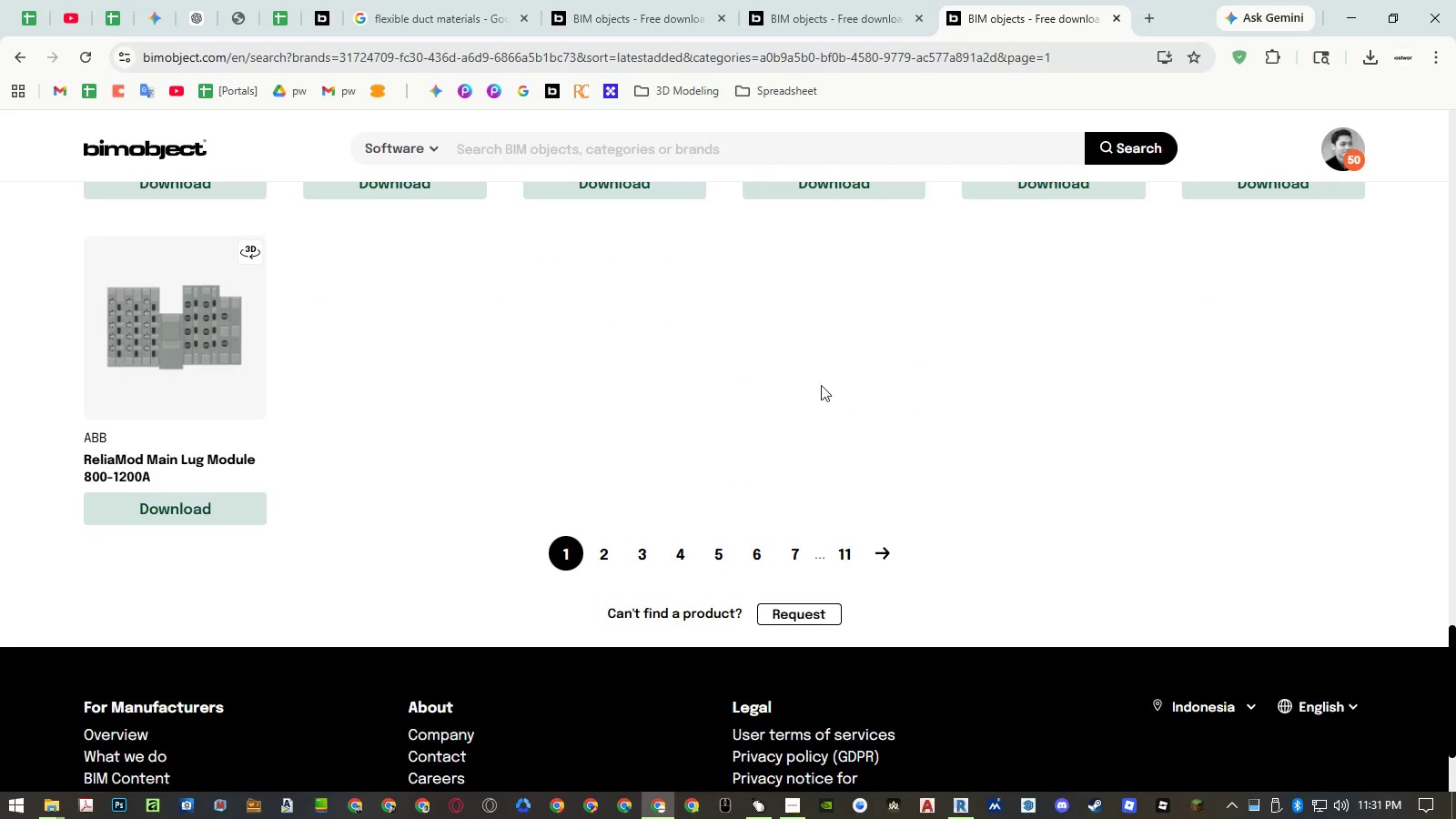 
scroll: coordinate [783, 411], scroll_direction: up, amount: 15.0
 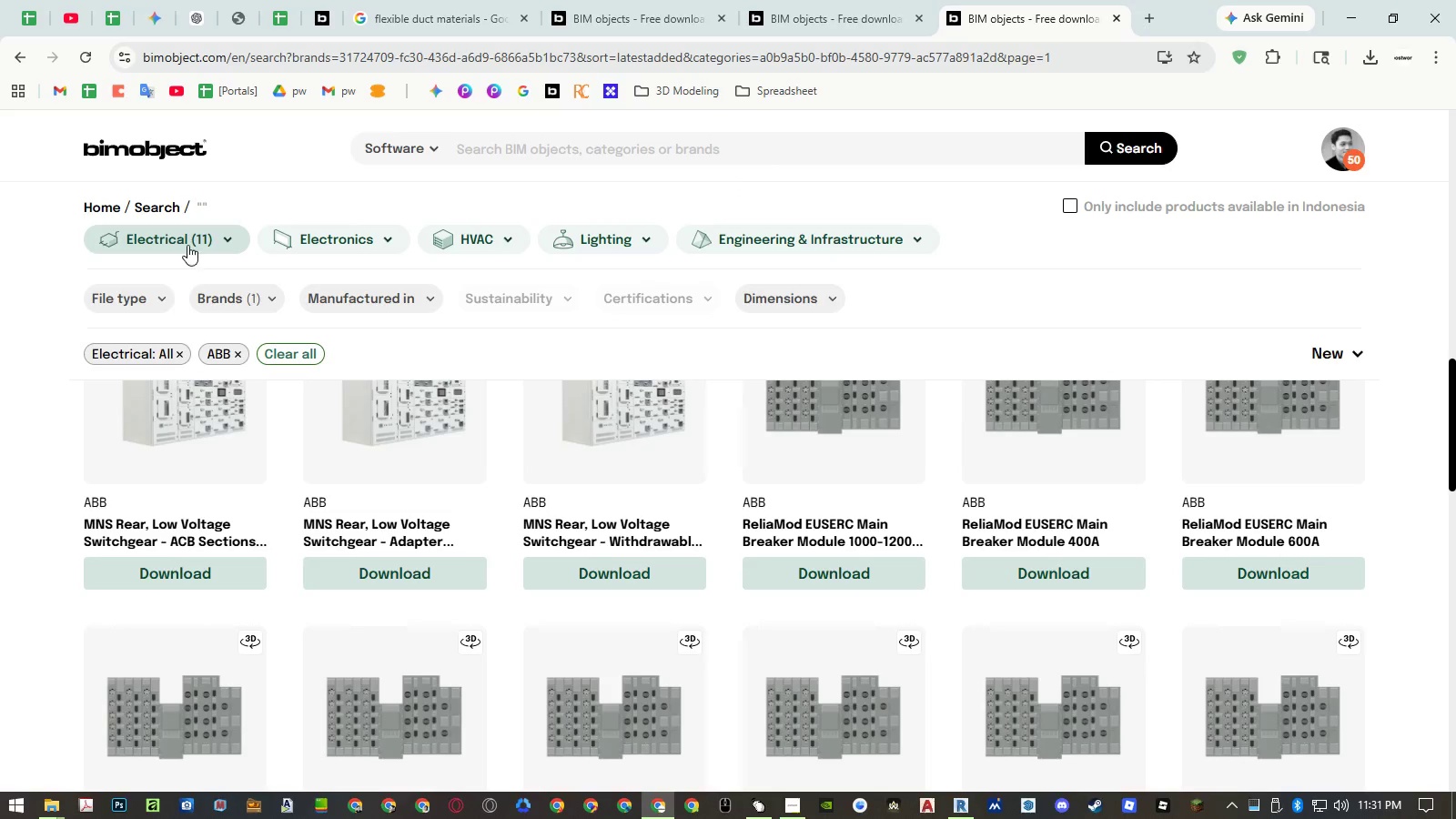 
left_click([184, 239])
 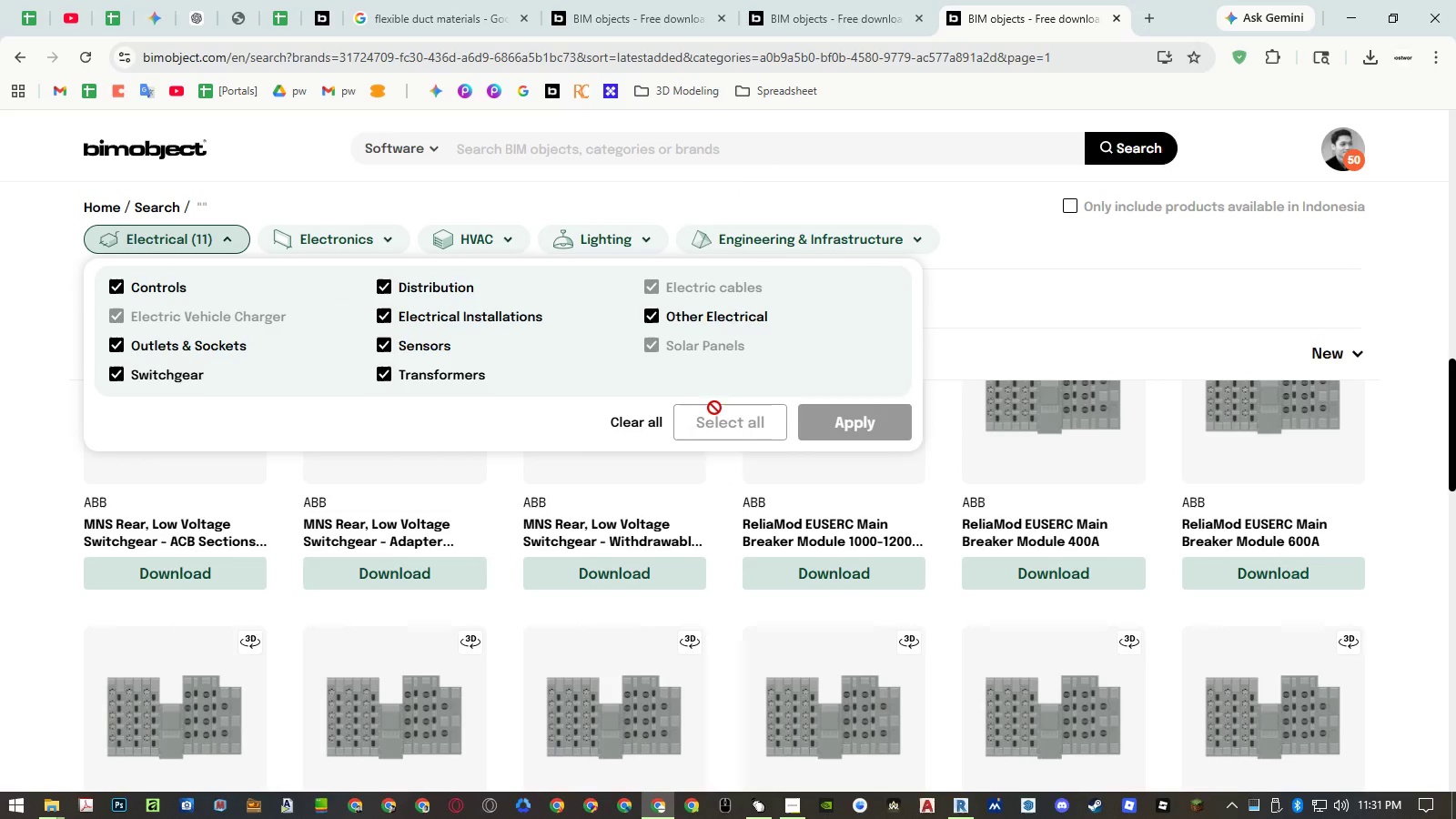 
left_click([635, 419])
 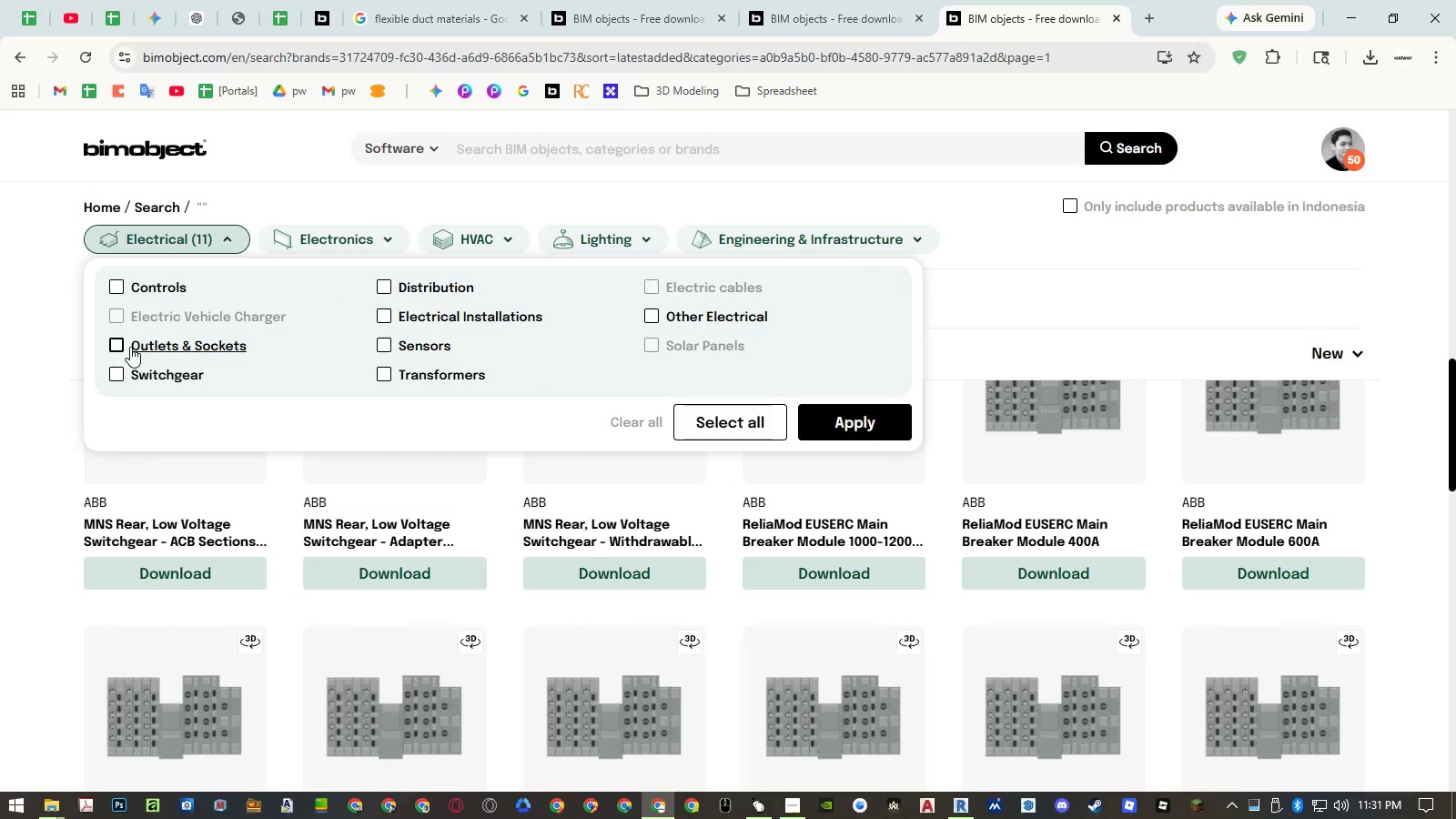 
left_click([116, 344])
 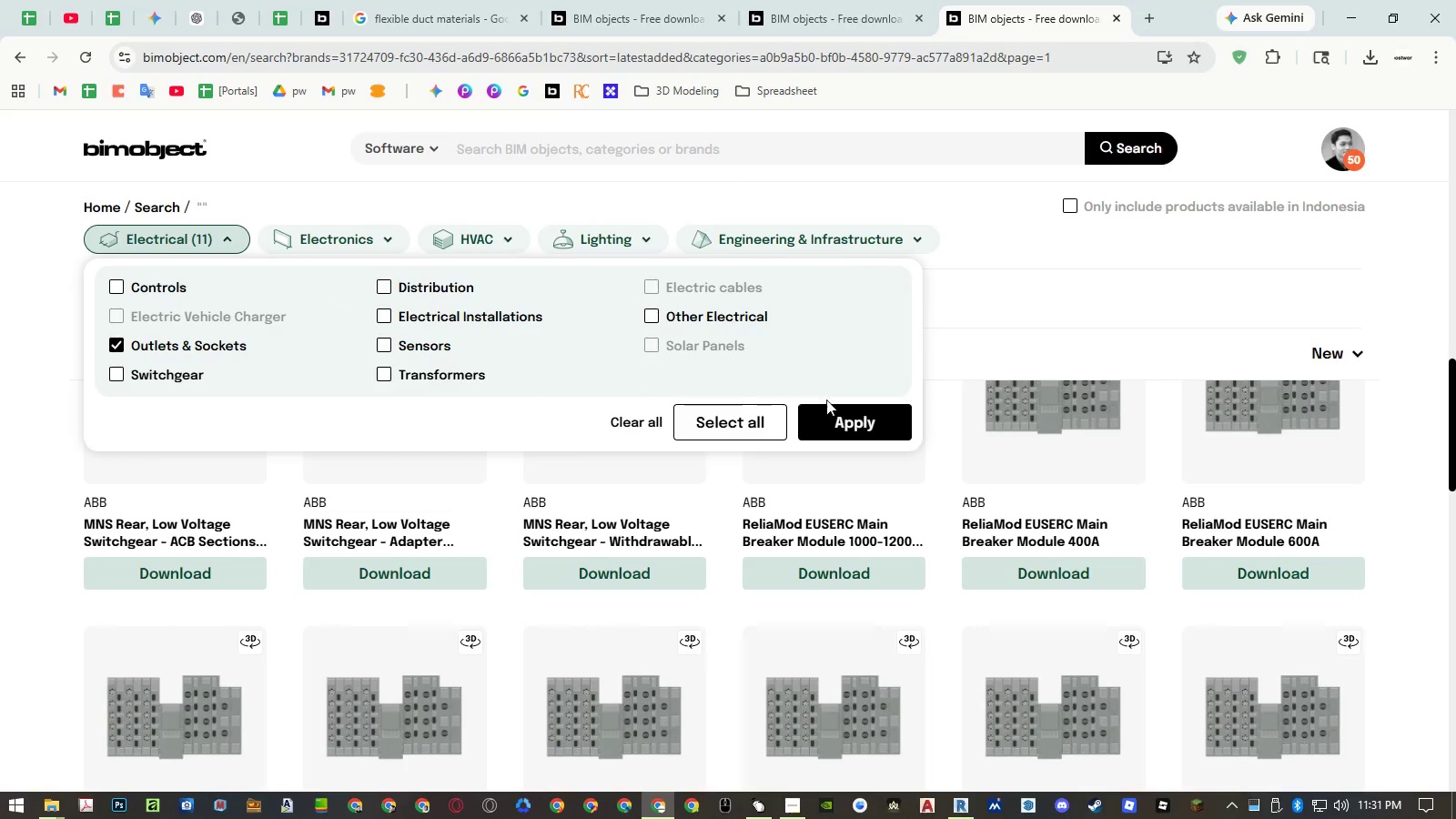 
left_click([866, 410])
 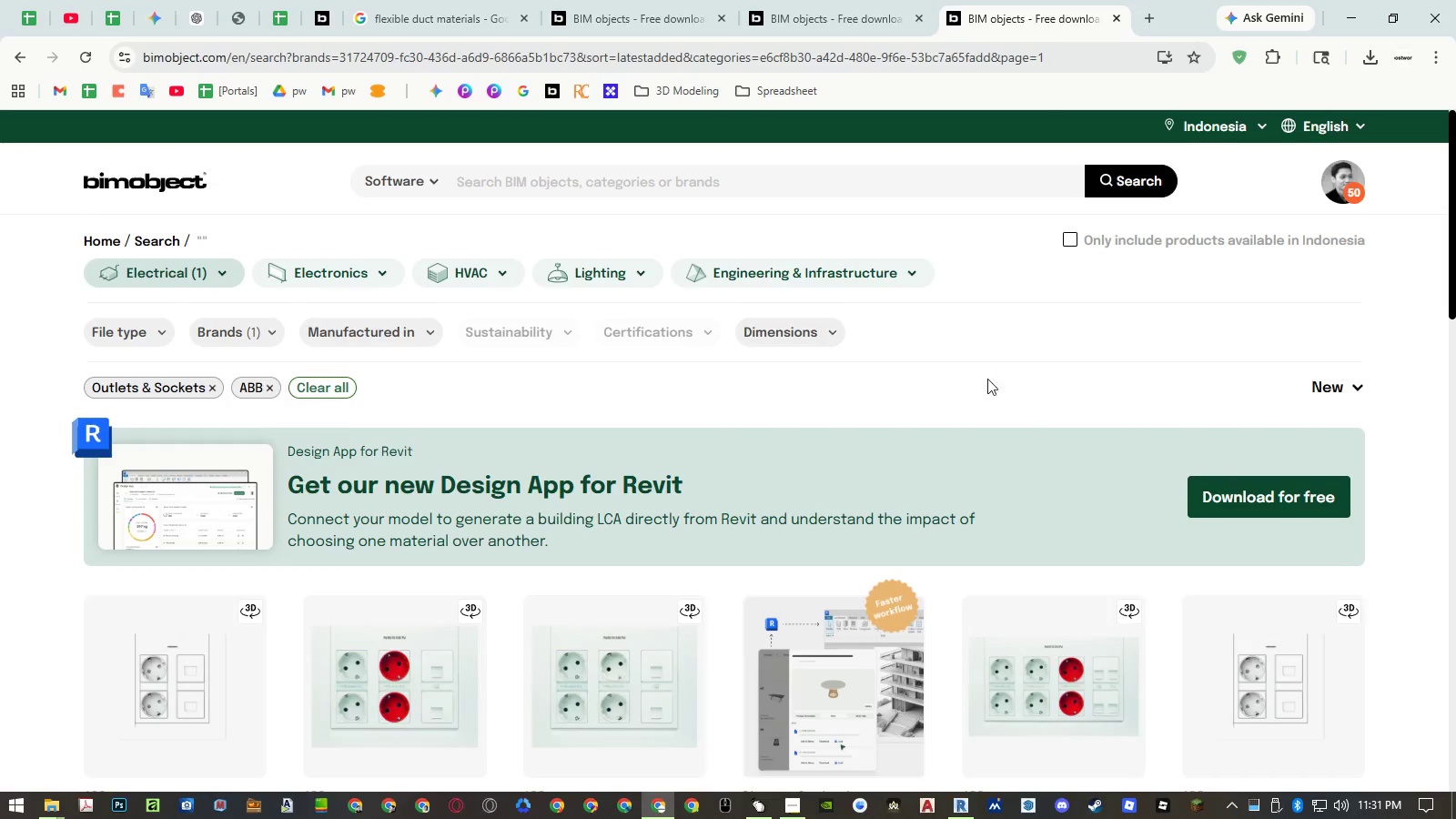 
scroll: coordinate [930, 352], scroll_direction: down, amount: 6.0
 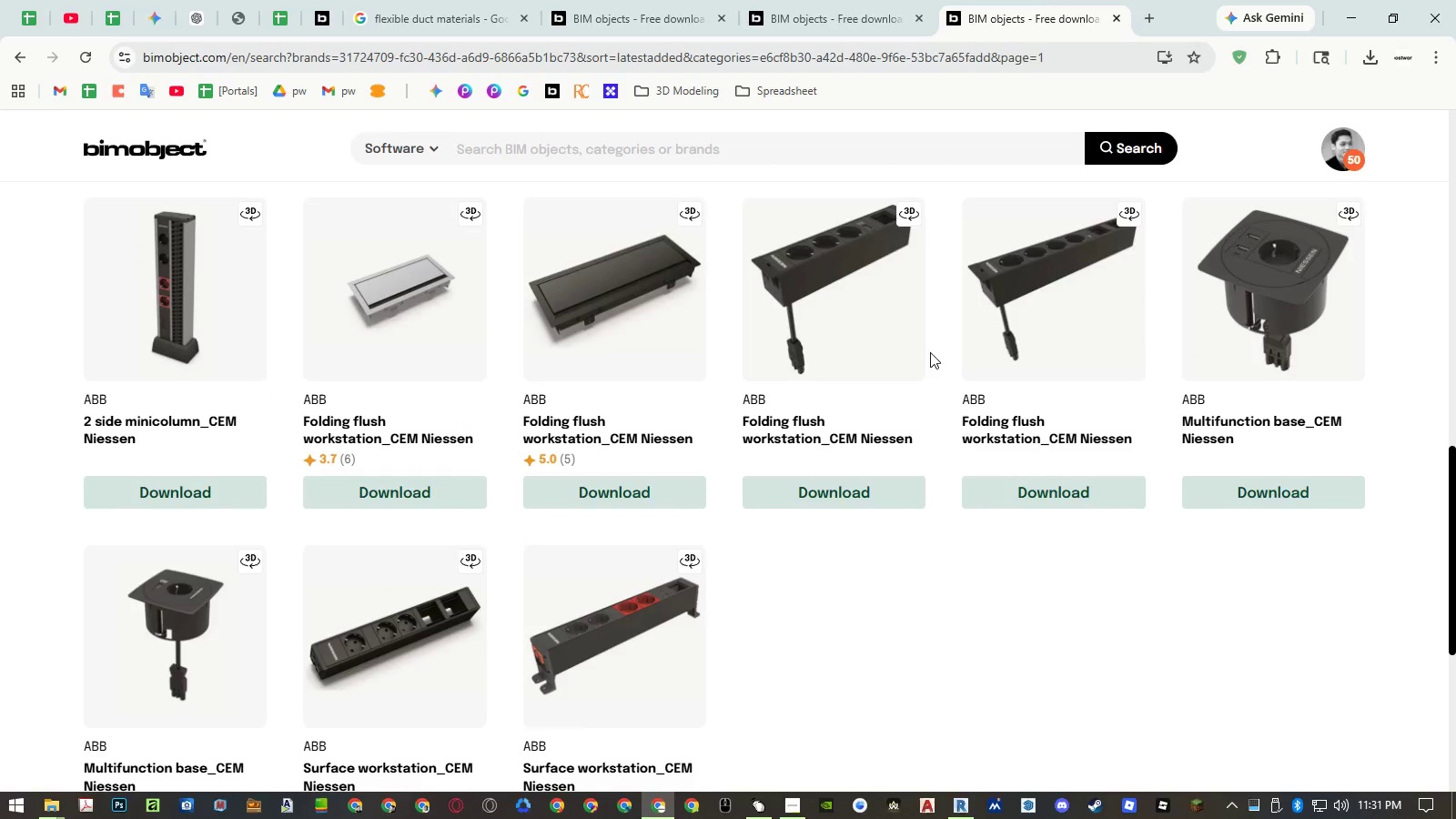 
scroll: coordinate [931, 349], scroll_direction: up, amount: 8.0
 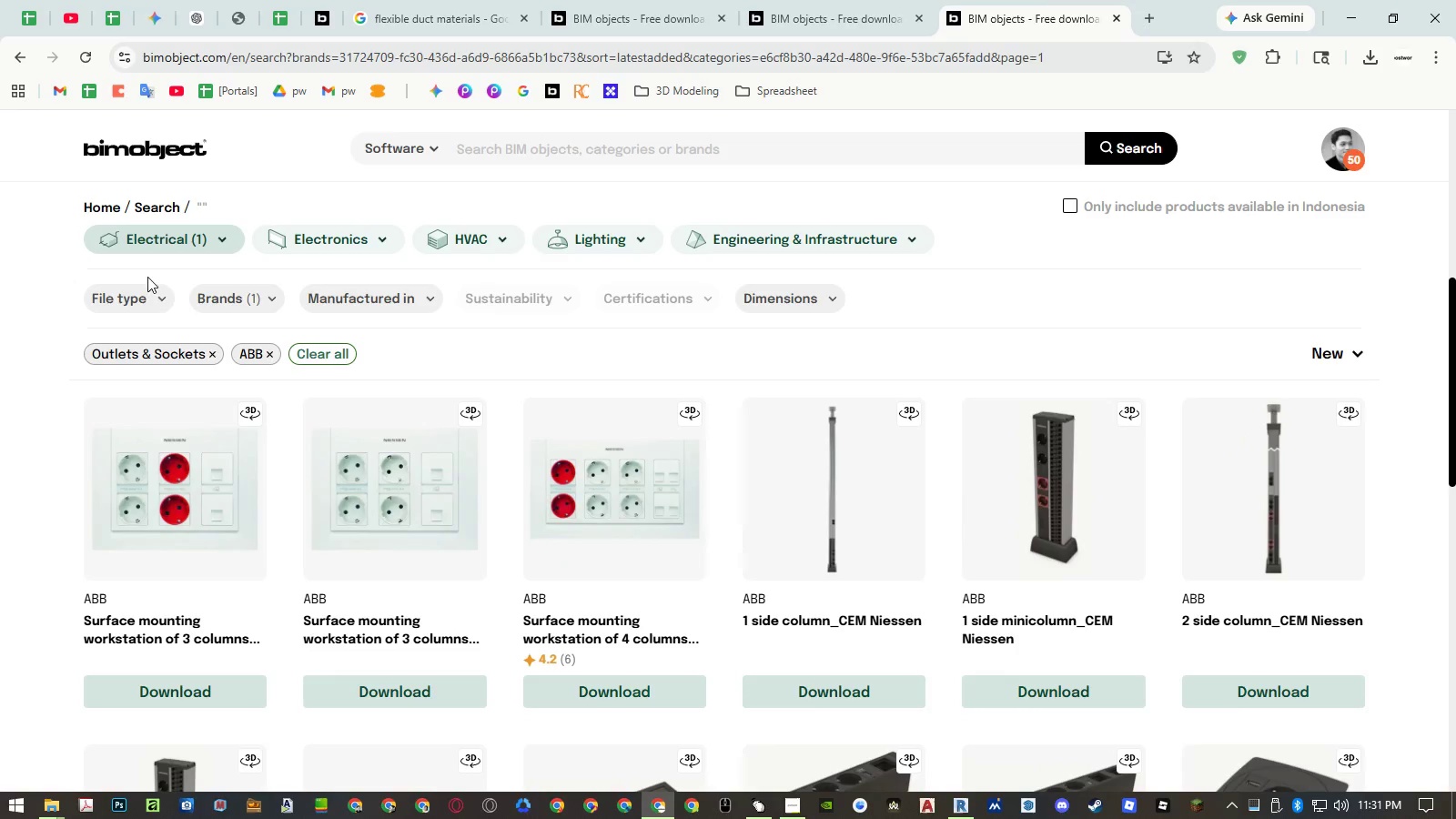 
left_click([129, 237])
 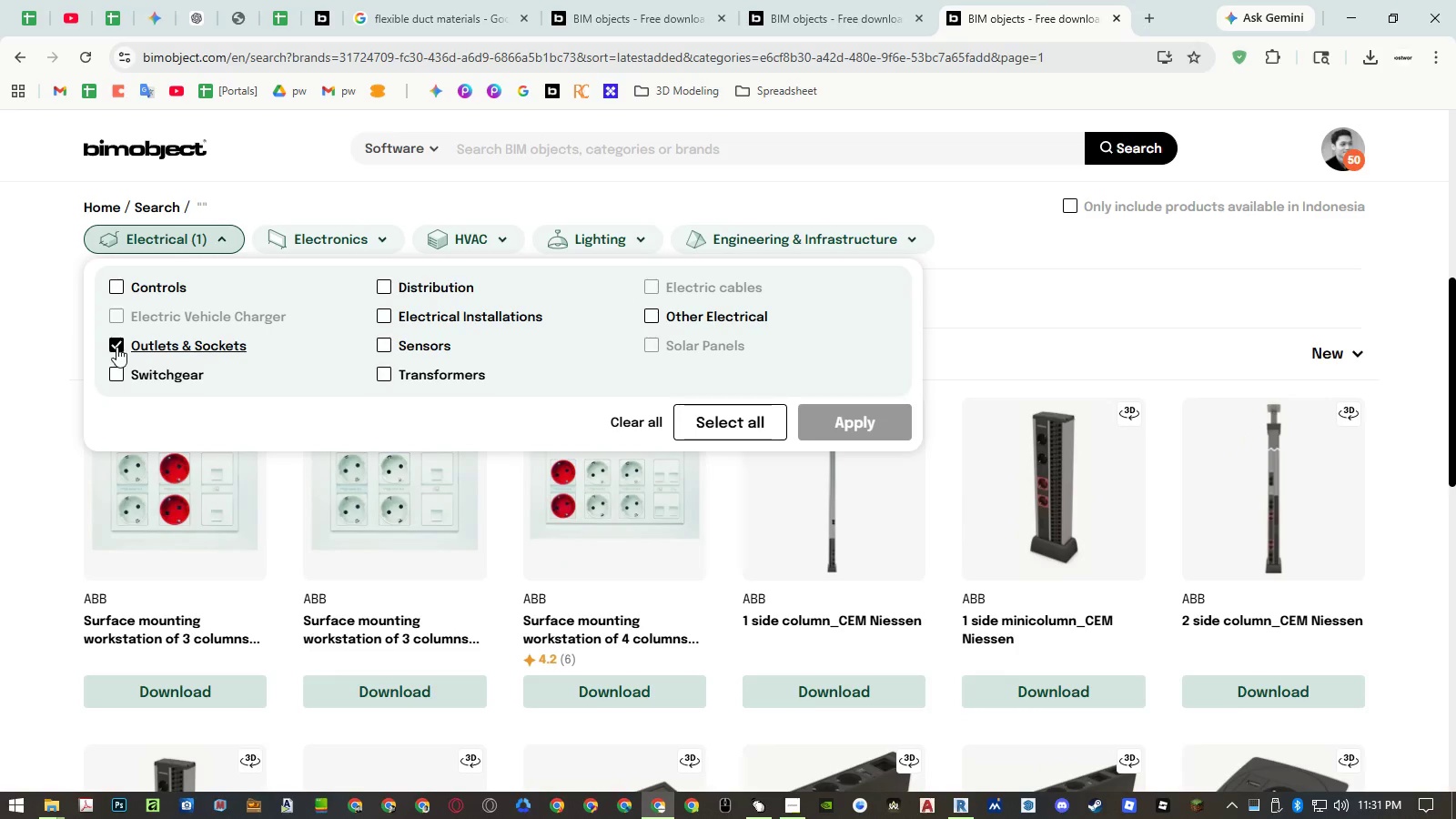 
double_click([117, 369])
 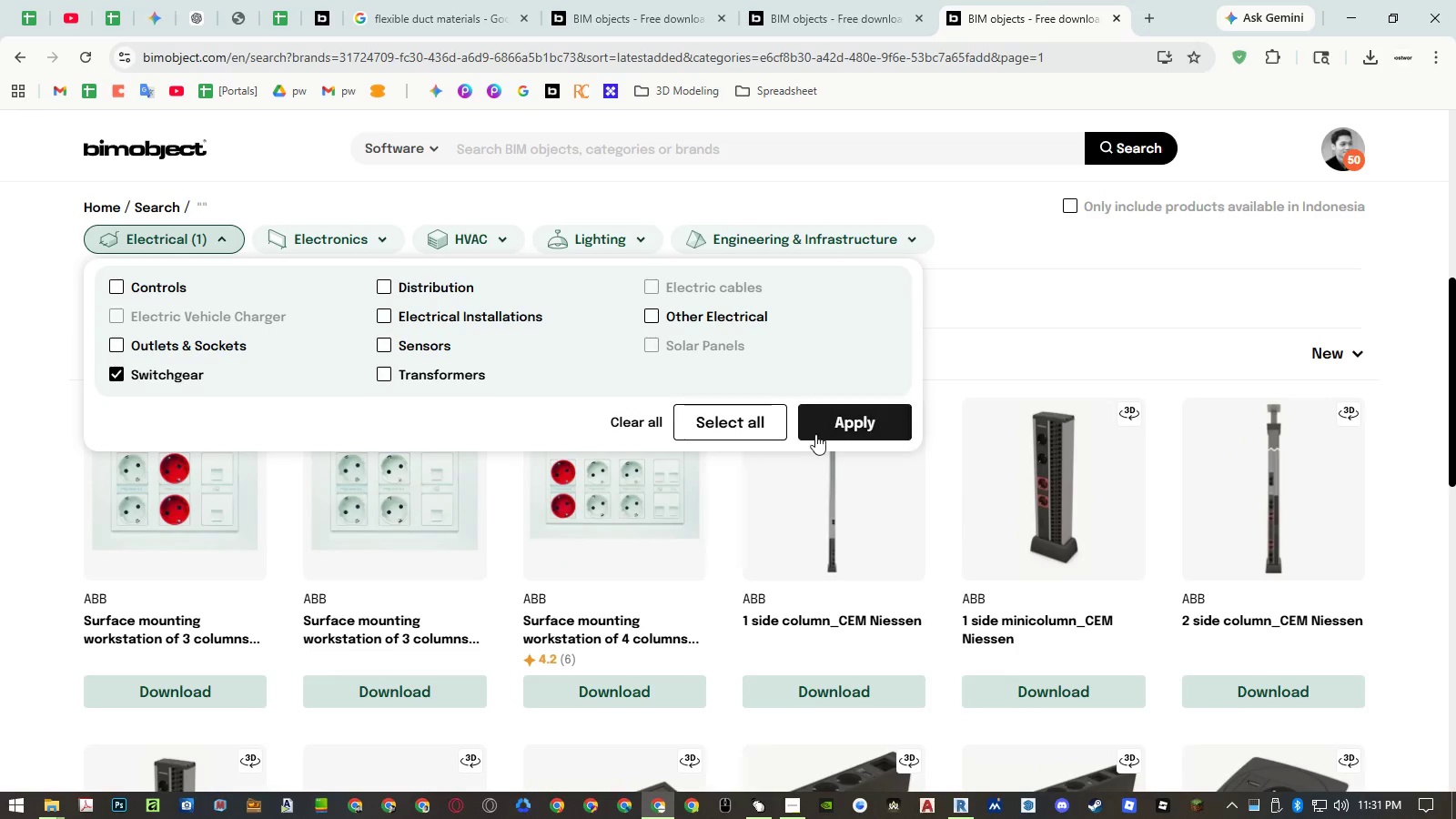 
left_click([818, 434])
 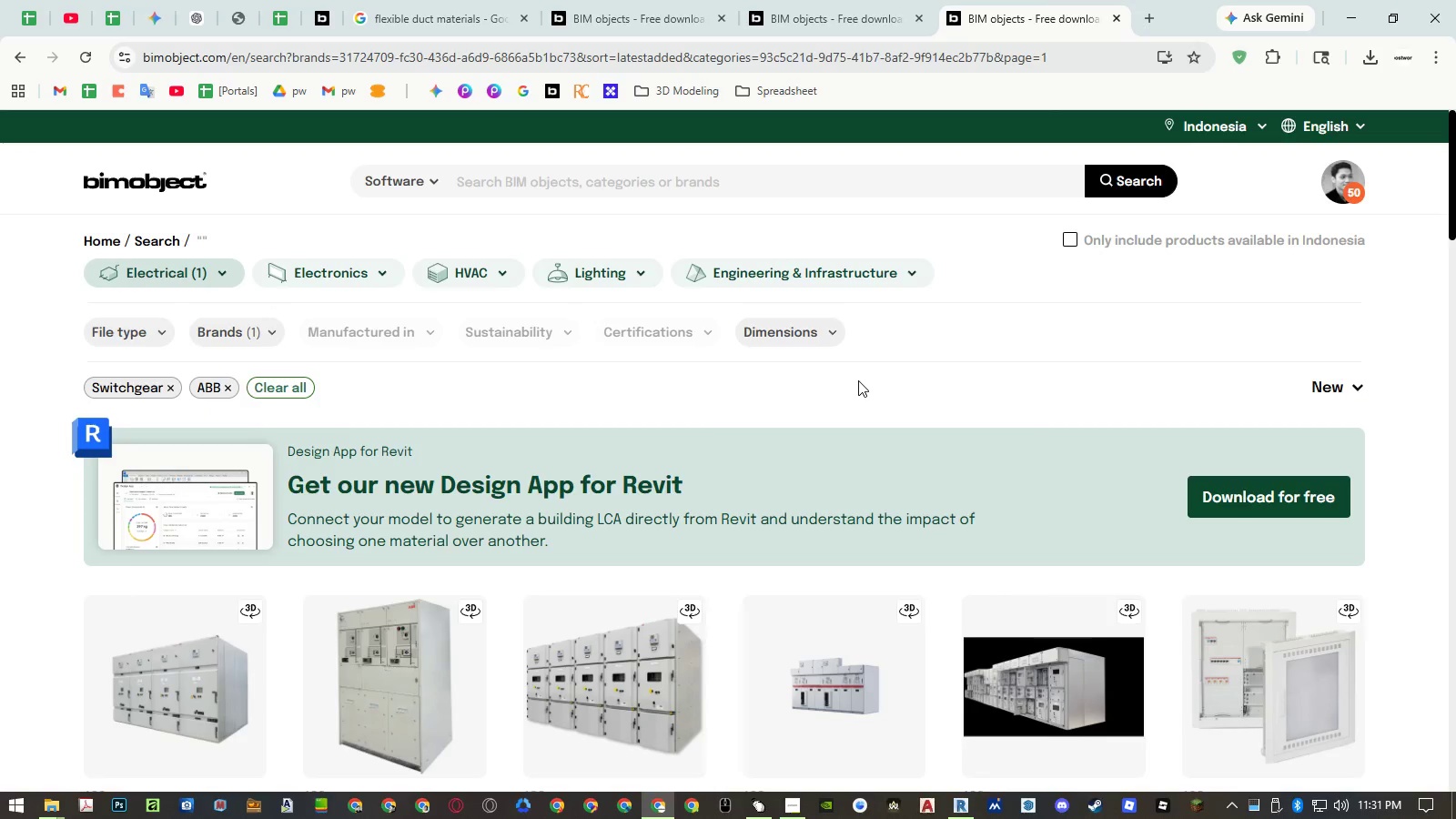 
scroll: coordinate [740, 360], scroll_direction: down, amount: 23.0
 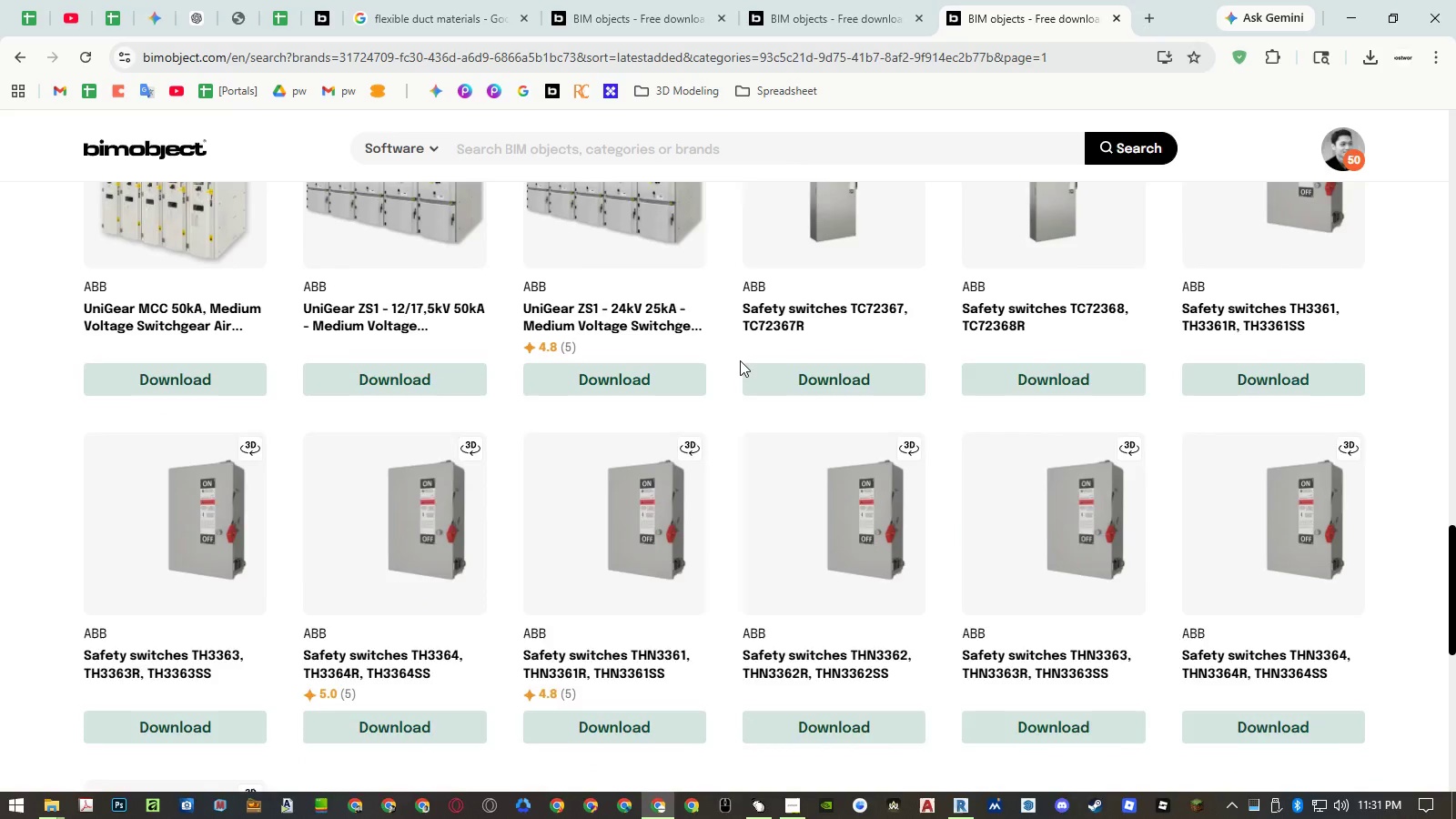 
scroll: coordinate [693, 359], scroll_direction: up, amount: 20.0
 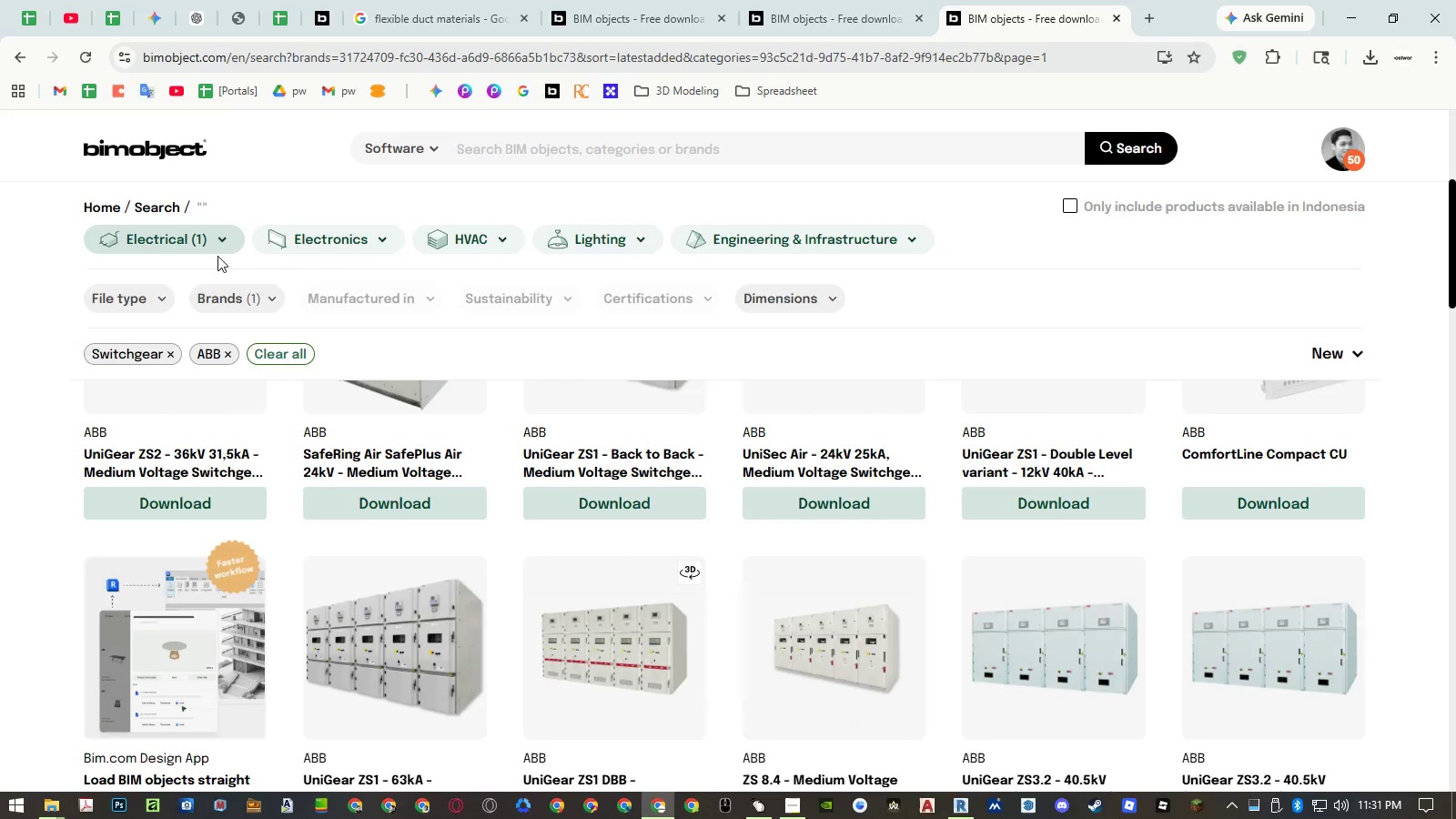 
left_click([196, 241])
 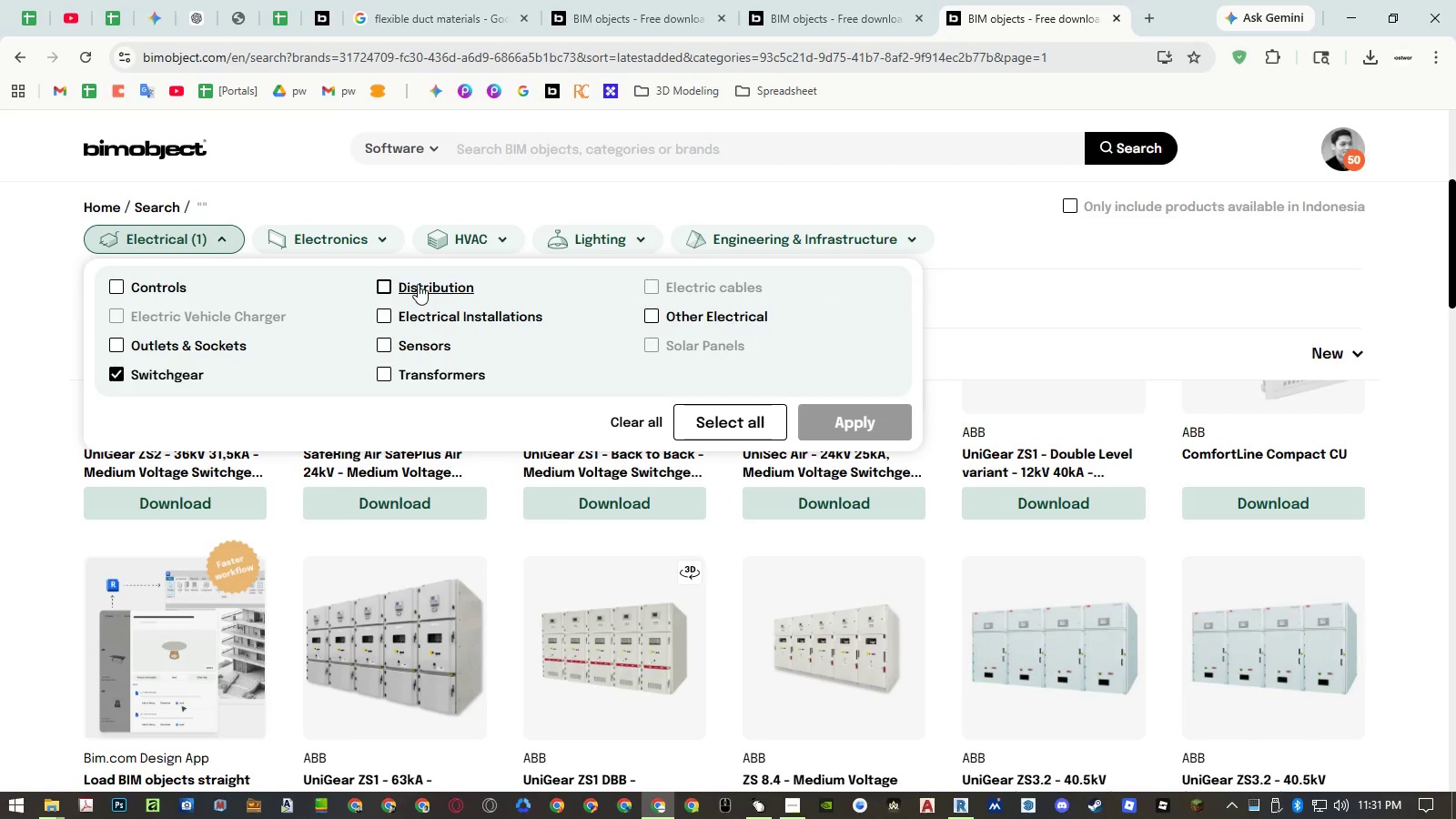 
left_click([379, 285])
 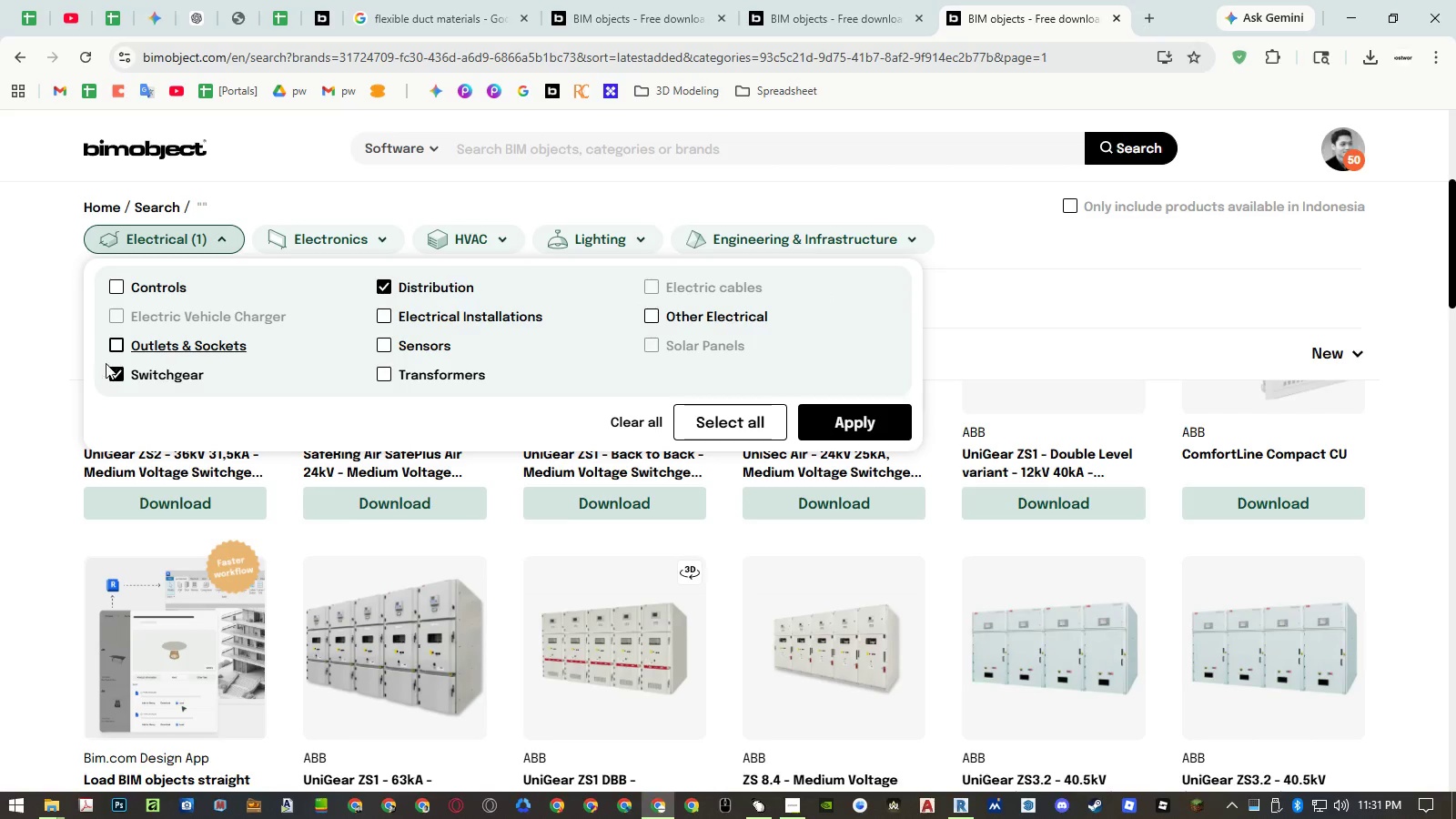 
left_click([110, 370])
 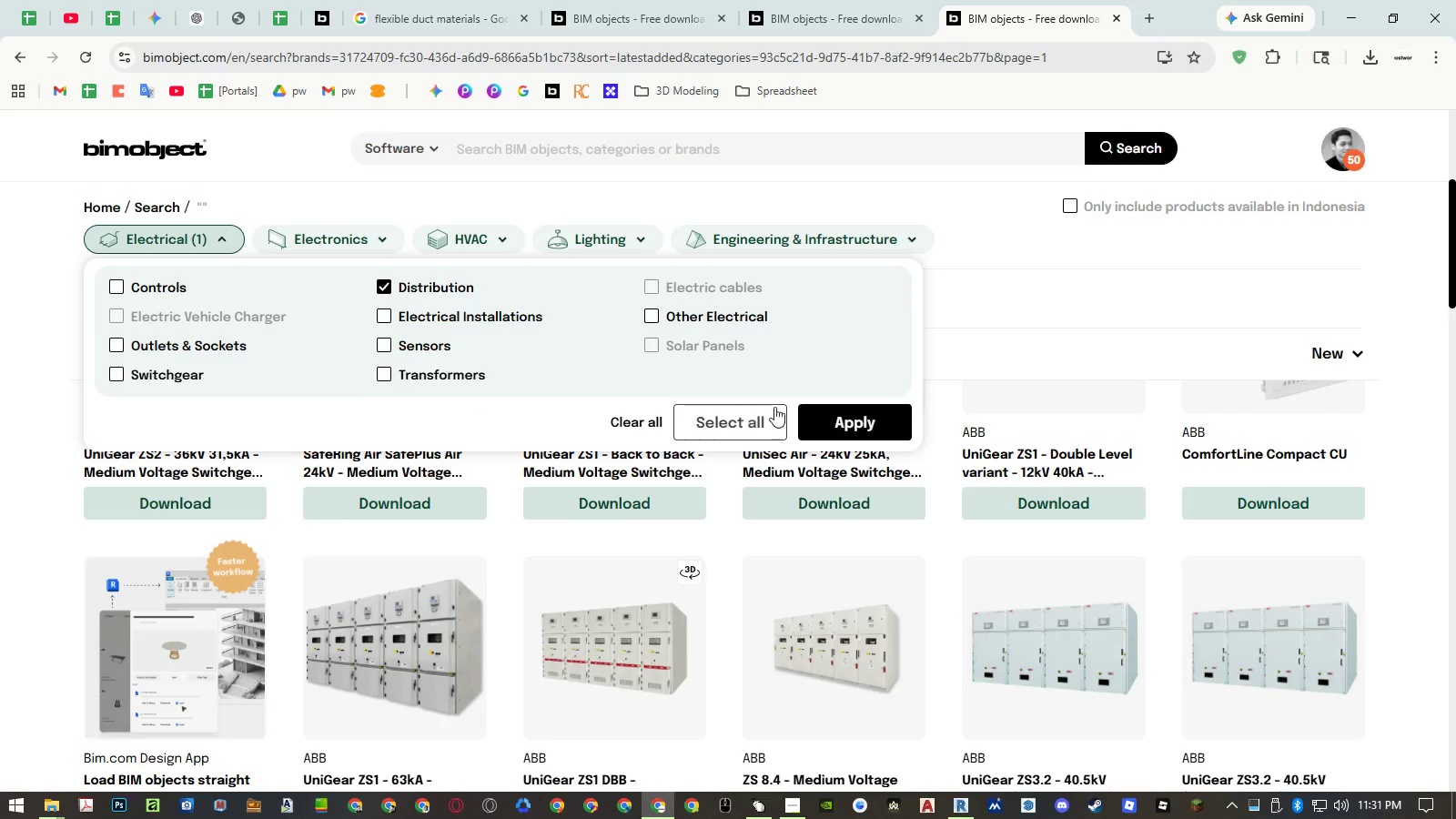 
left_click([847, 410])
 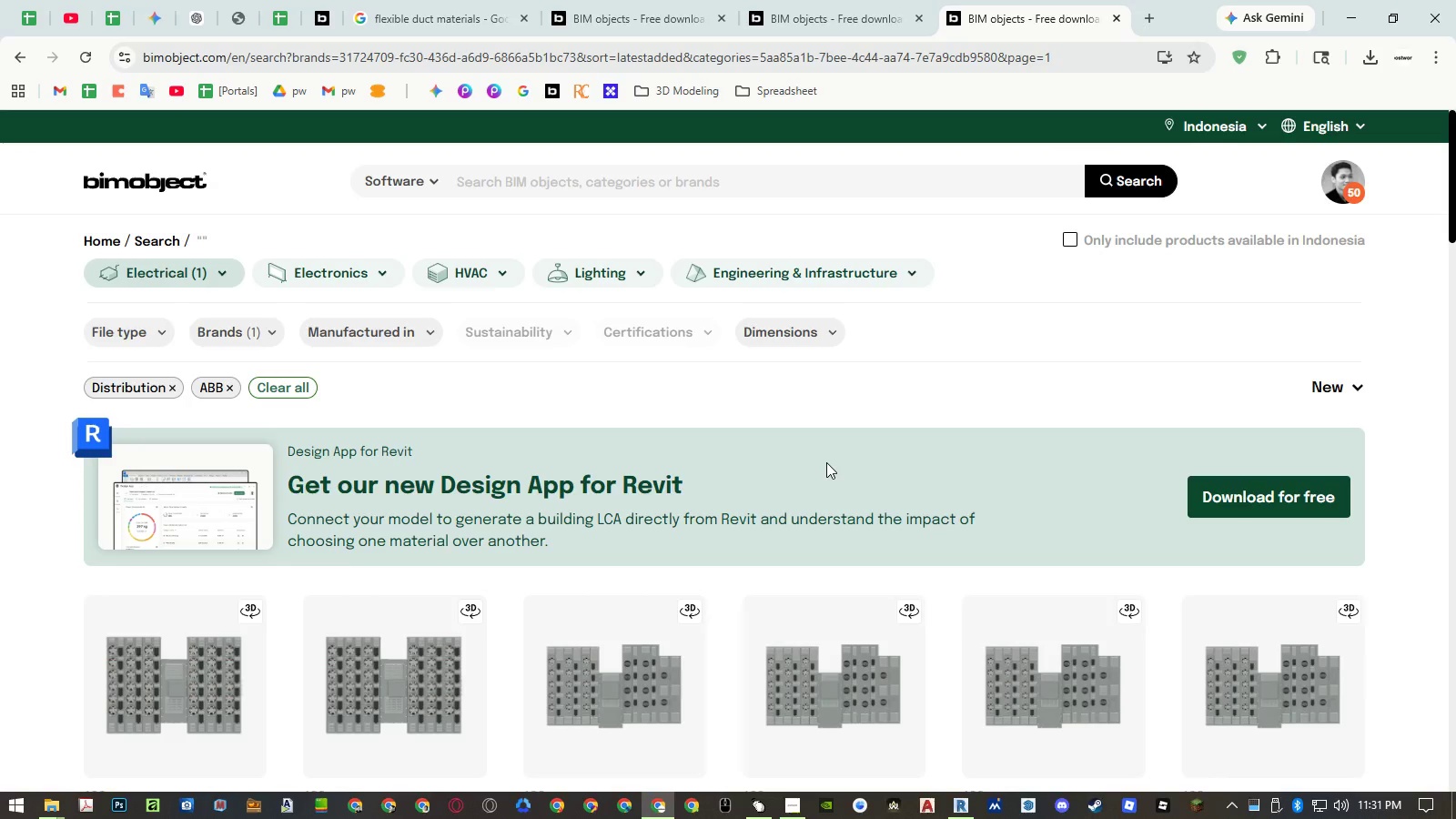 
scroll: coordinate [619, 505], scroll_direction: down, amount: 30.0
 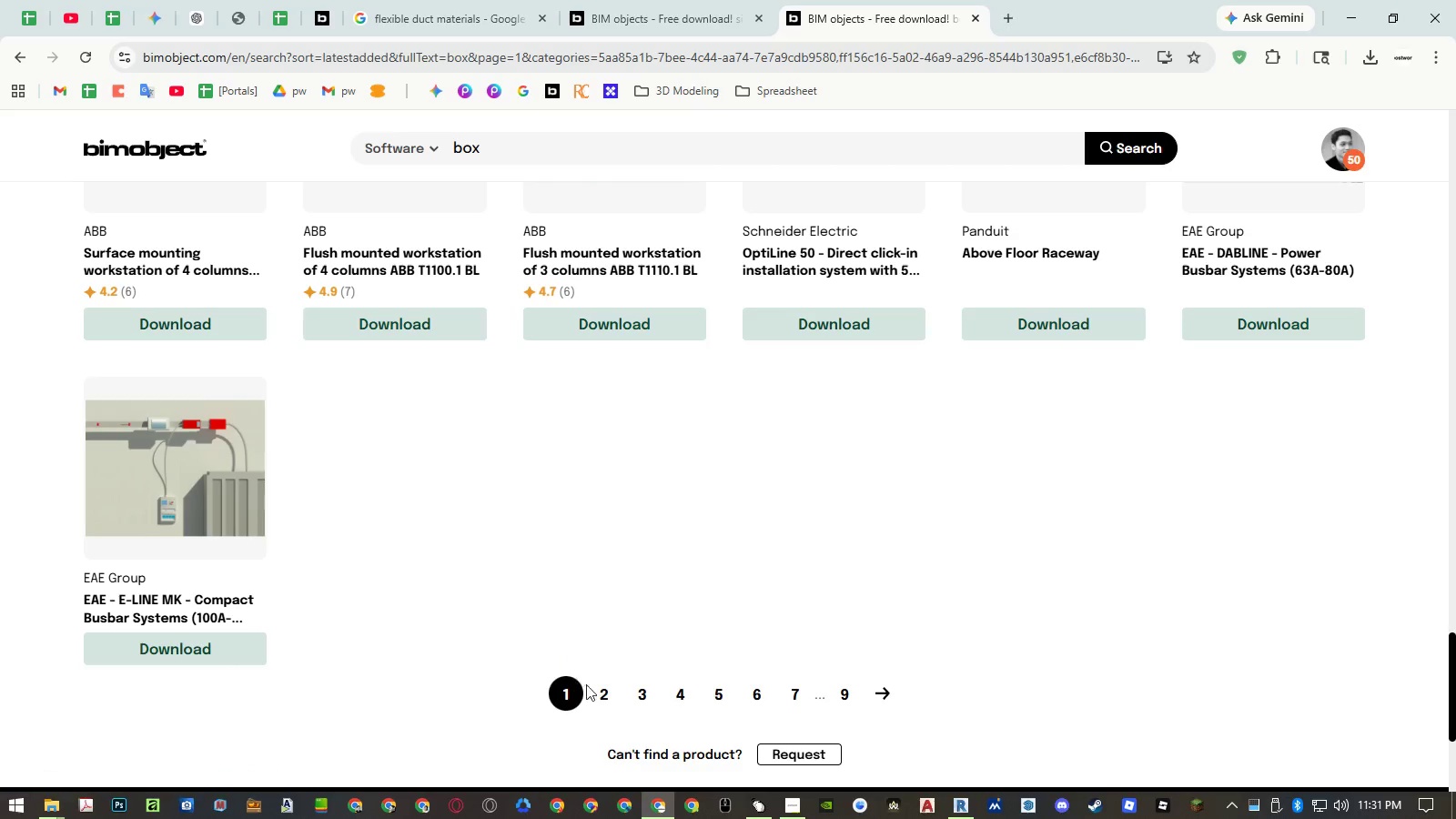 
left_click([602, 692])
 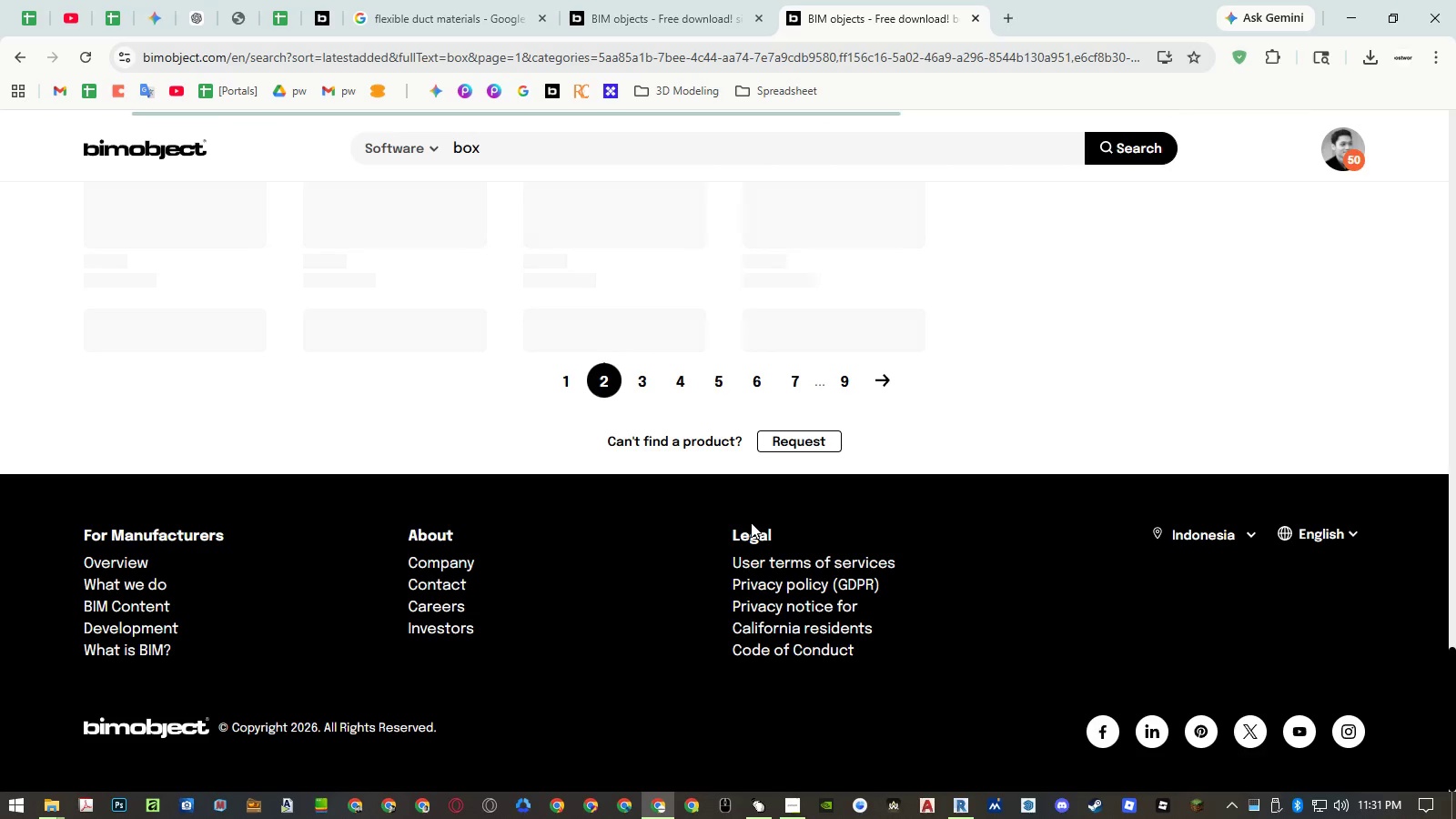 
scroll: coordinate [751, 522], scroll_direction: down, amount: 4.0
 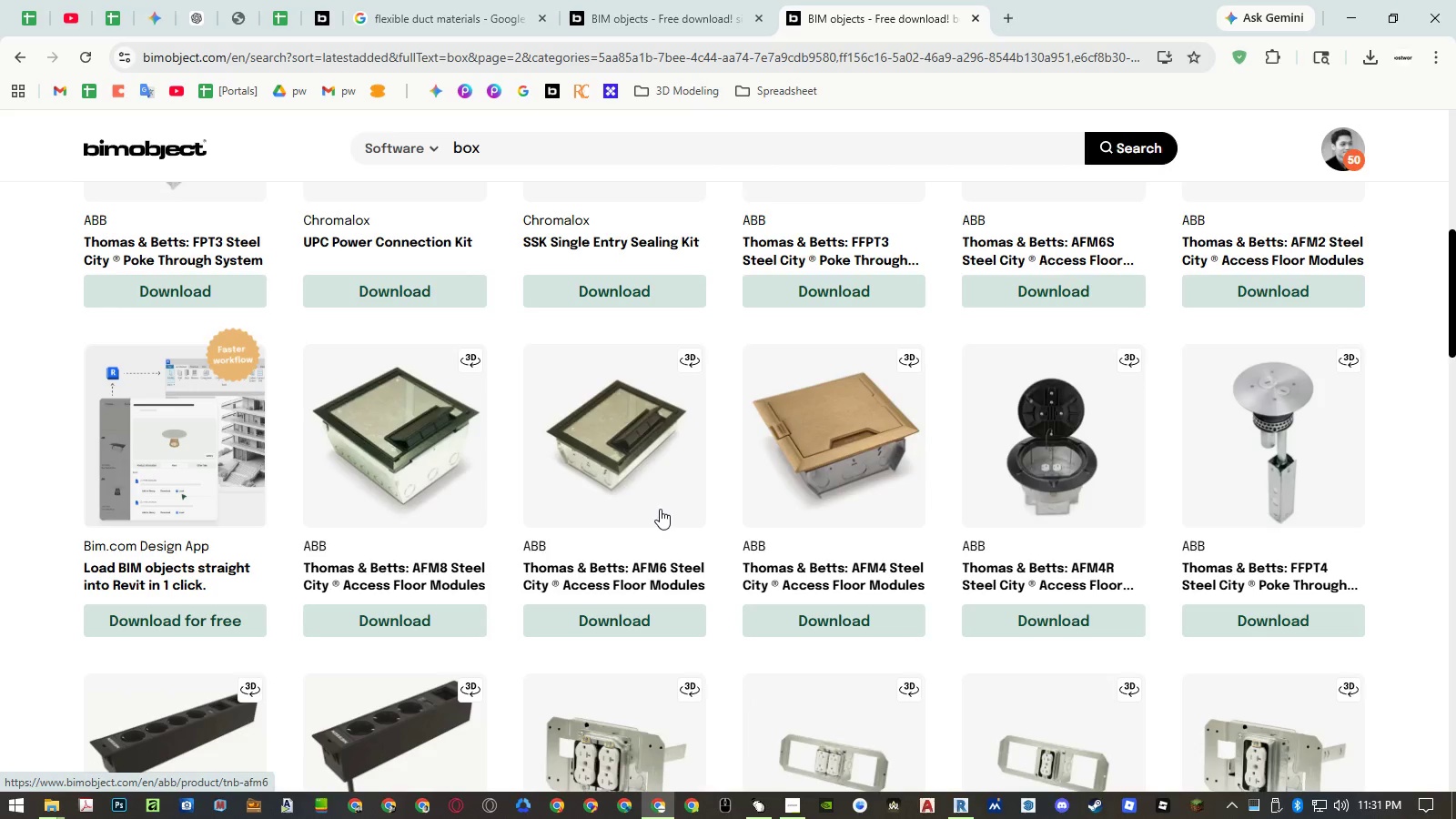 
scroll: coordinate [530, 505], scroll_direction: up, amount: 4.0
 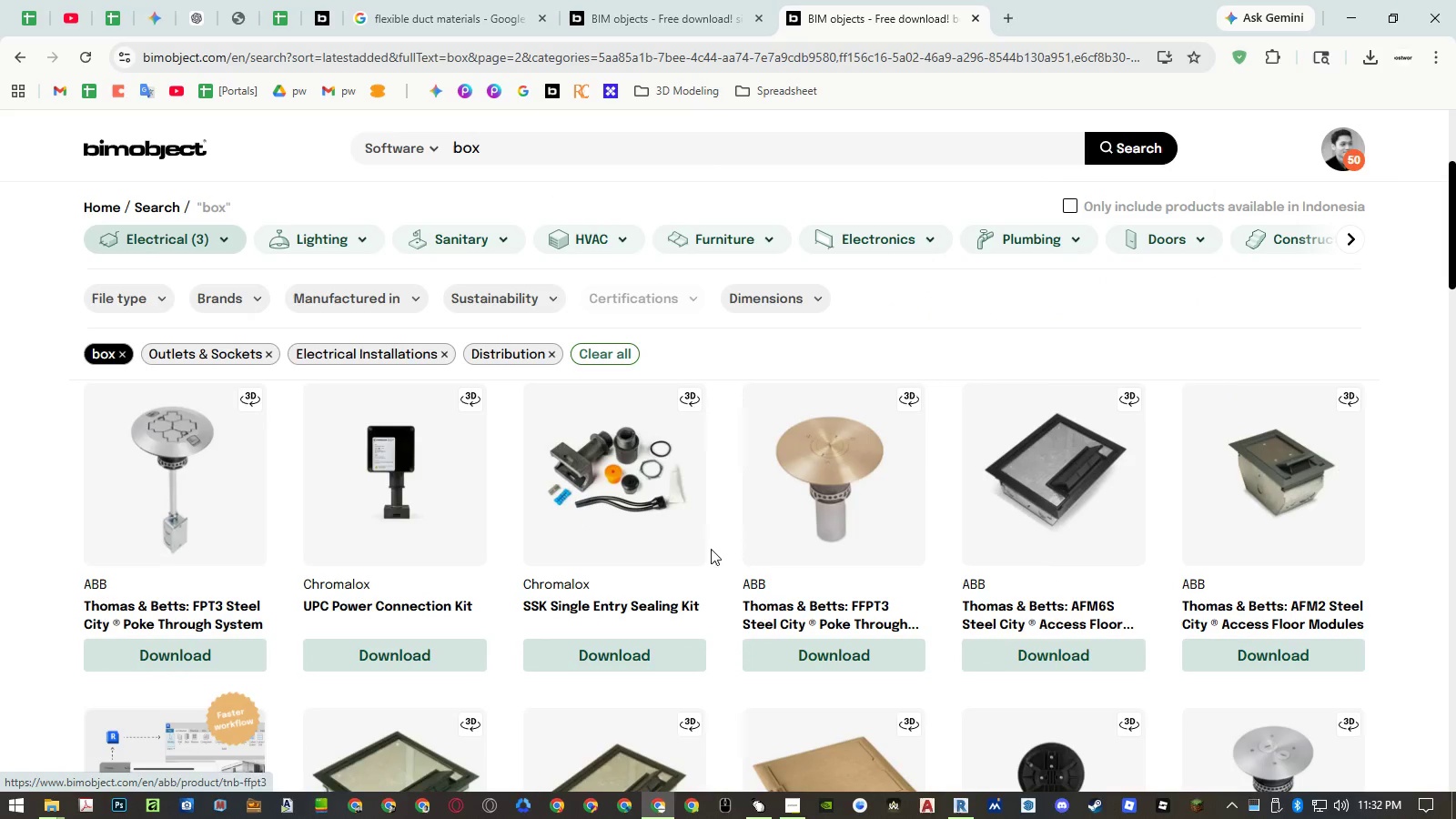 
scroll: coordinate [703, 547], scroll_direction: down, amount: 15.0
 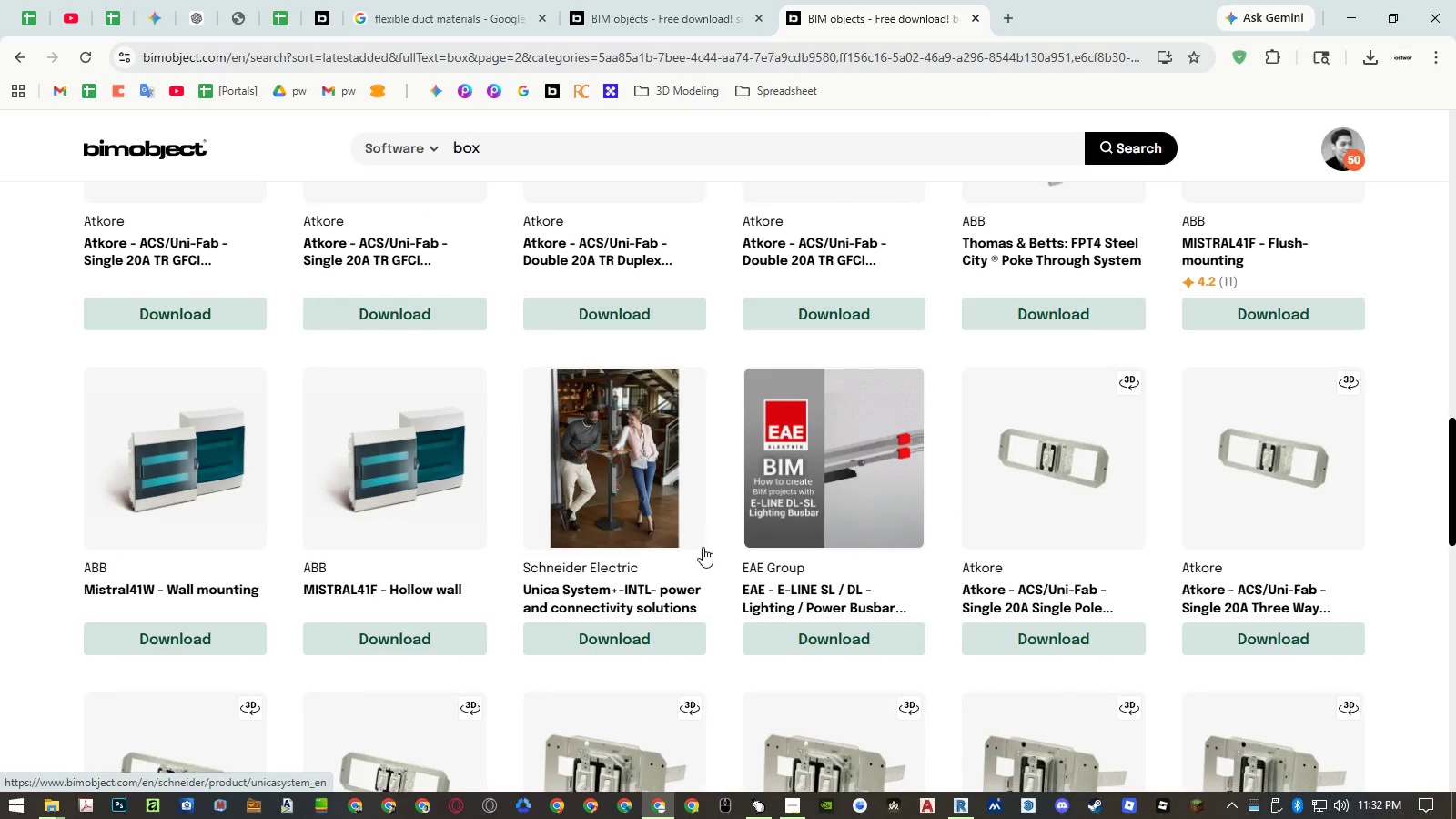 
scroll: coordinate [703, 547], scroll_direction: up, amount: 3.0
 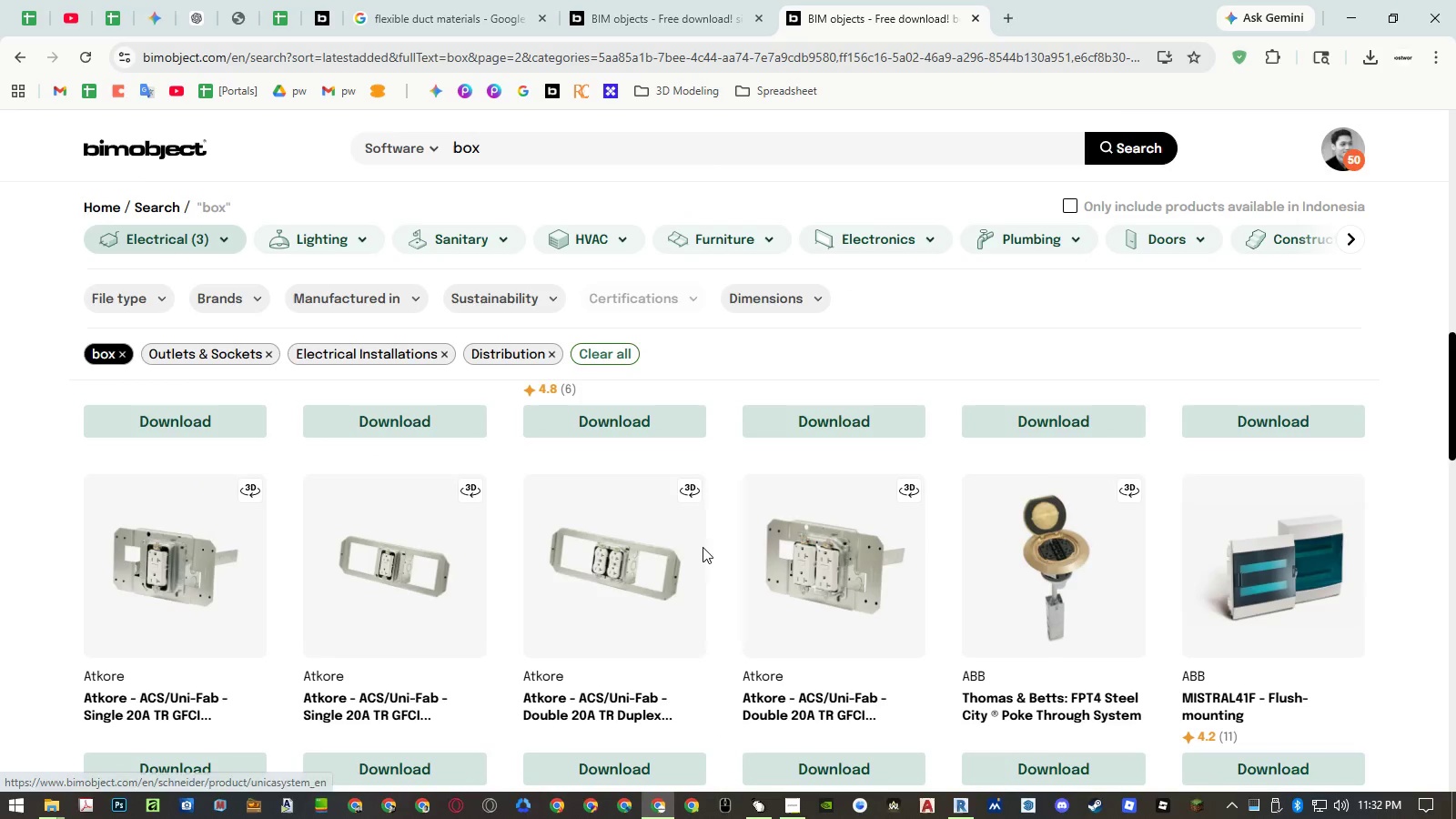 
scroll: coordinate [703, 547], scroll_direction: down, amount: 8.0
 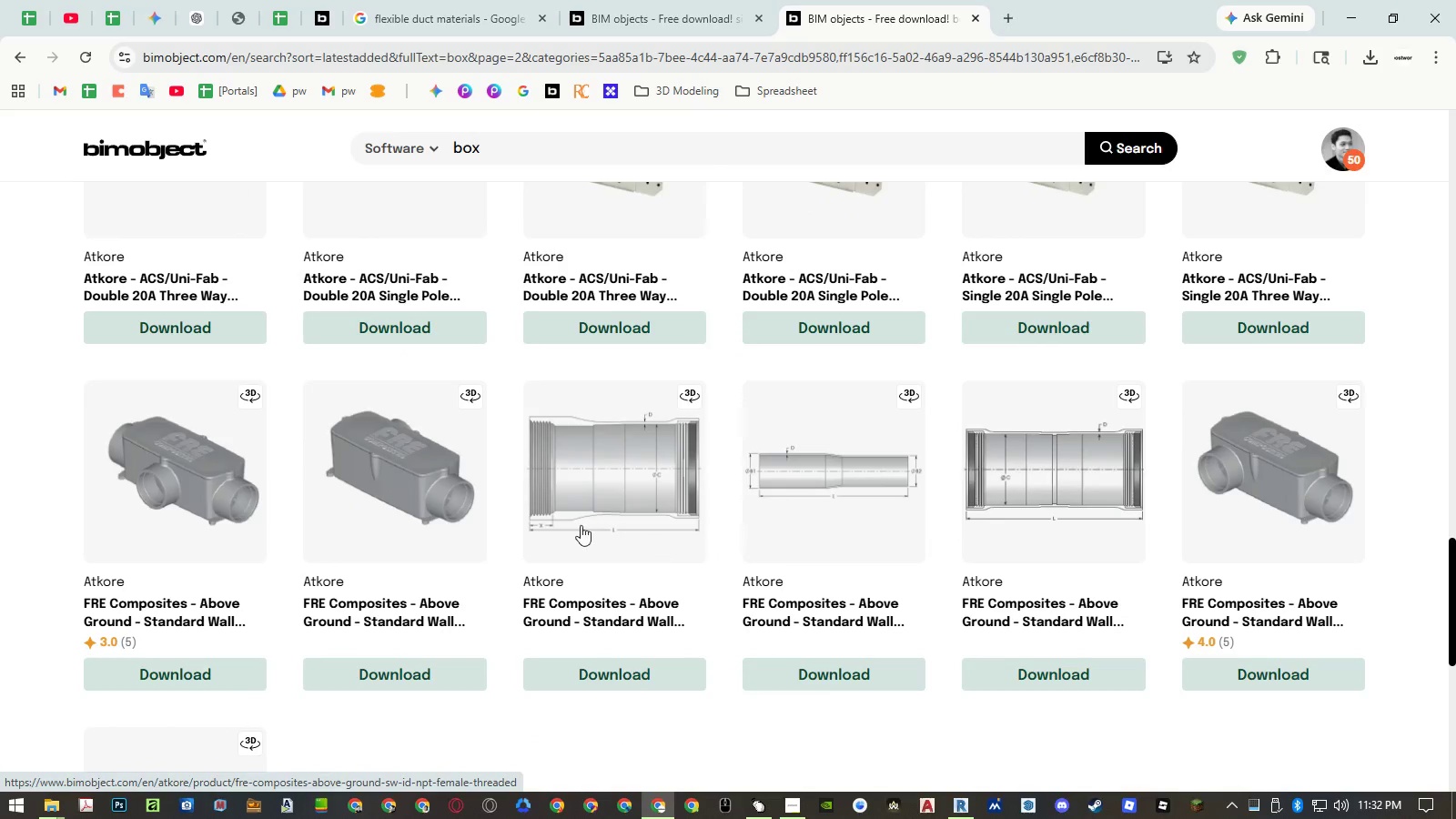 
middle_click([167, 601])
 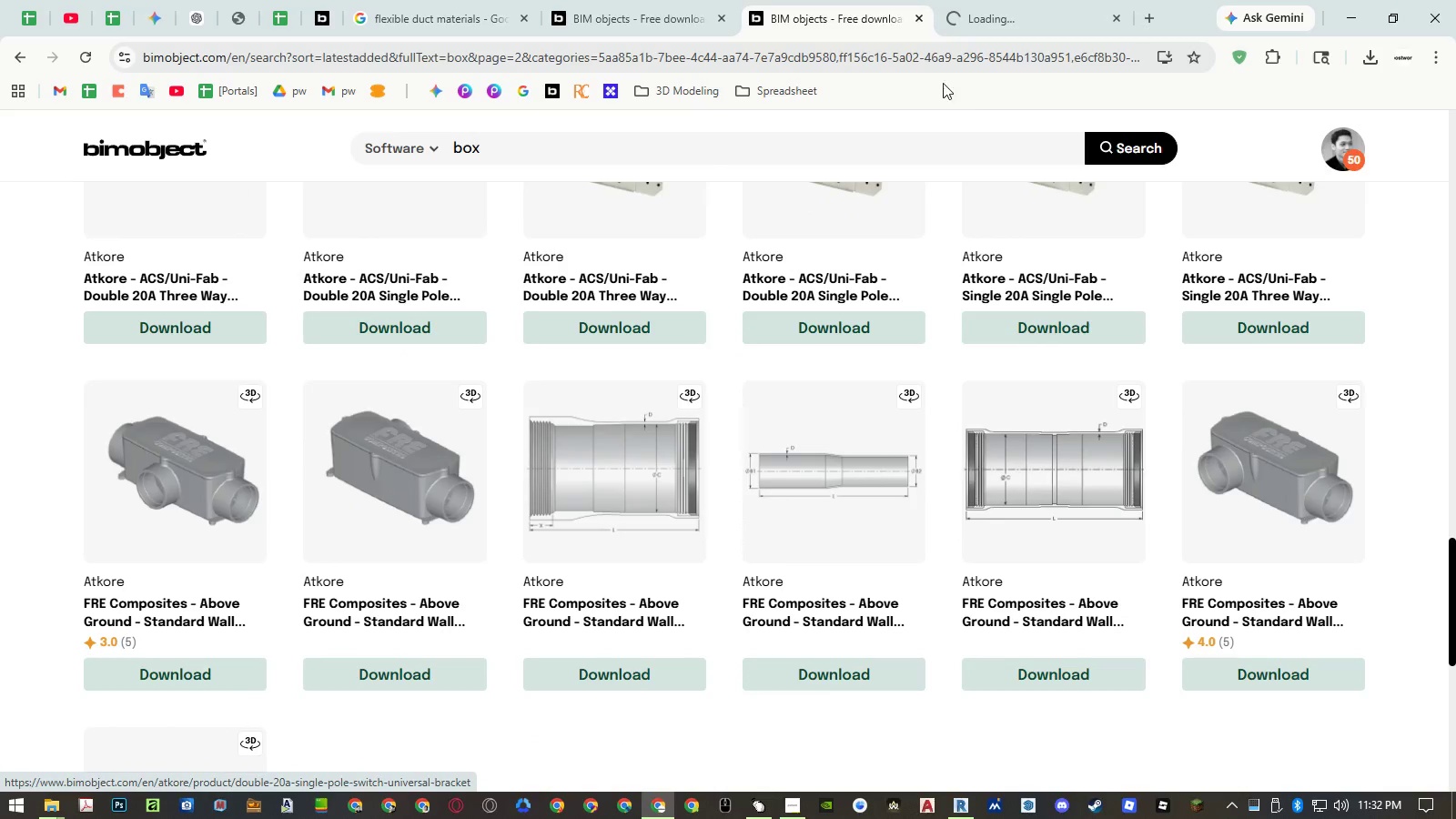 
left_click([1011, 16])
 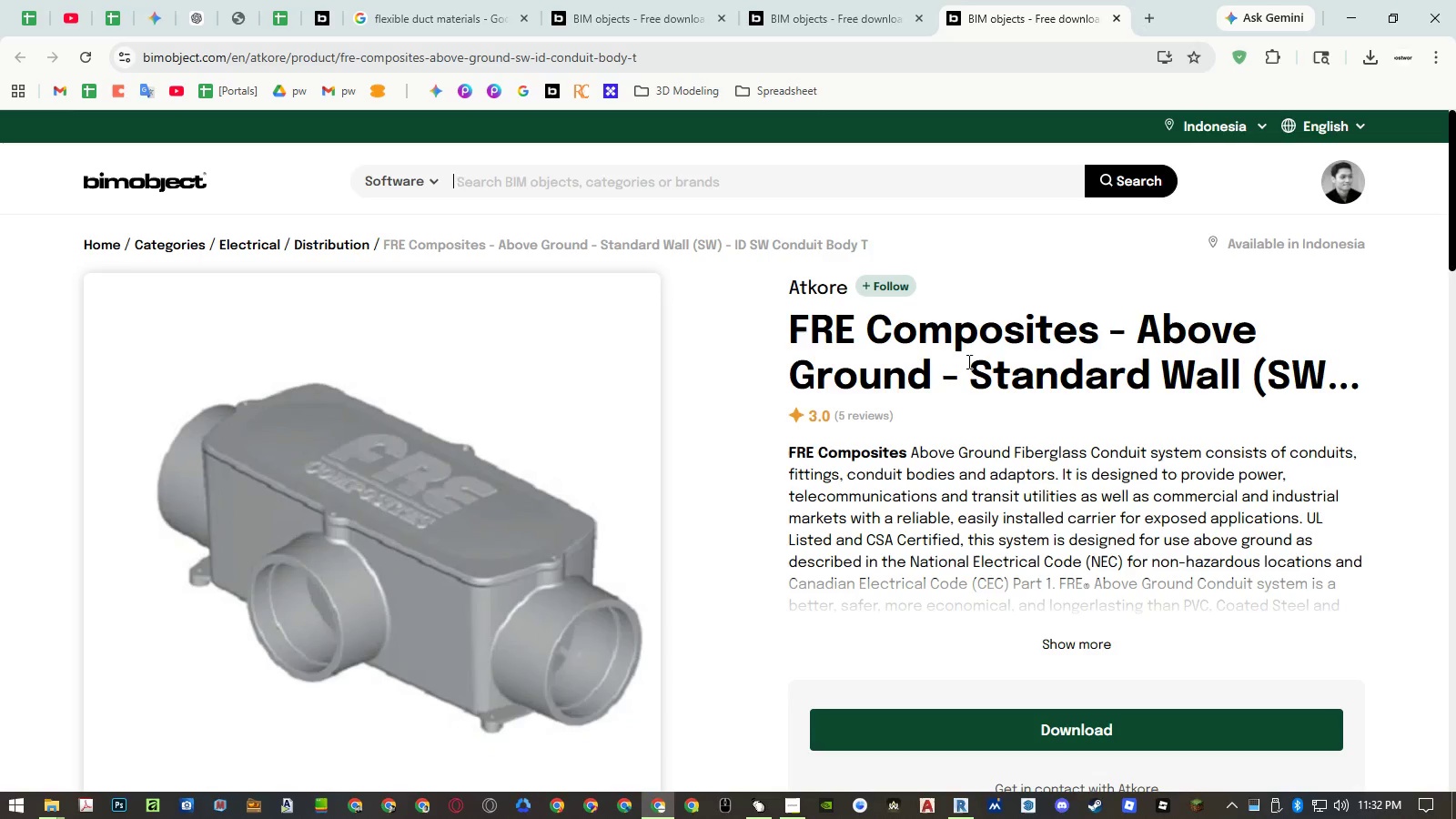 
scroll: coordinate [990, 426], scroll_direction: down, amount: 2.0
 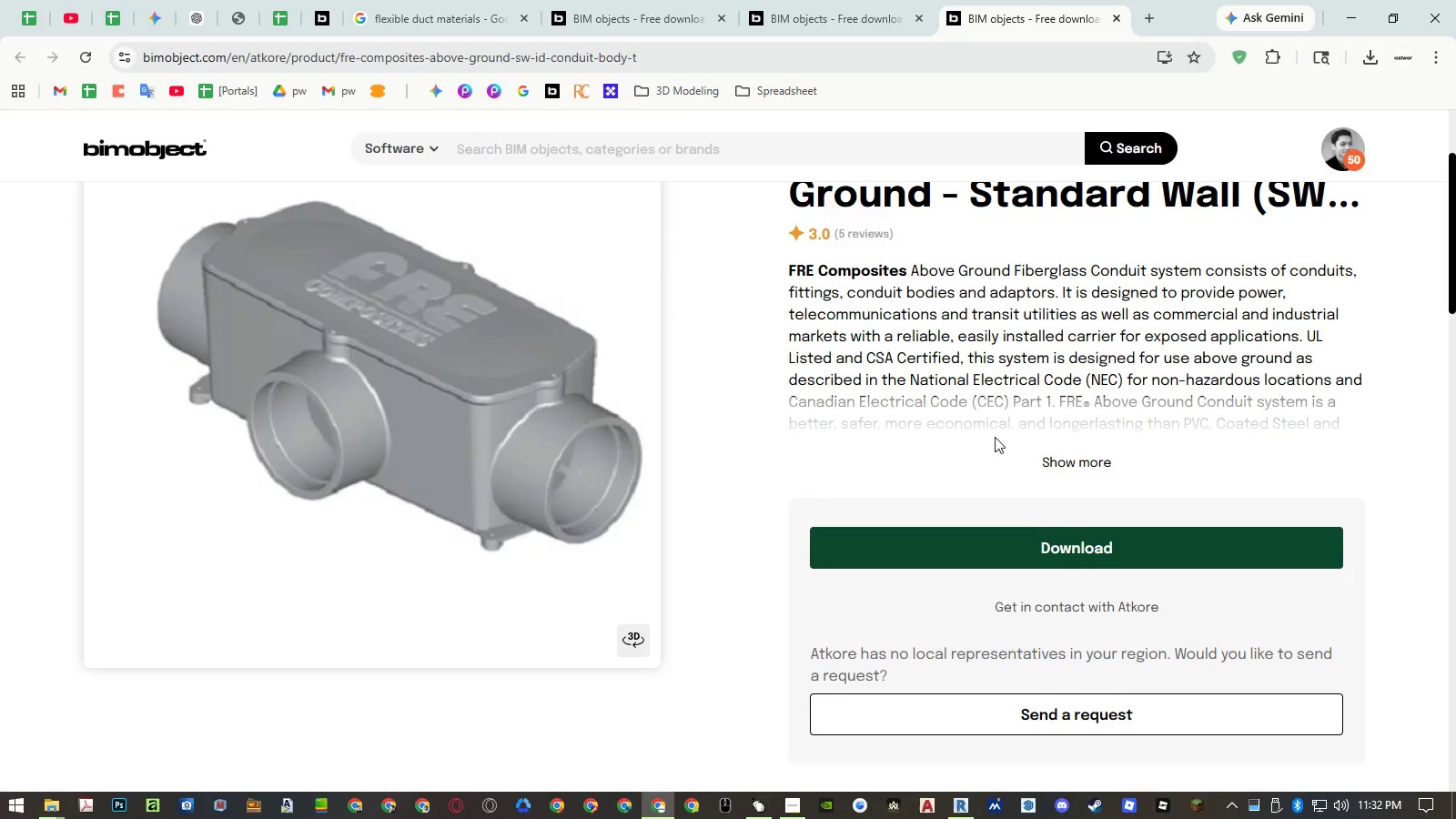 
scroll: coordinate [995, 437], scroll_direction: up, amount: 5.0
 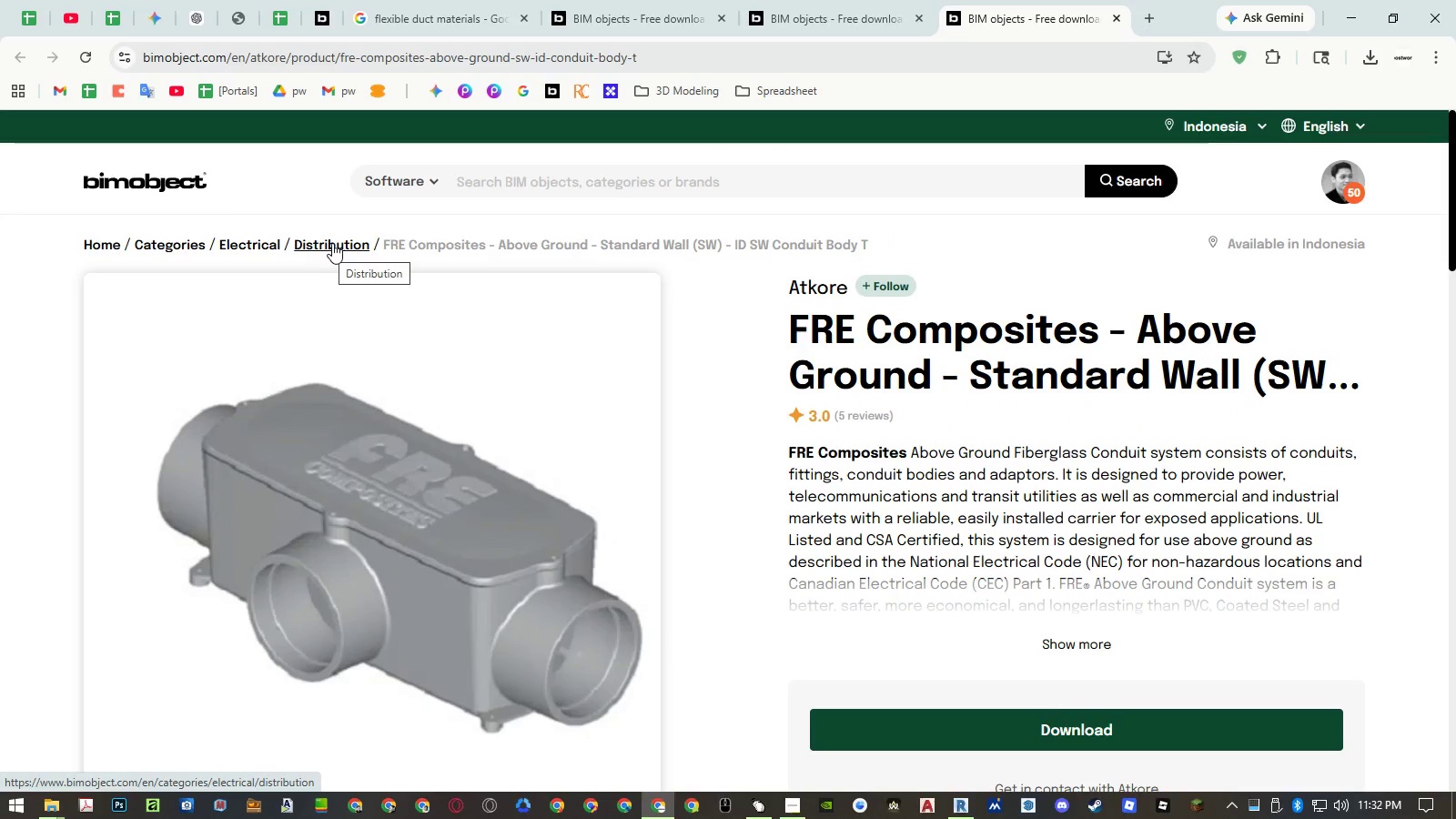 
left_click([822, 11])
 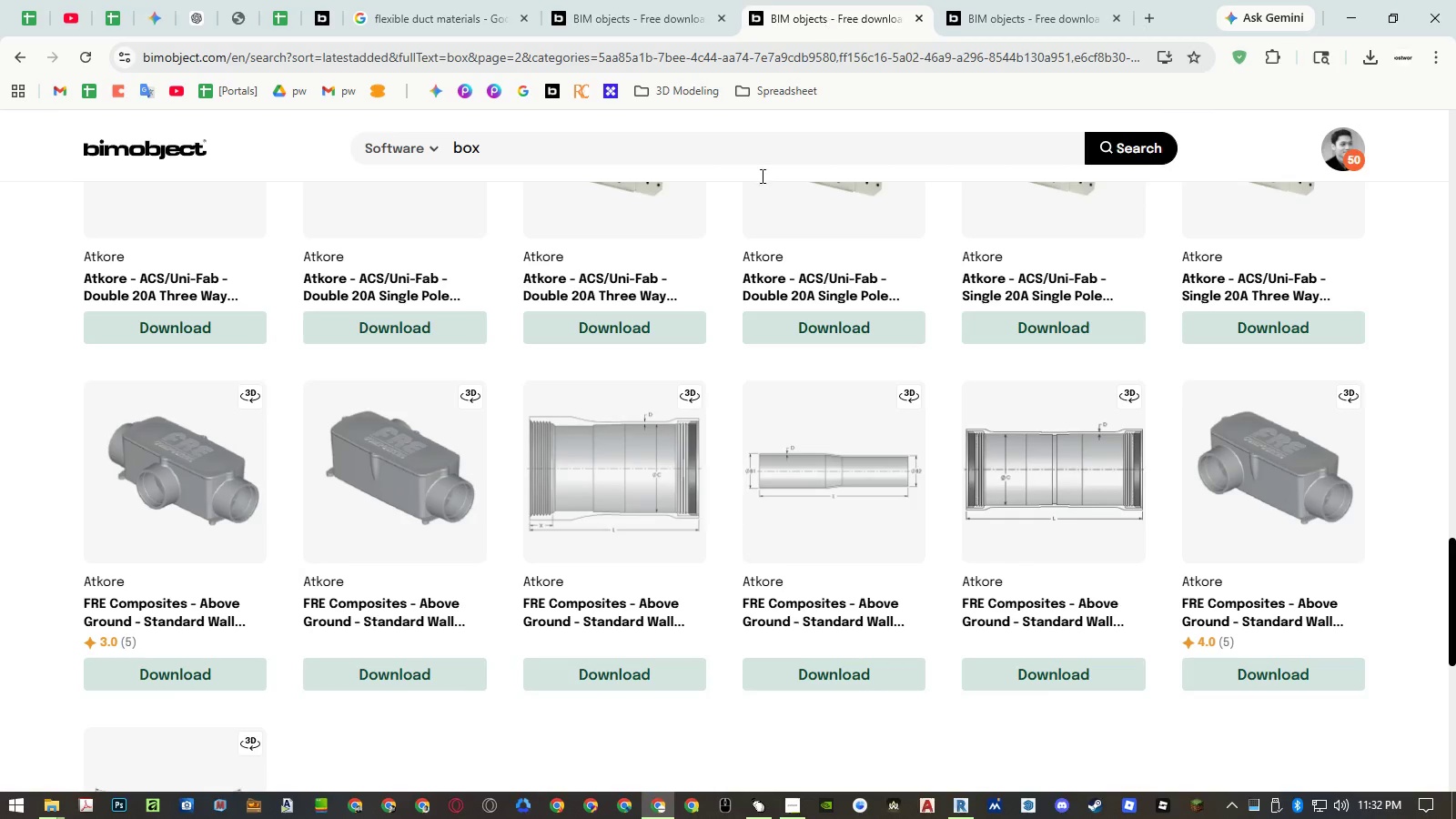 
scroll: coordinate [687, 298], scroll_direction: up, amount: 15.0
 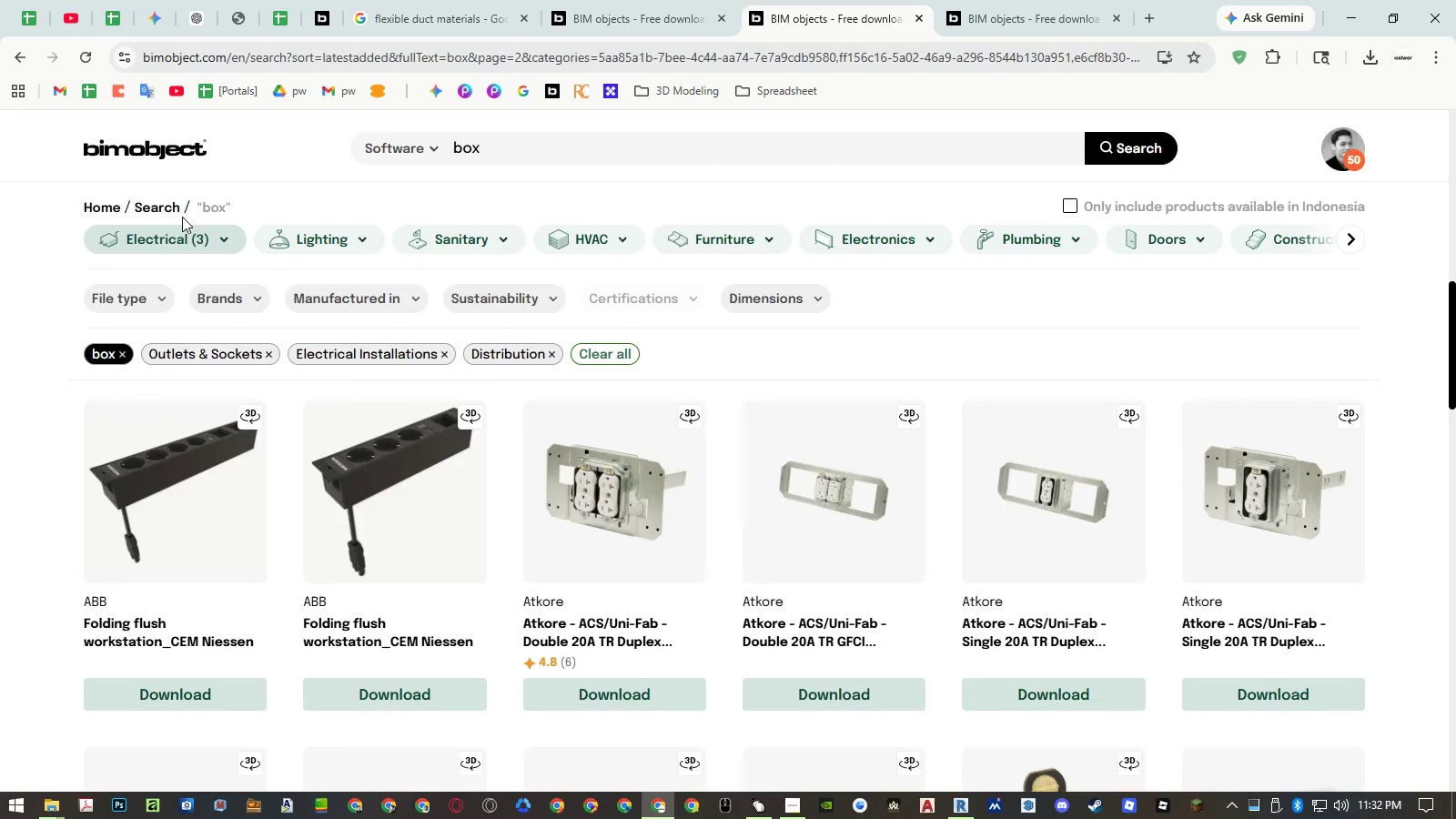 
left_click([175, 240])
 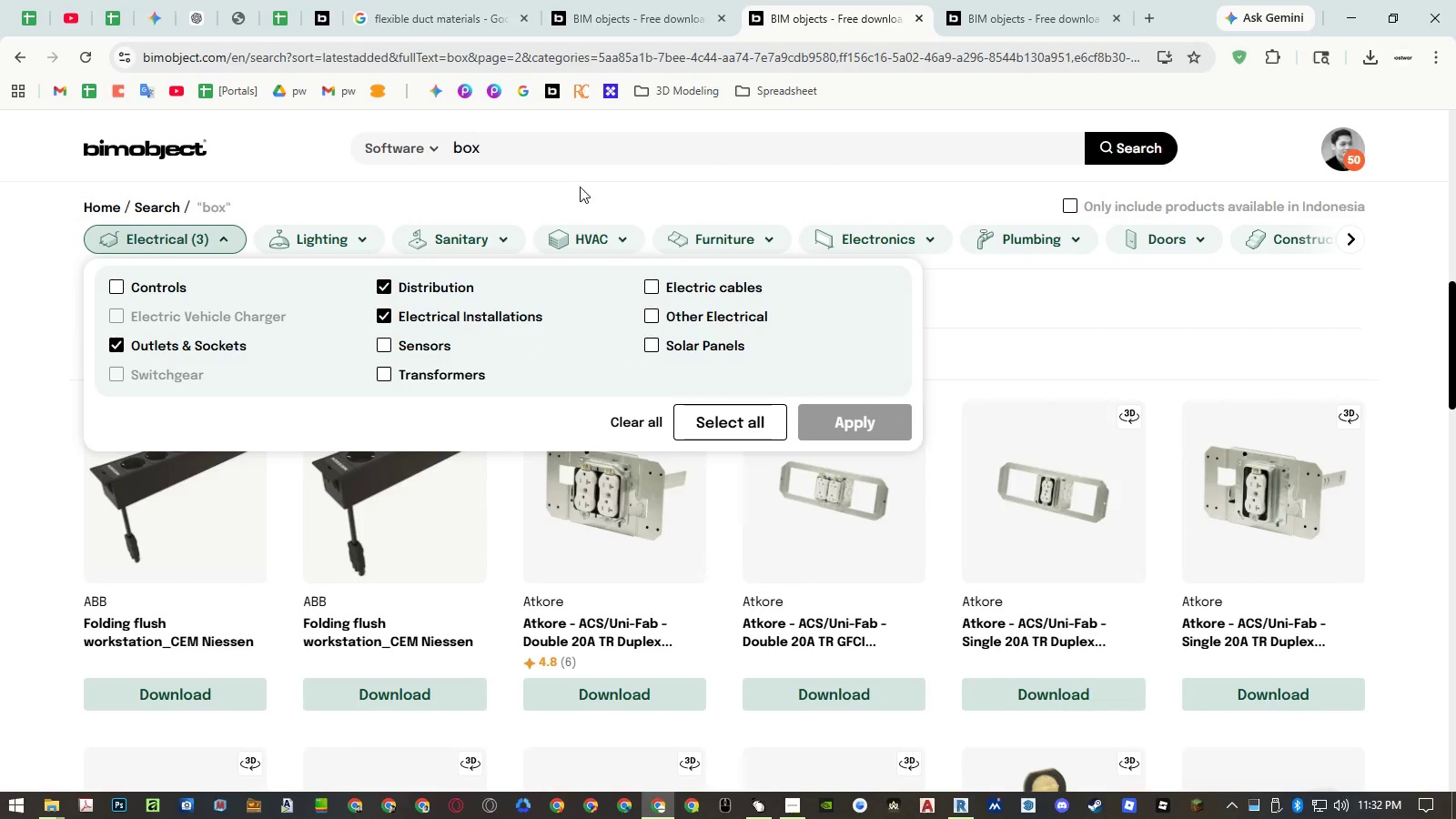 
left_click([730, 167])
 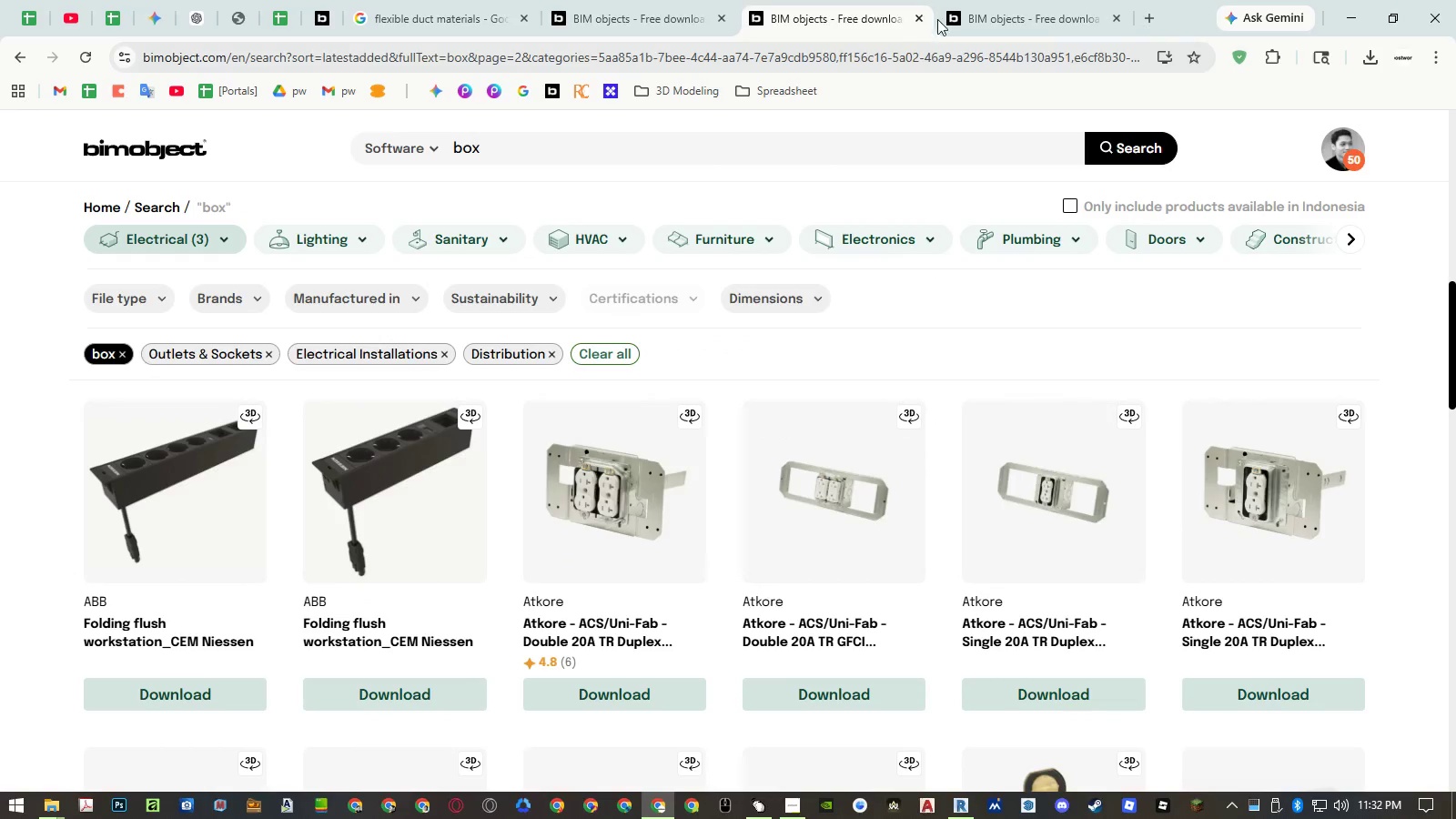 
left_click([990, 16])
 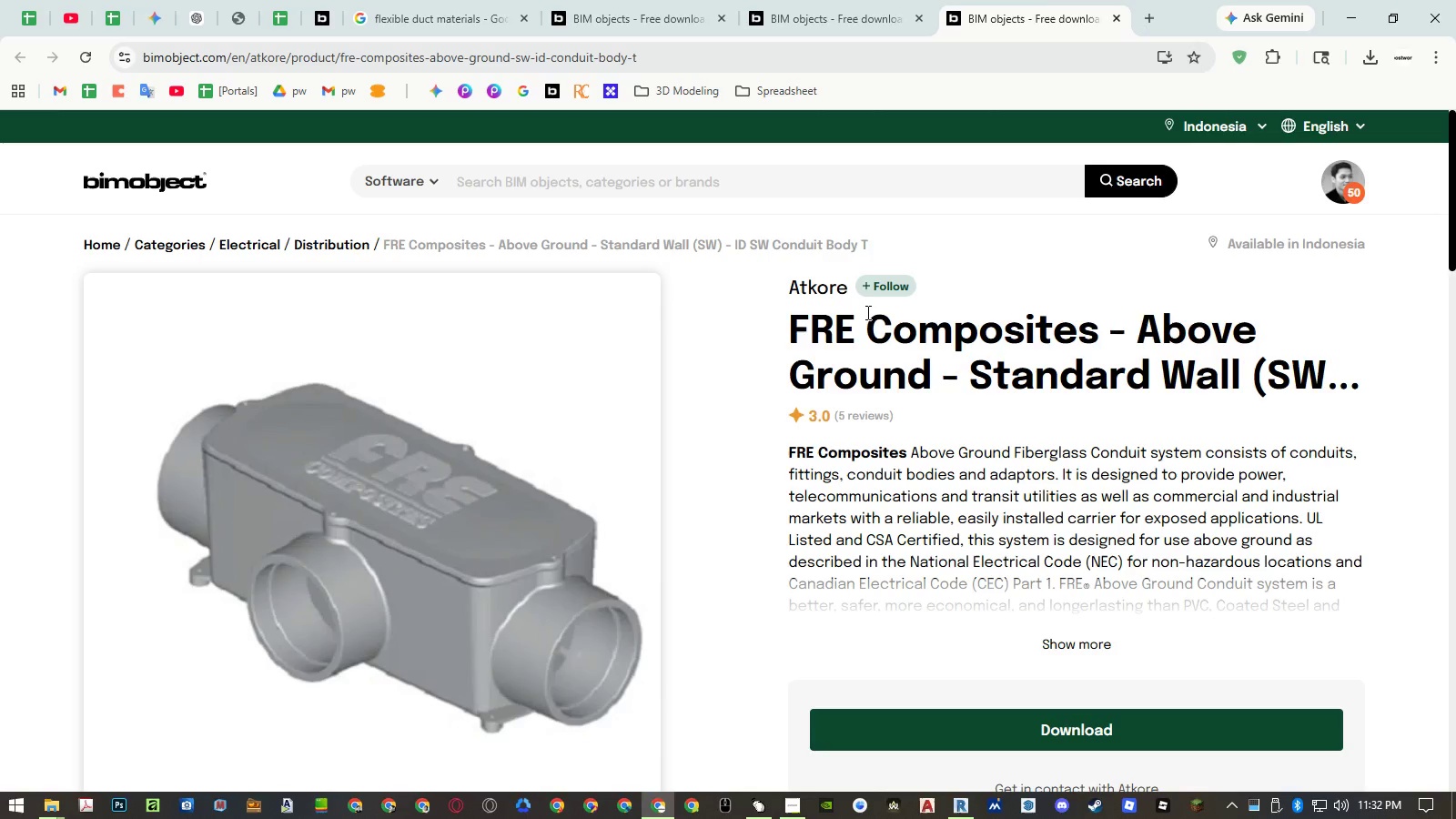 
left_click([819, 288])
 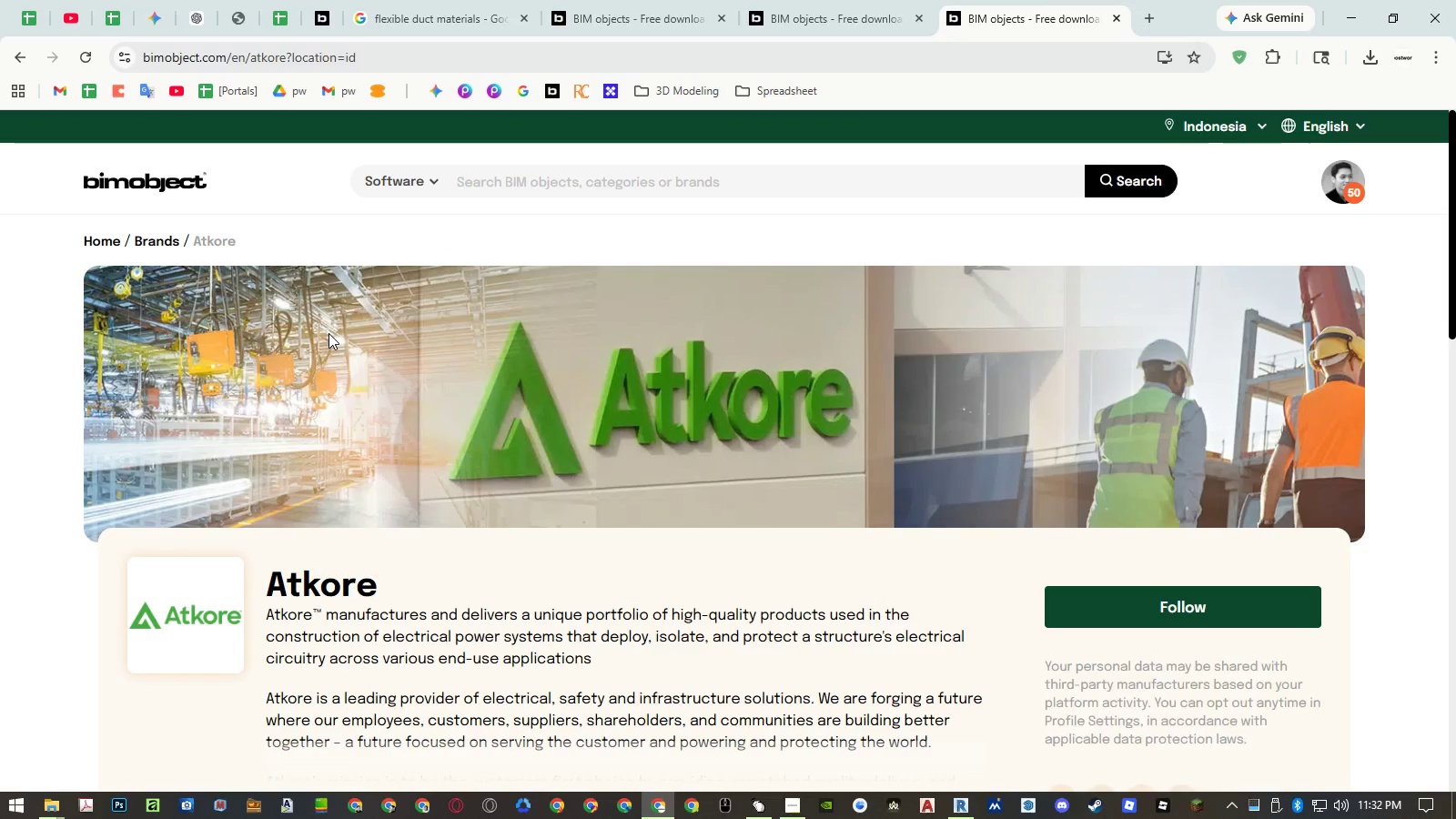 
scroll: coordinate [328, 431], scroll_direction: down, amount: 10.0
 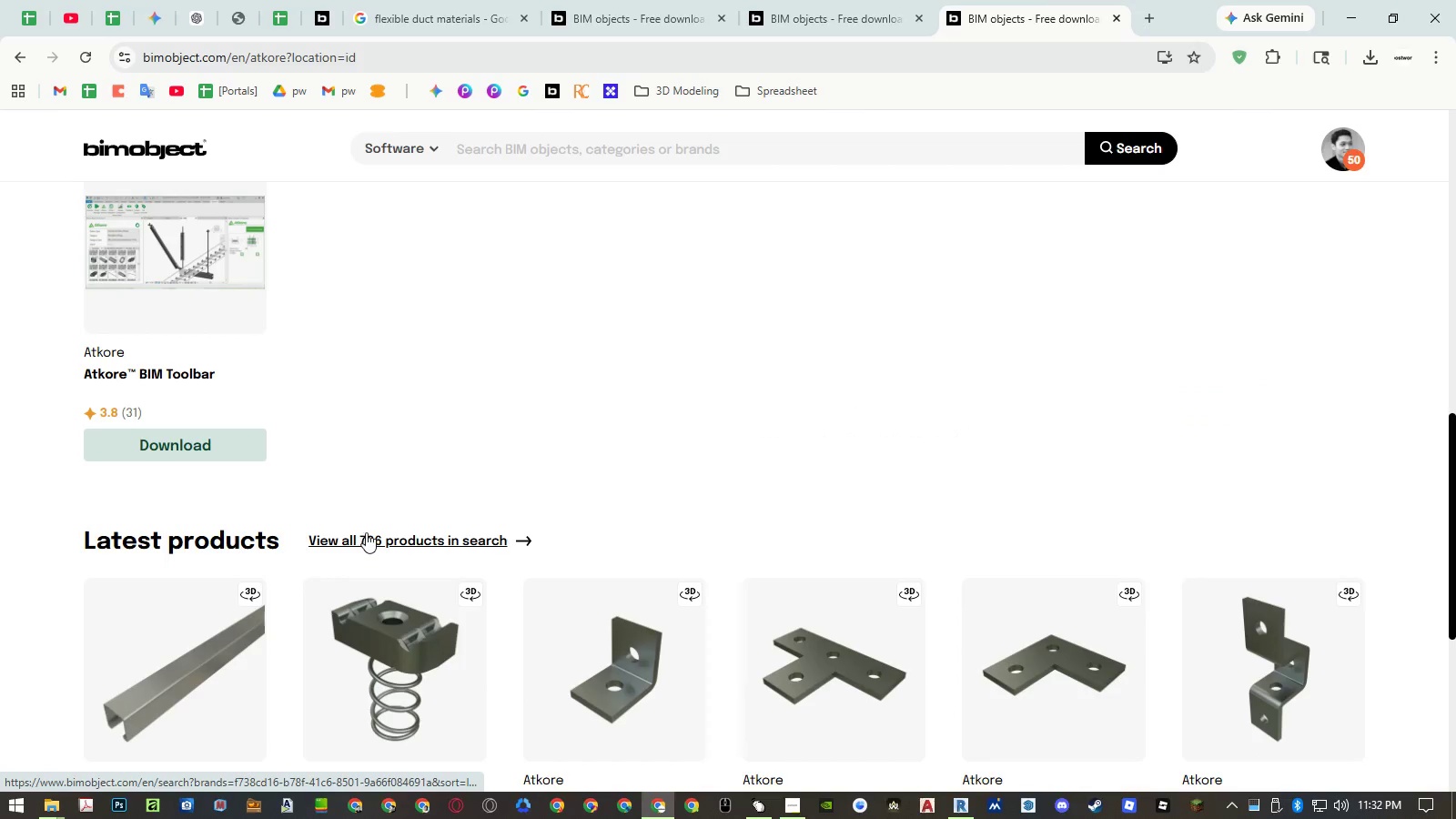 
left_click([367, 535])
 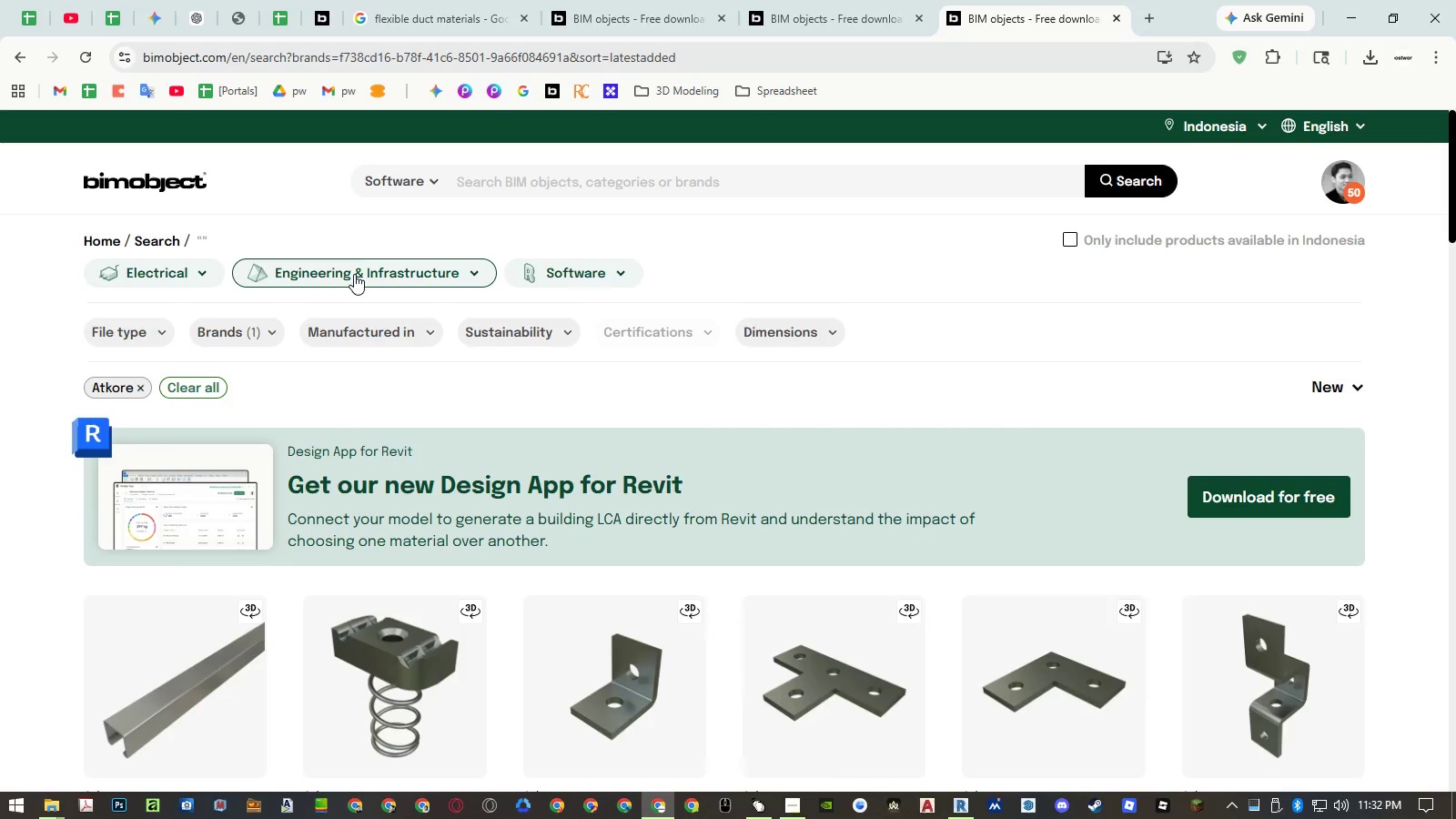 
left_click([189, 273])
 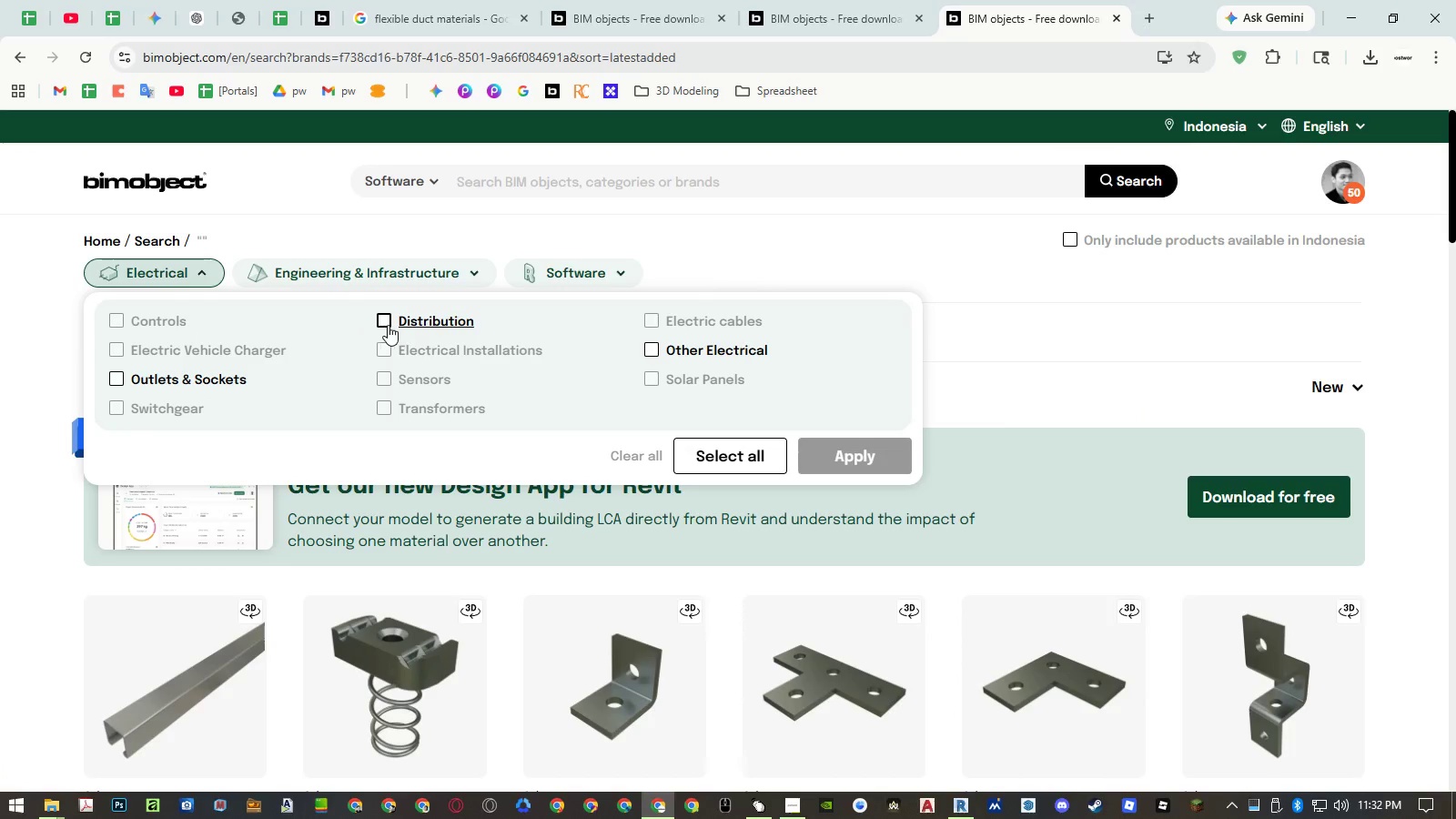 
left_click([388, 325])
 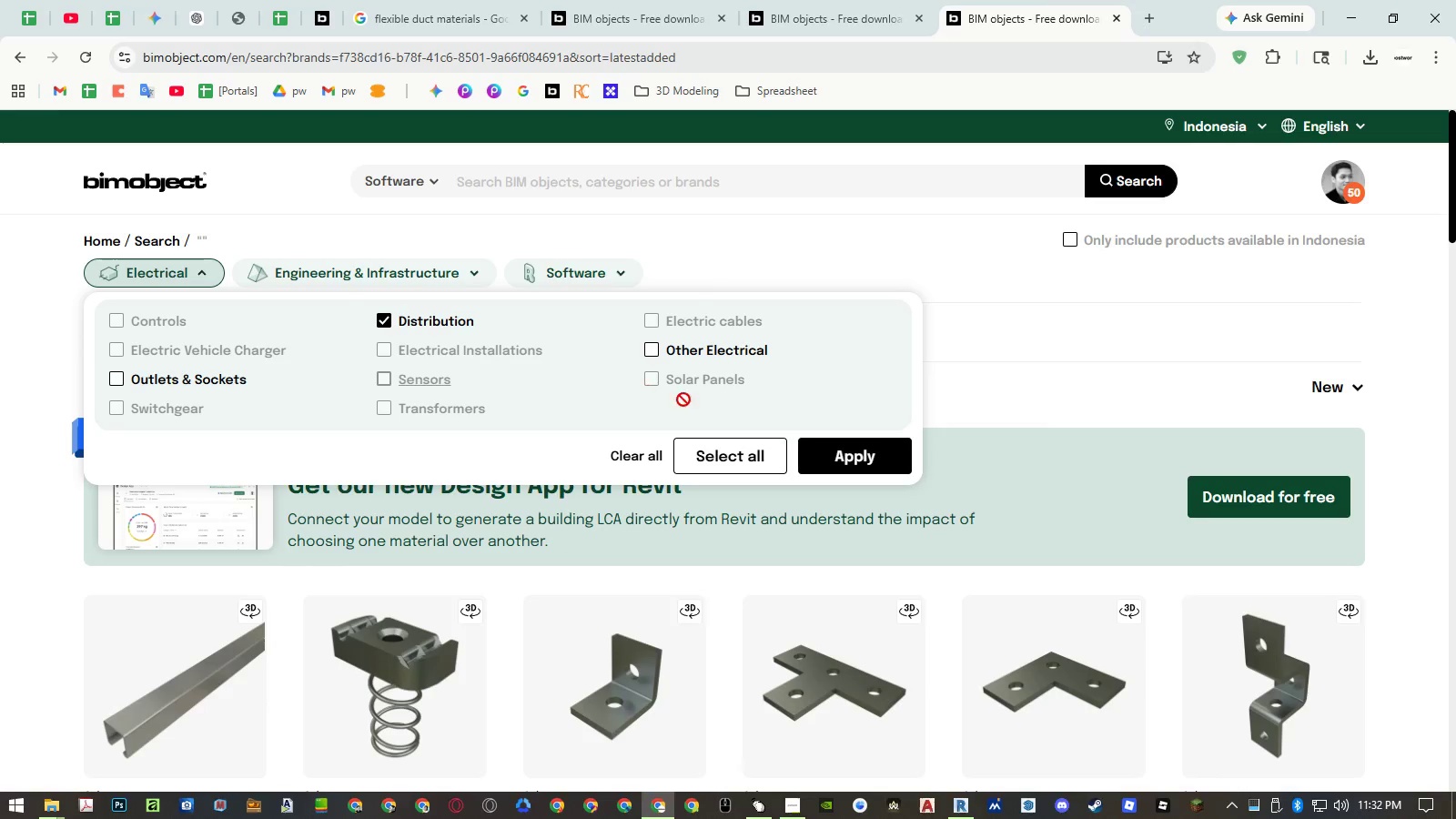 
left_click([842, 464])
 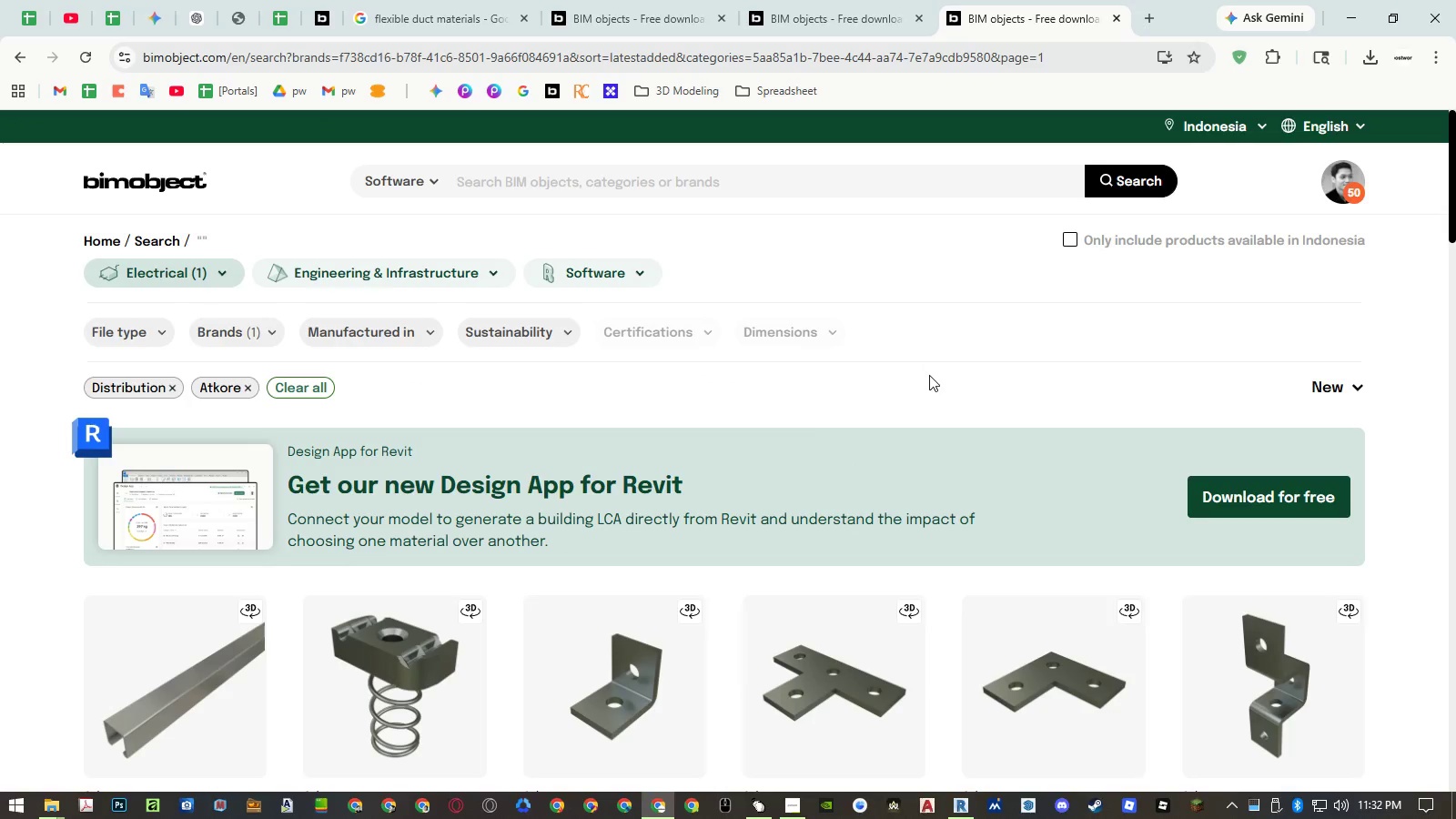 
scroll: coordinate [870, 363], scroll_direction: down, amount: 27.0
 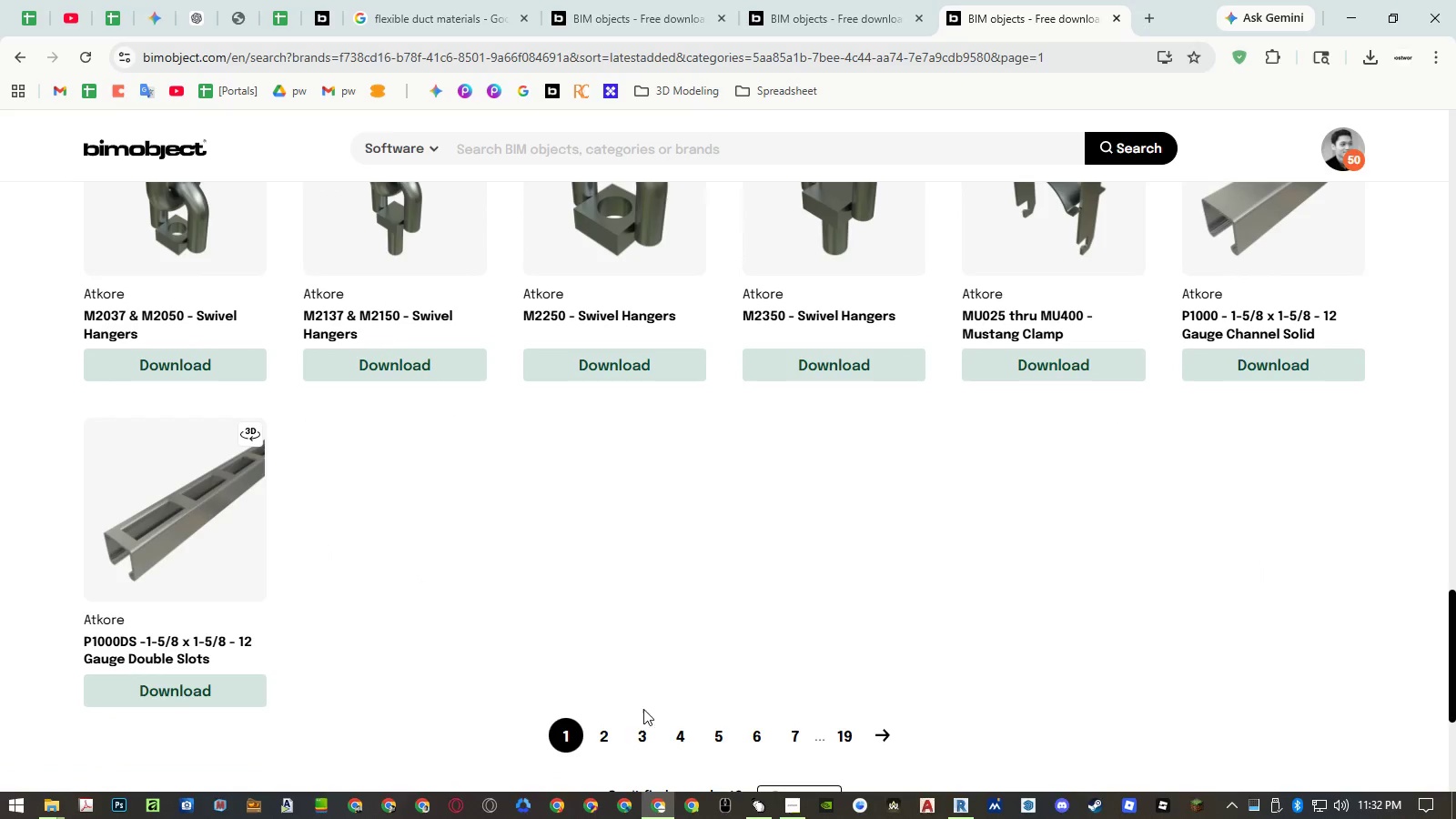 
left_click([604, 732])
 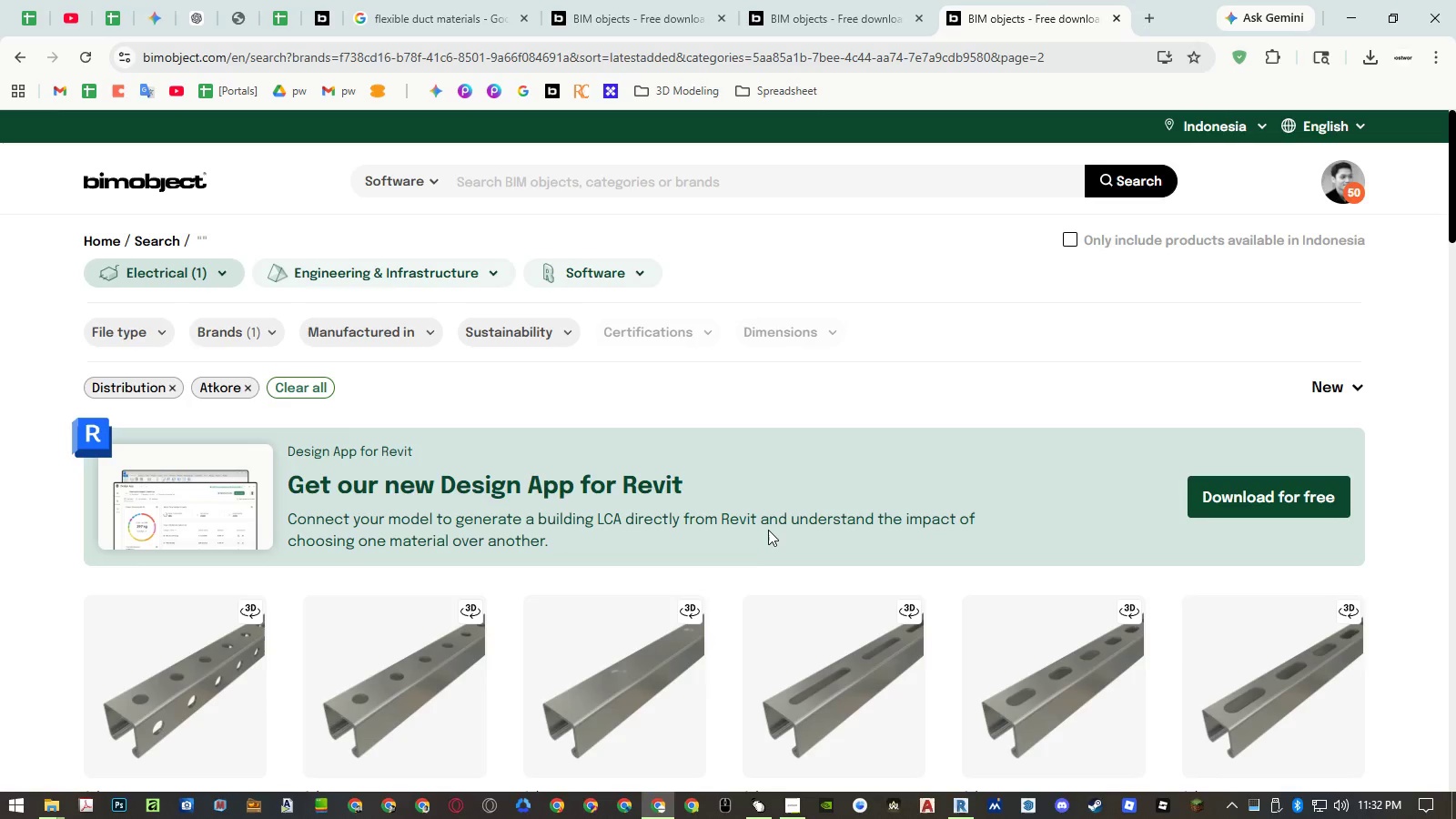 
scroll: coordinate [769, 520], scroll_direction: down, amount: 30.0
 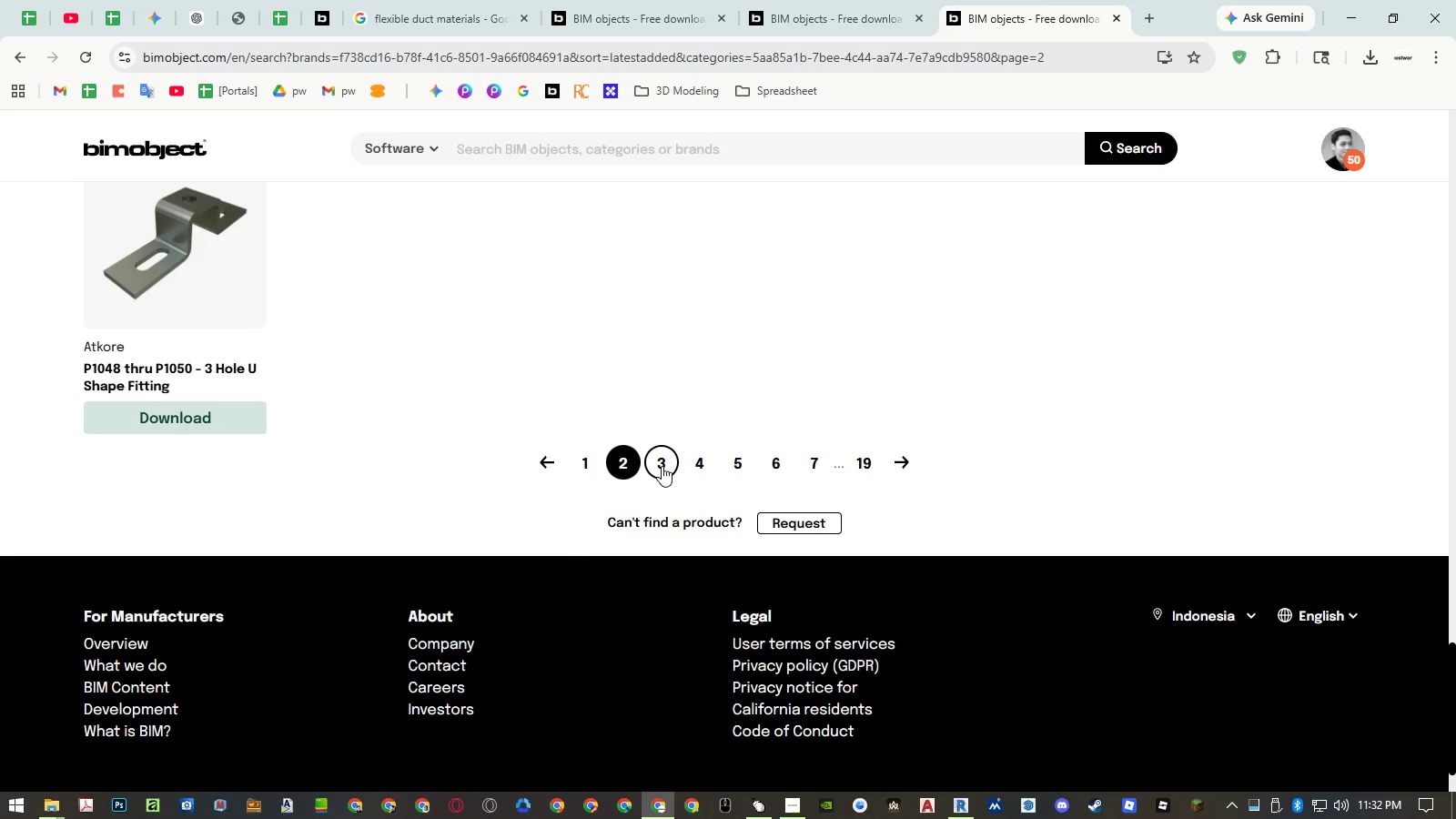 
scroll: coordinate [661, 467], scroll_direction: up, amount: 16.0
 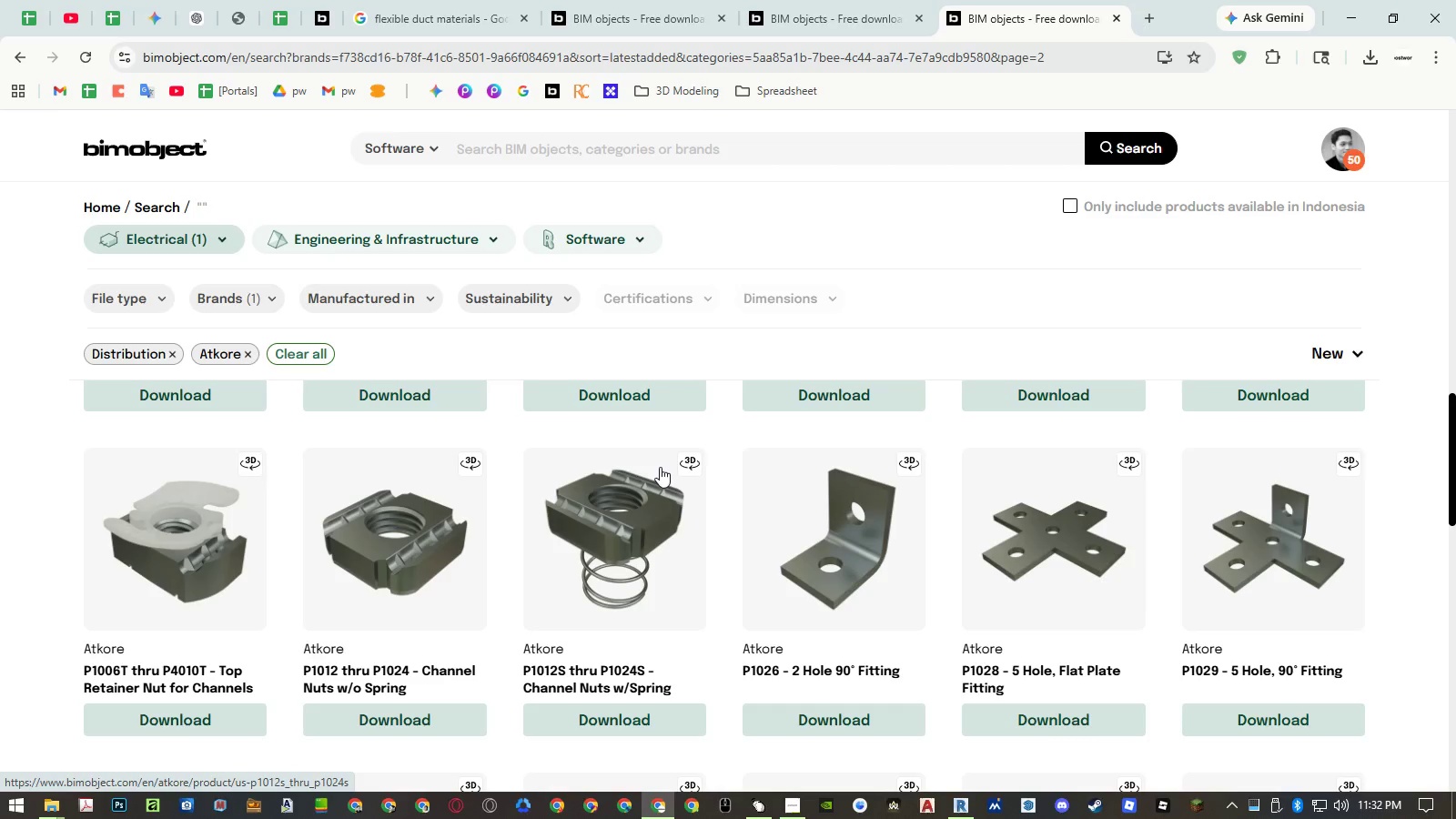 
scroll: coordinate [660, 467], scroll_direction: down, amount: 16.0
 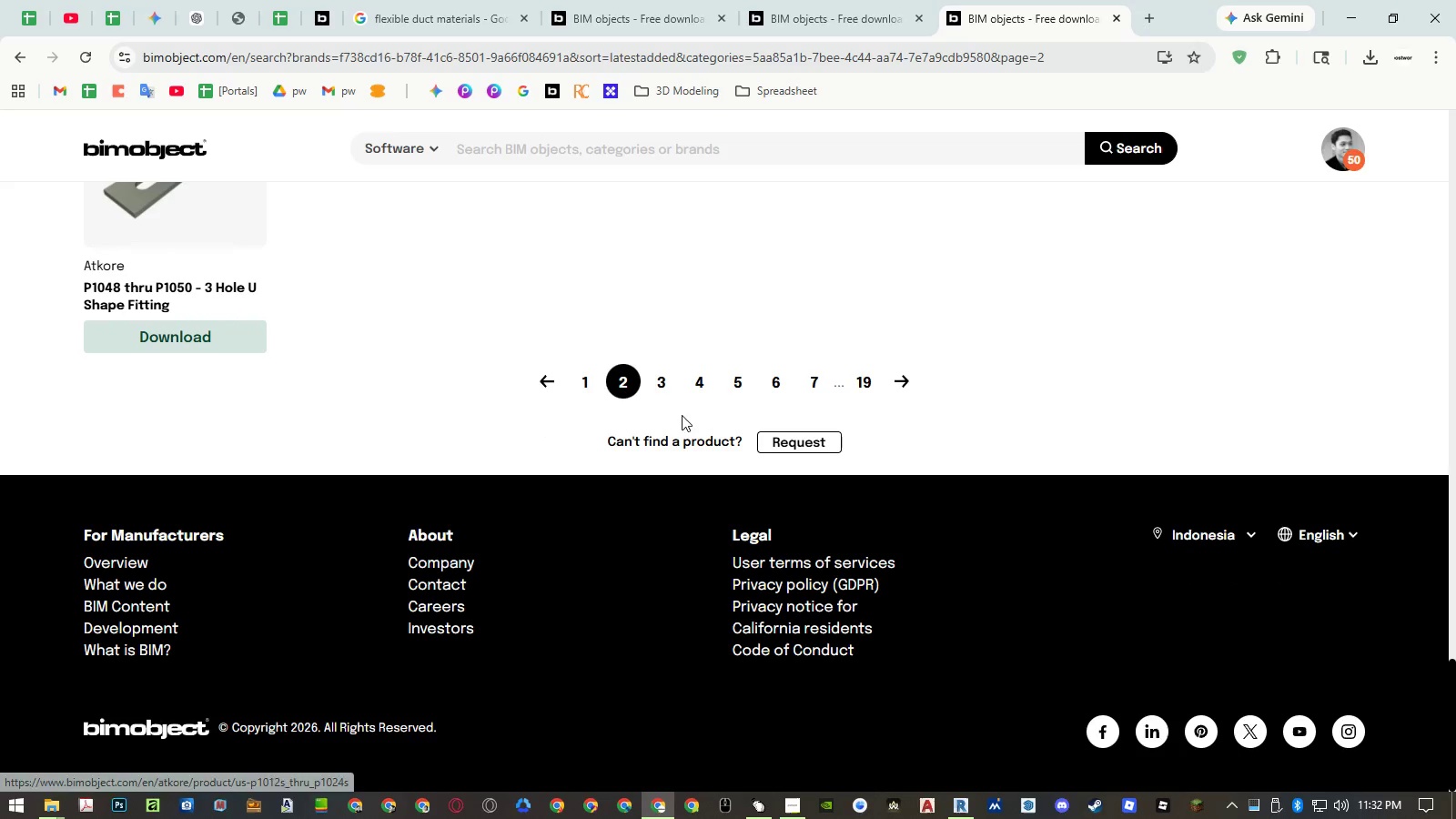 
left_click([672, 379])
 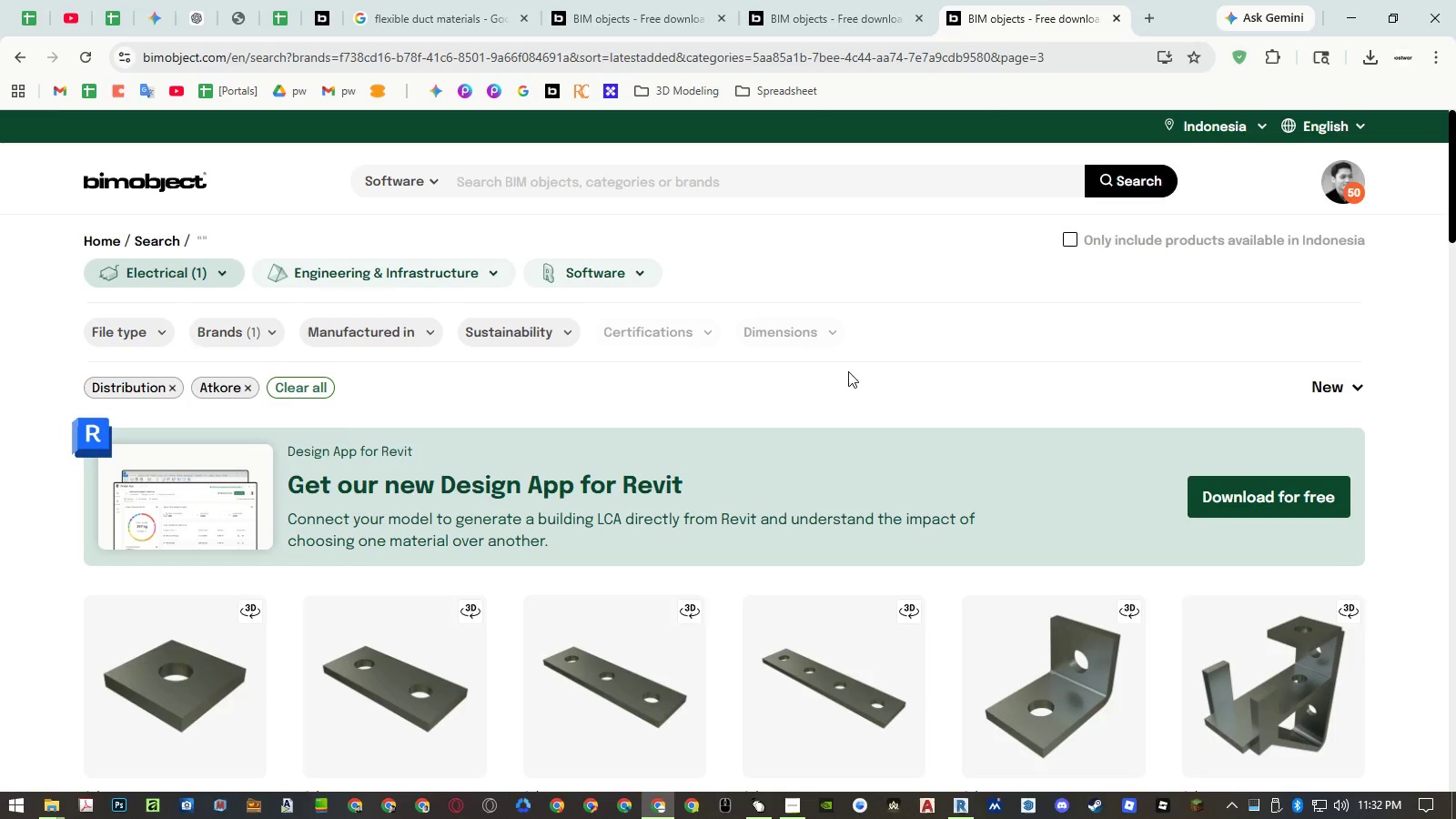 
scroll: coordinate [856, 410], scroll_direction: down, amount: 29.0
 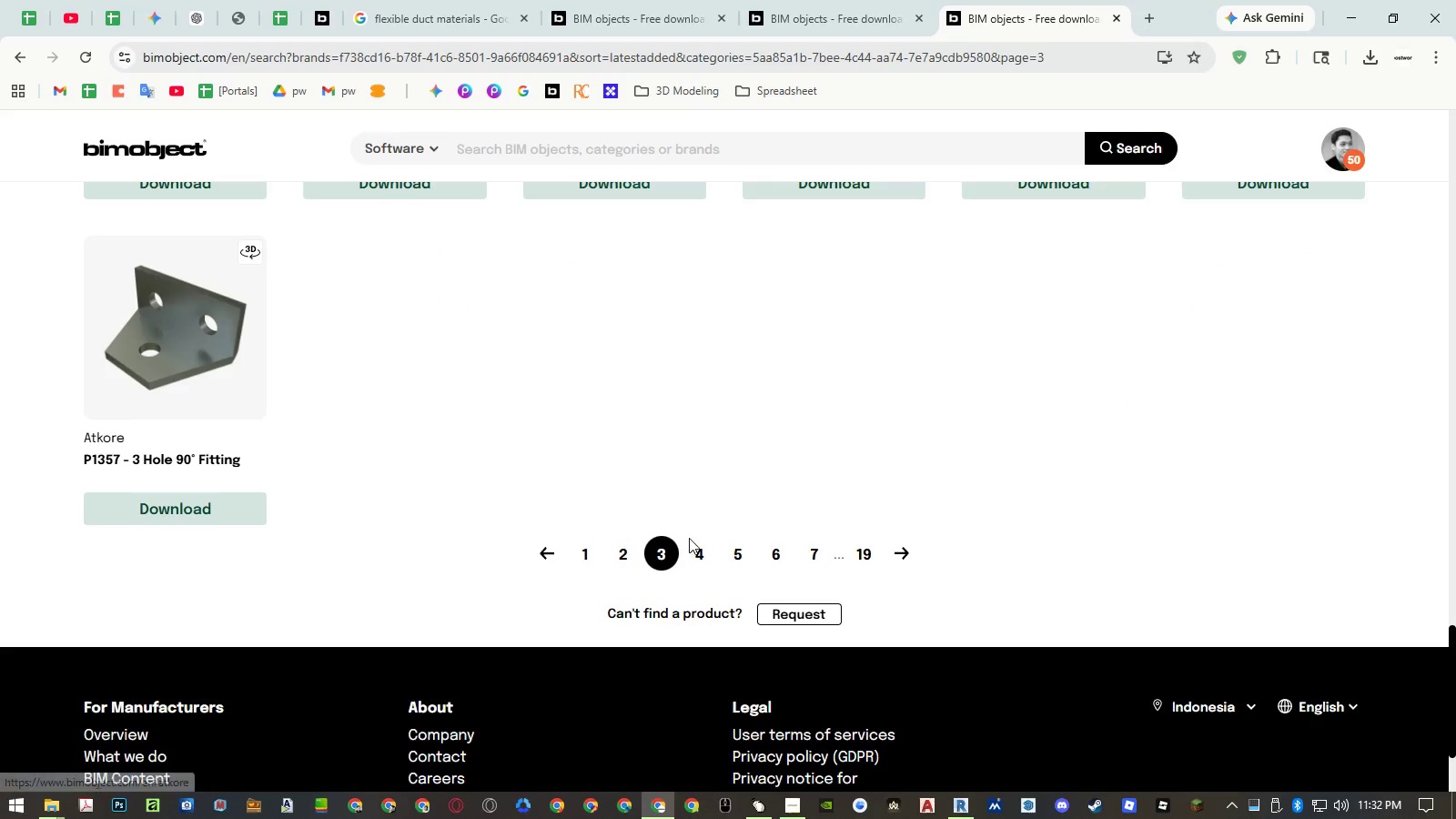 
left_click([705, 562])
 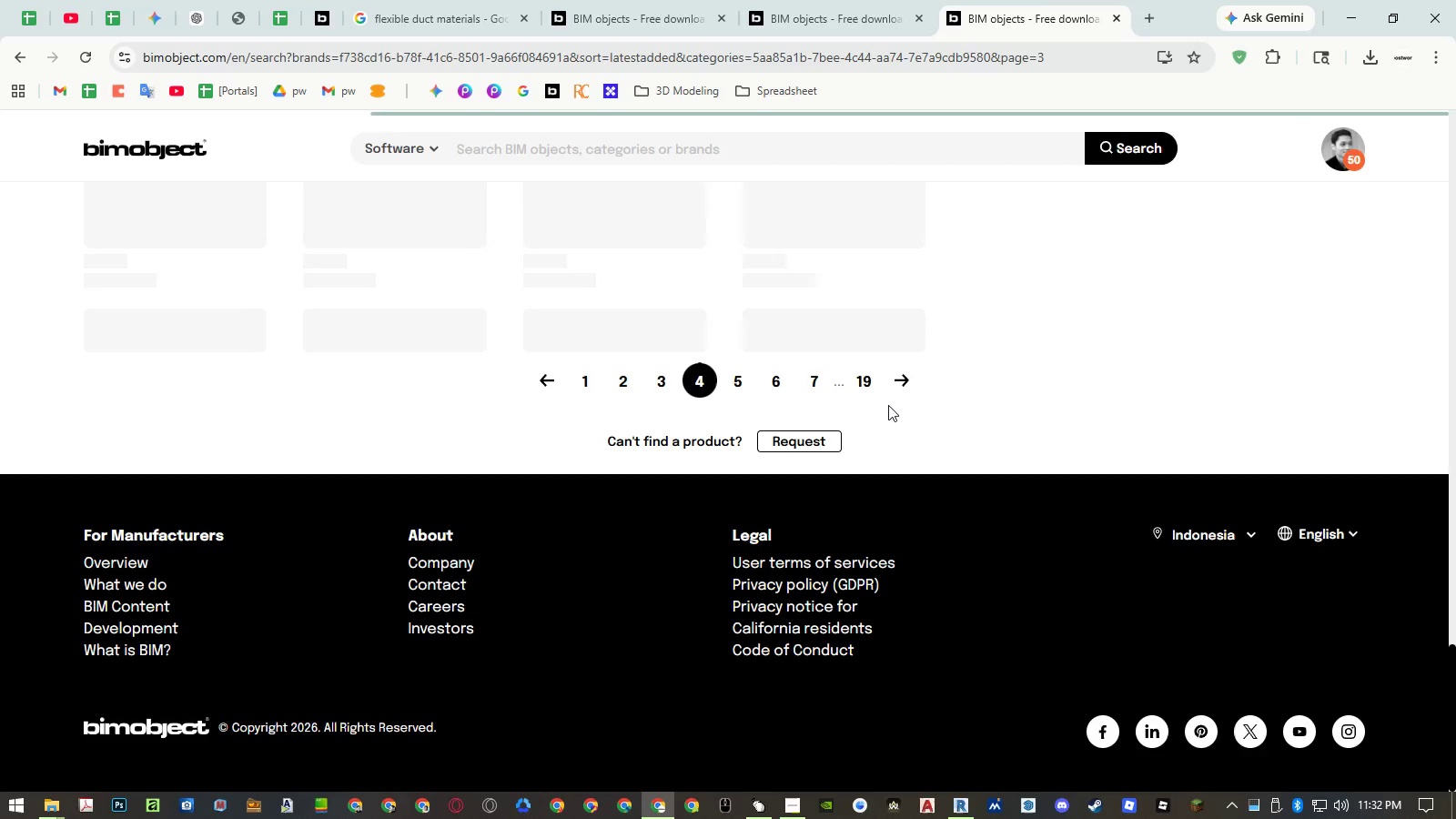 
scroll: coordinate [889, 404], scroll_direction: down, amount: 15.0
 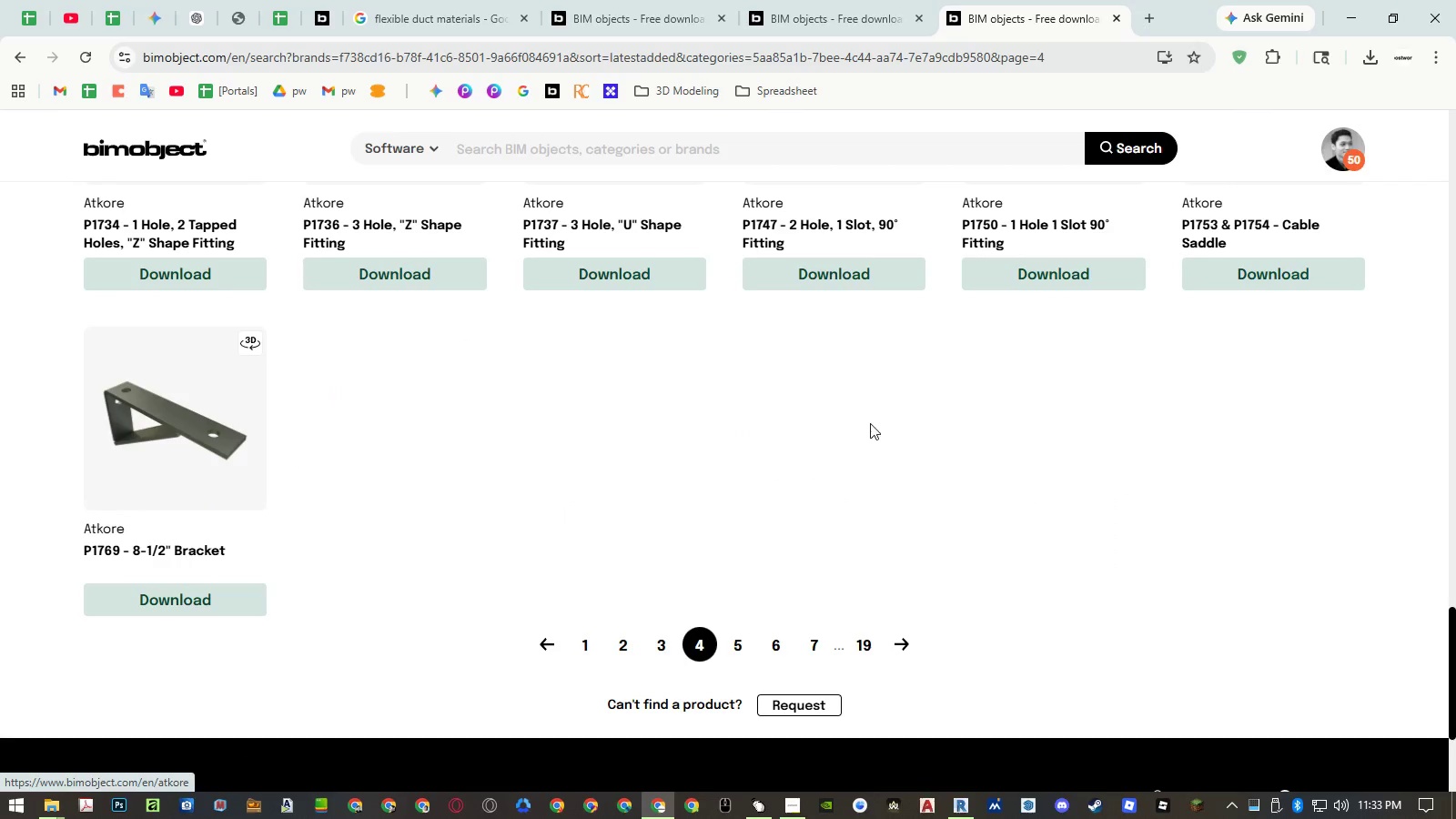 
left_click([736, 638])
 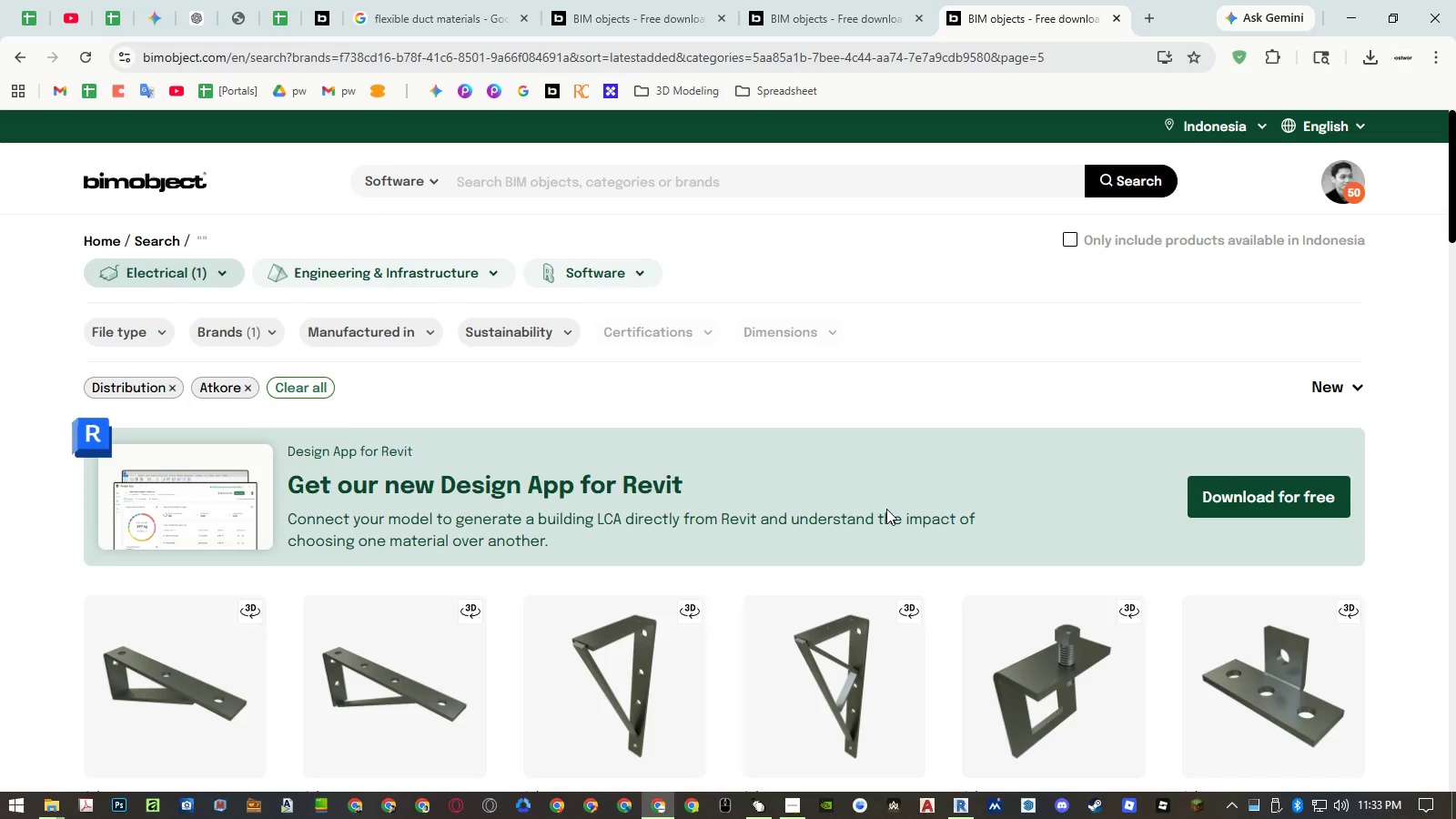 
scroll: coordinate [869, 500], scroll_direction: down, amount: 32.0
 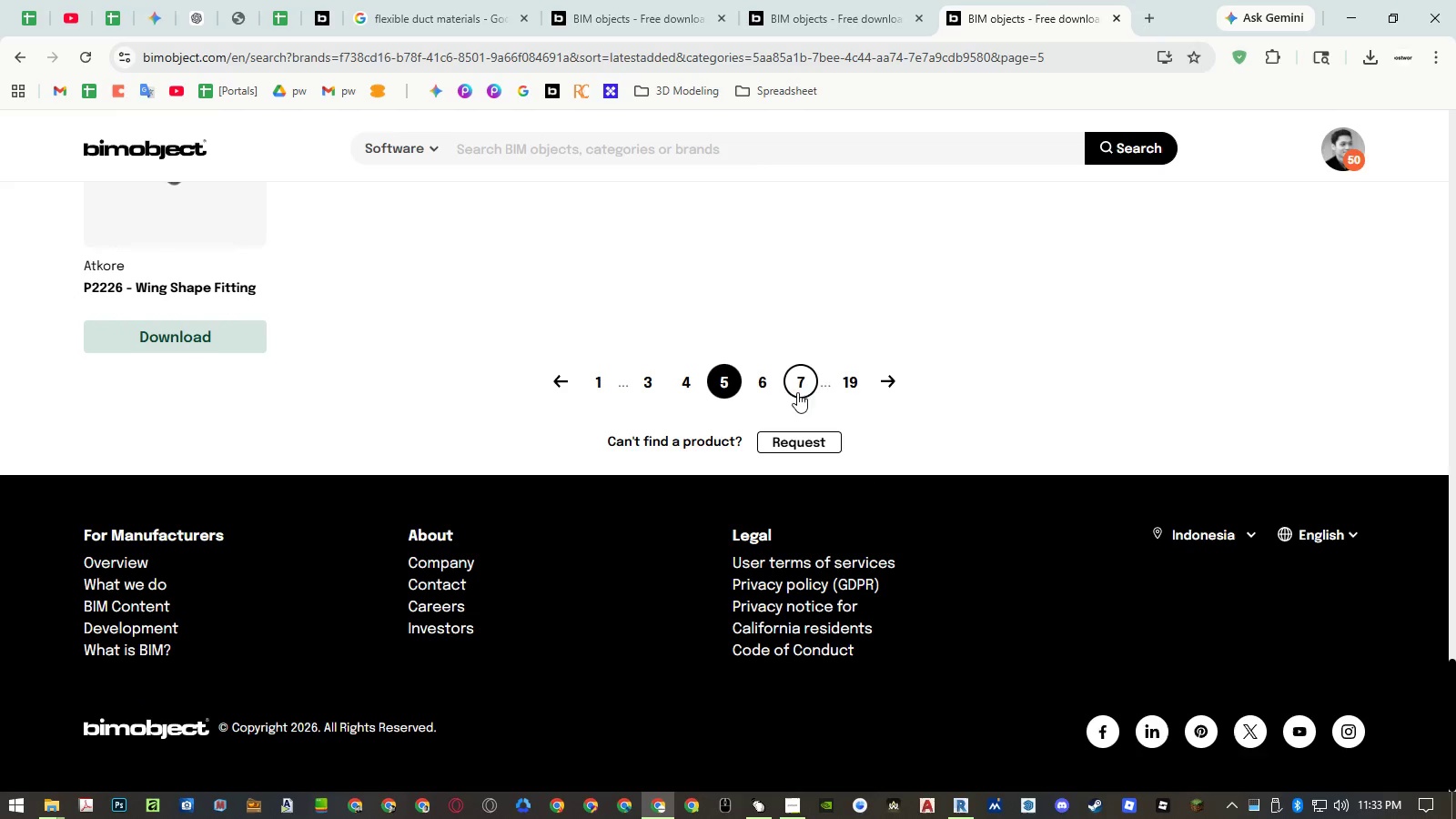 
left_click([770, 379])
 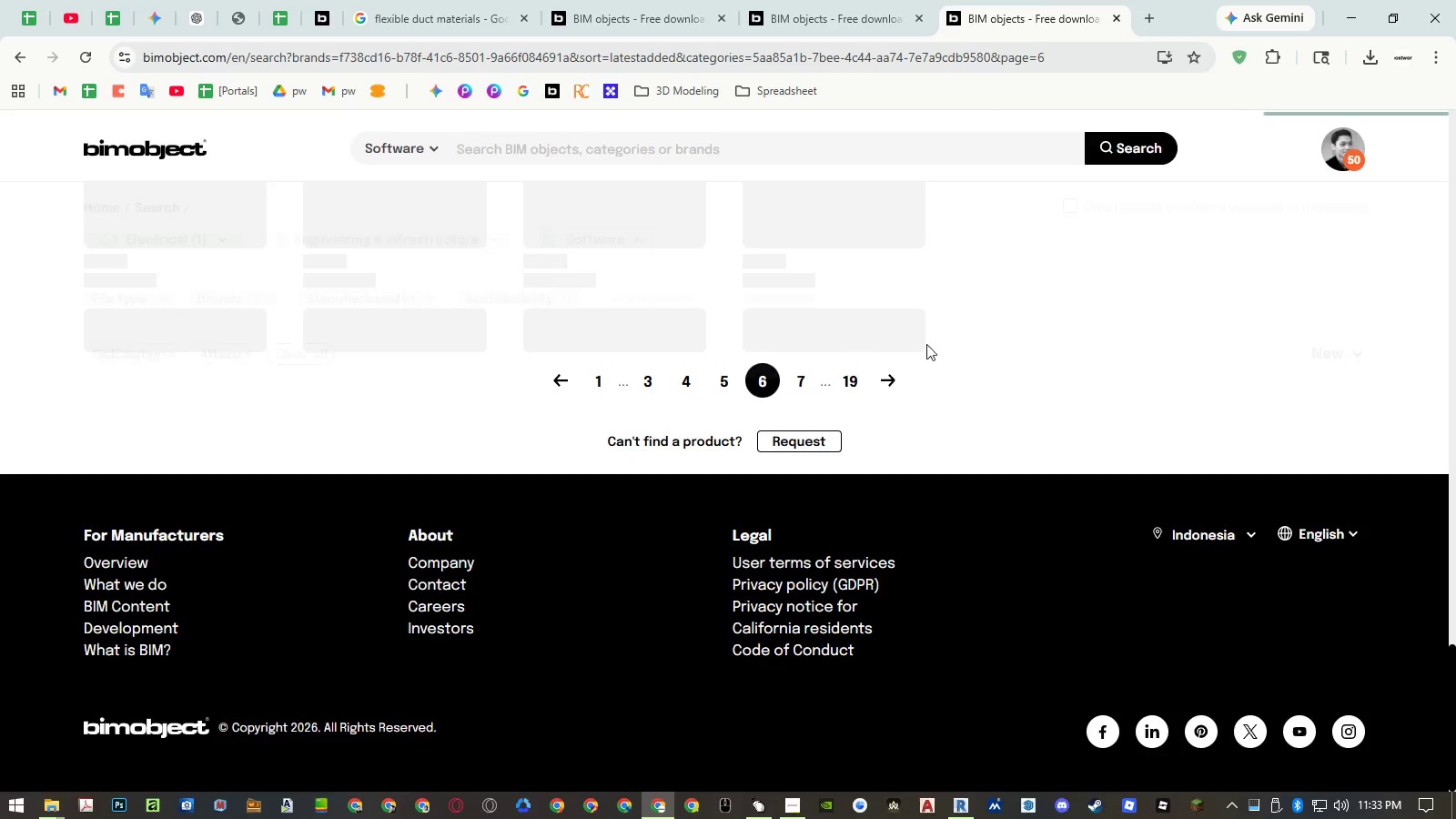 
scroll: coordinate [930, 344], scroll_direction: down, amount: 16.0
 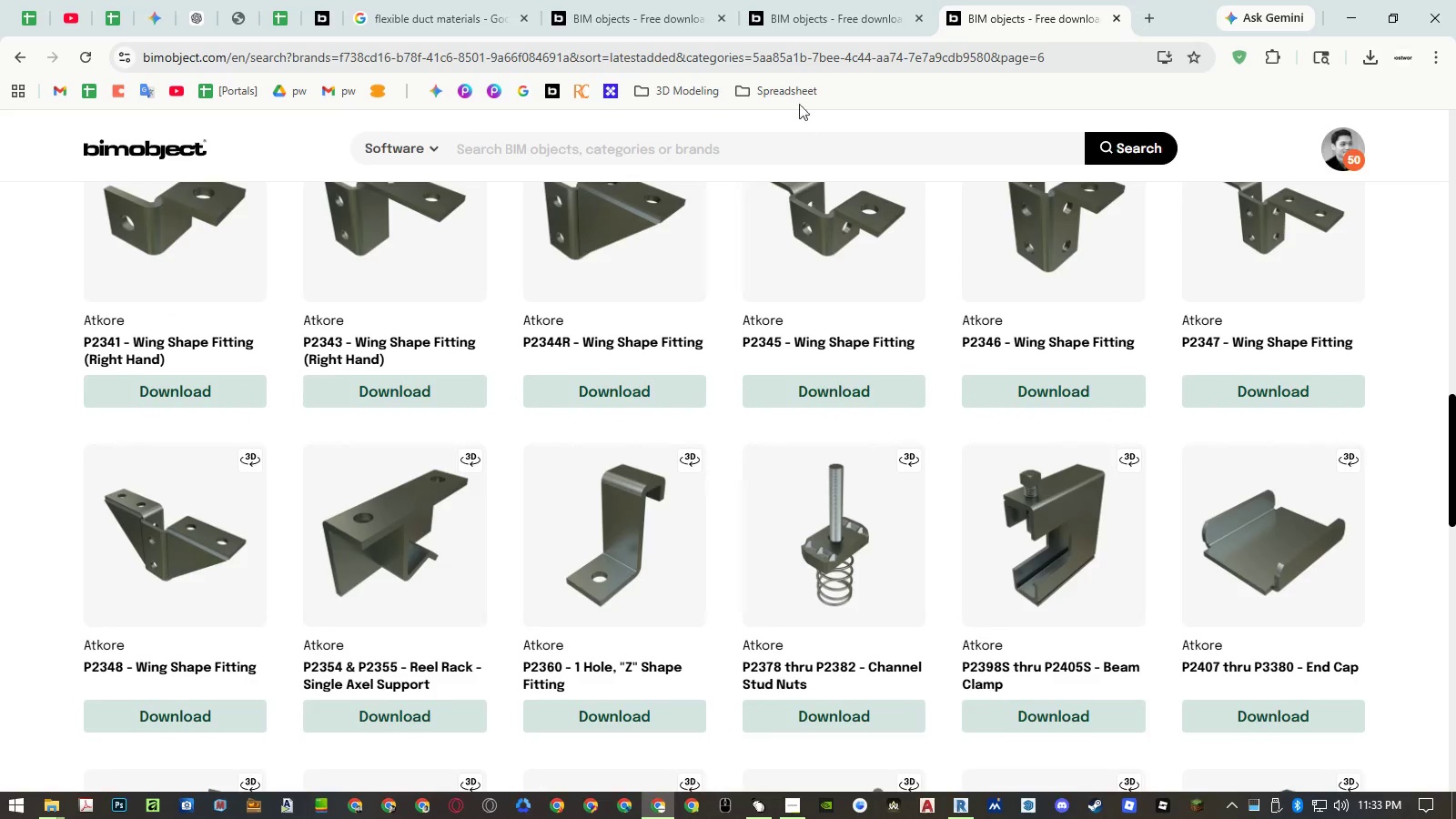 
left_click([814, 11])
 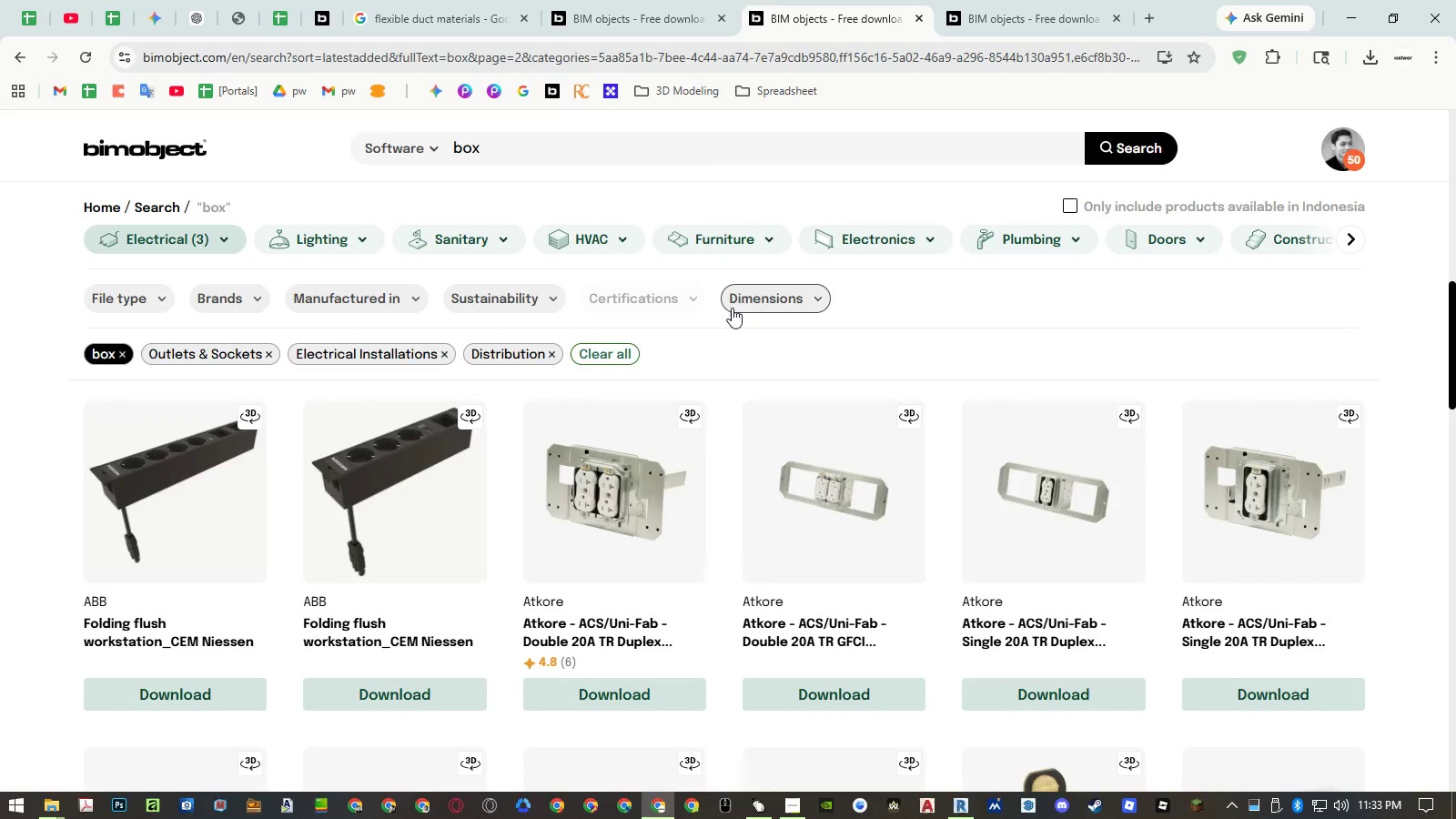 
scroll: coordinate [703, 500], scroll_direction: down, amount: 12.0
 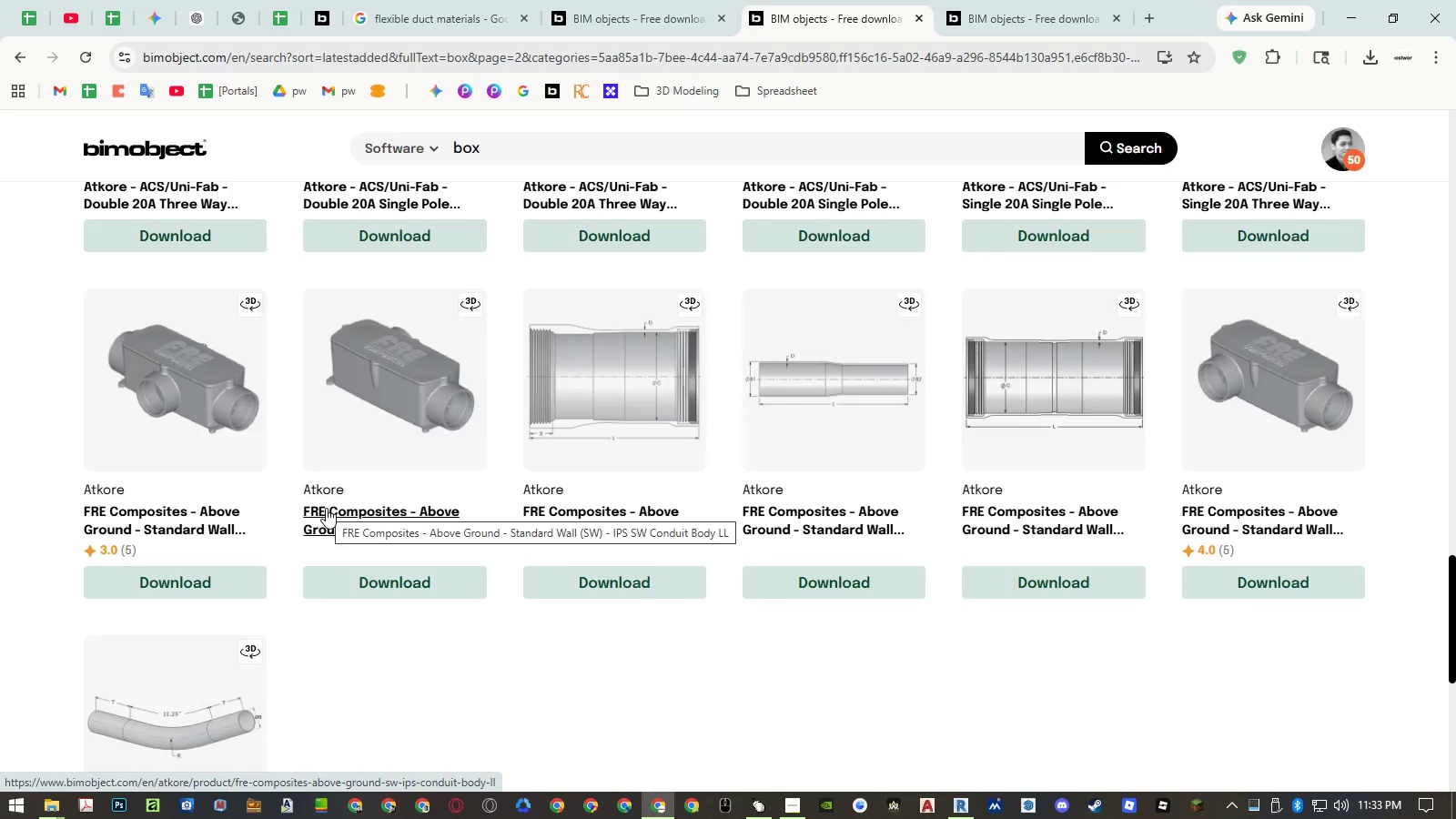 
left_click([984, 27])
 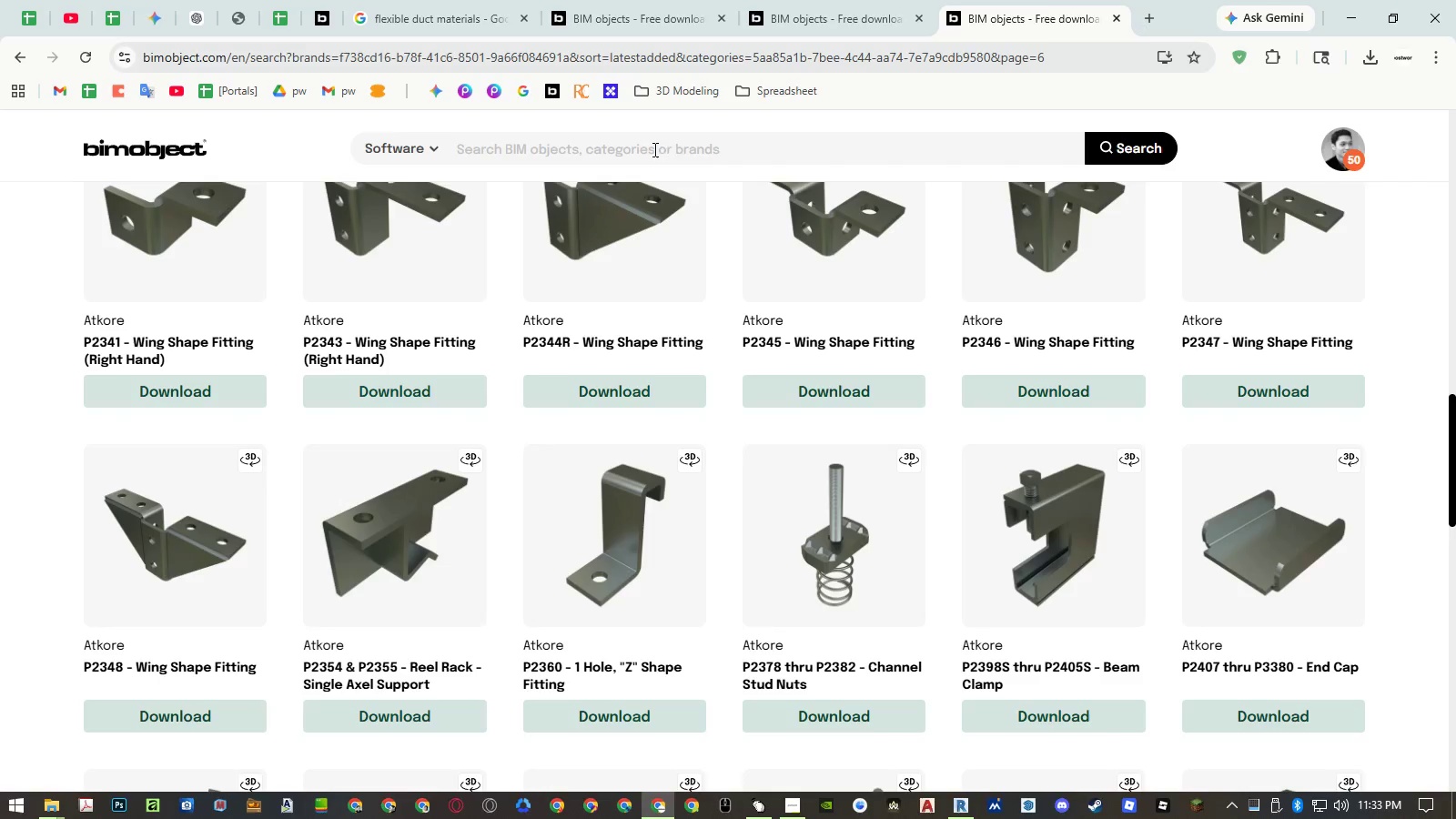 
left_click([652, 149])
 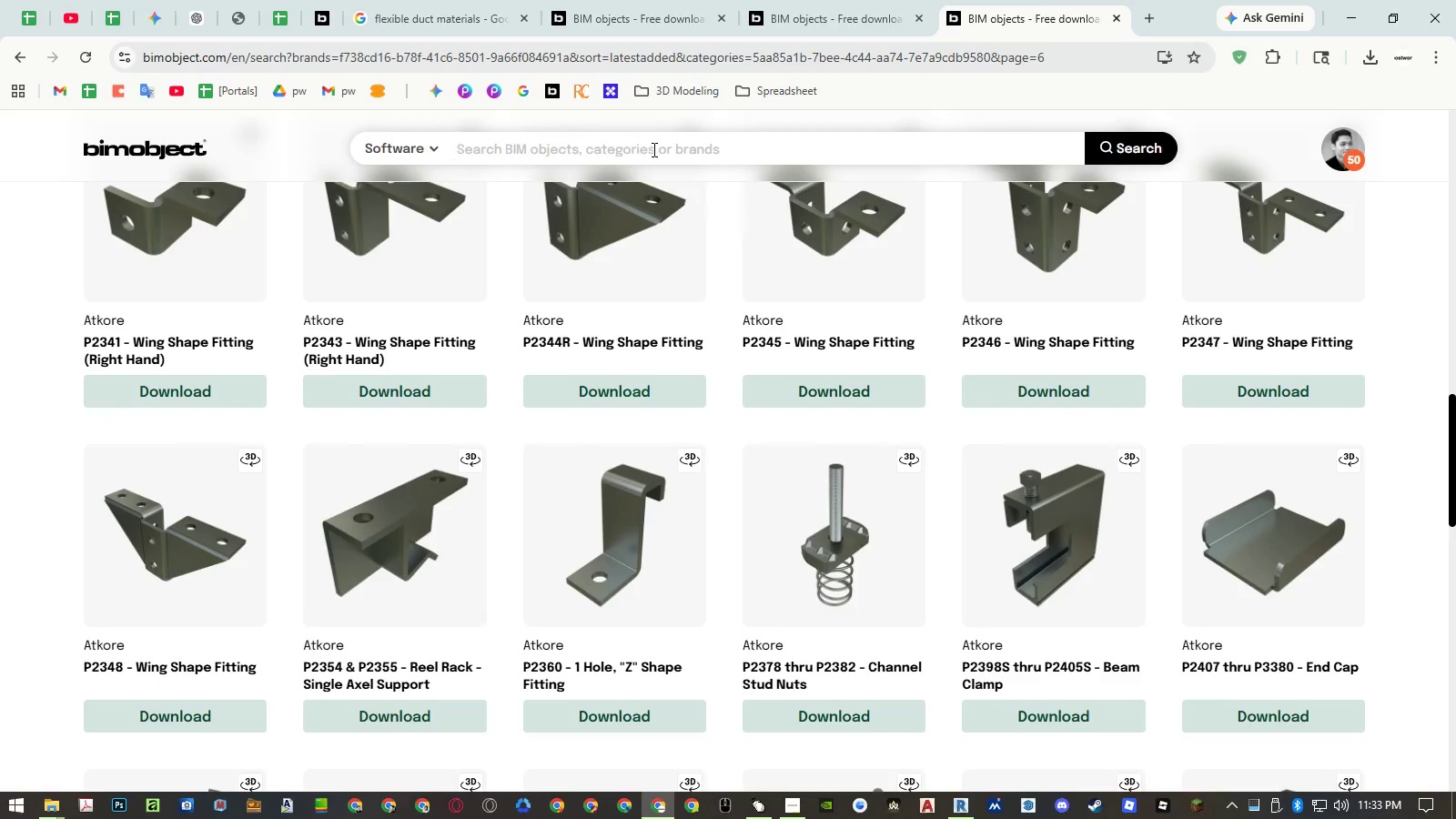 
type(conduit)
 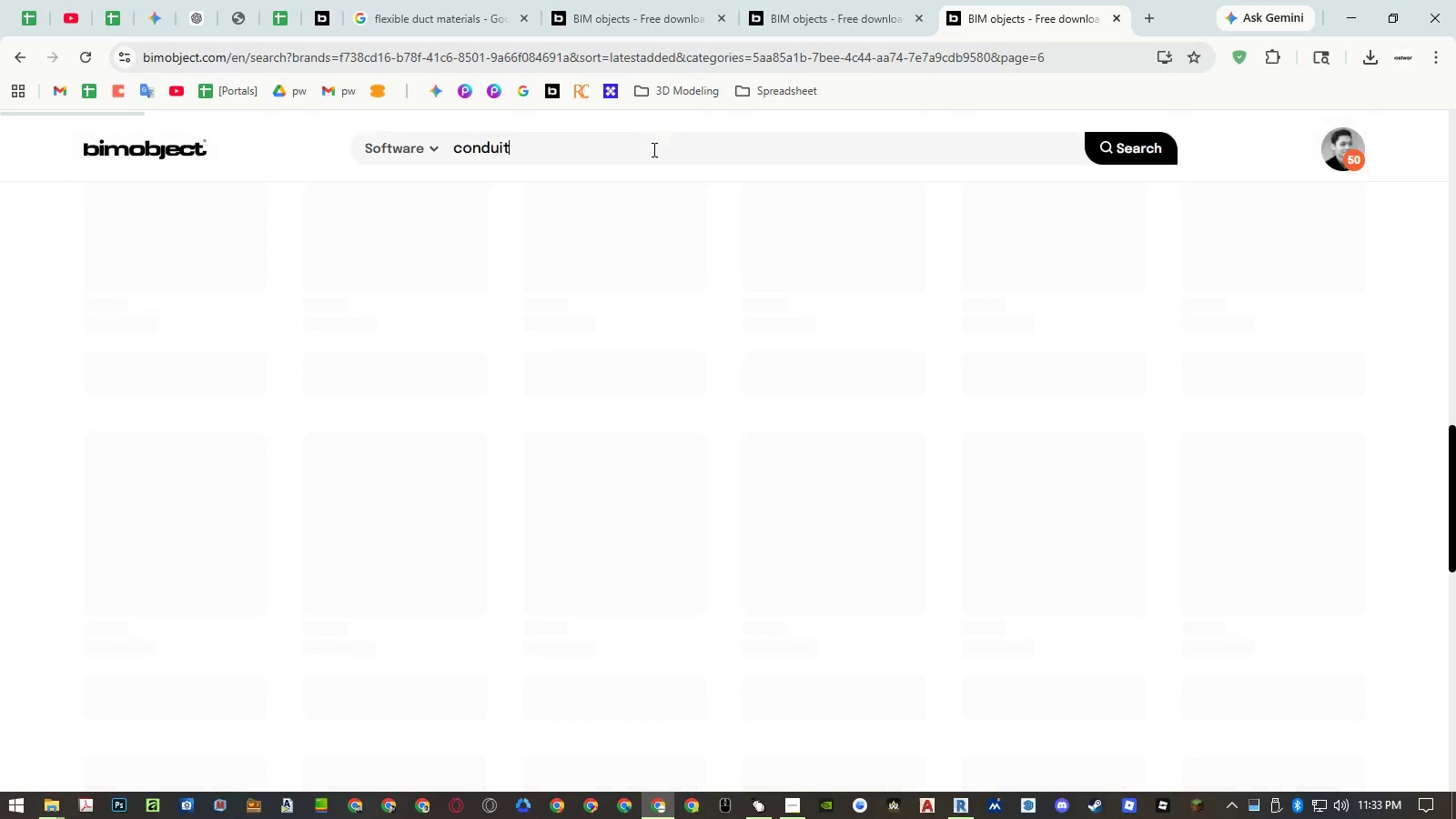 
key(Enter)
 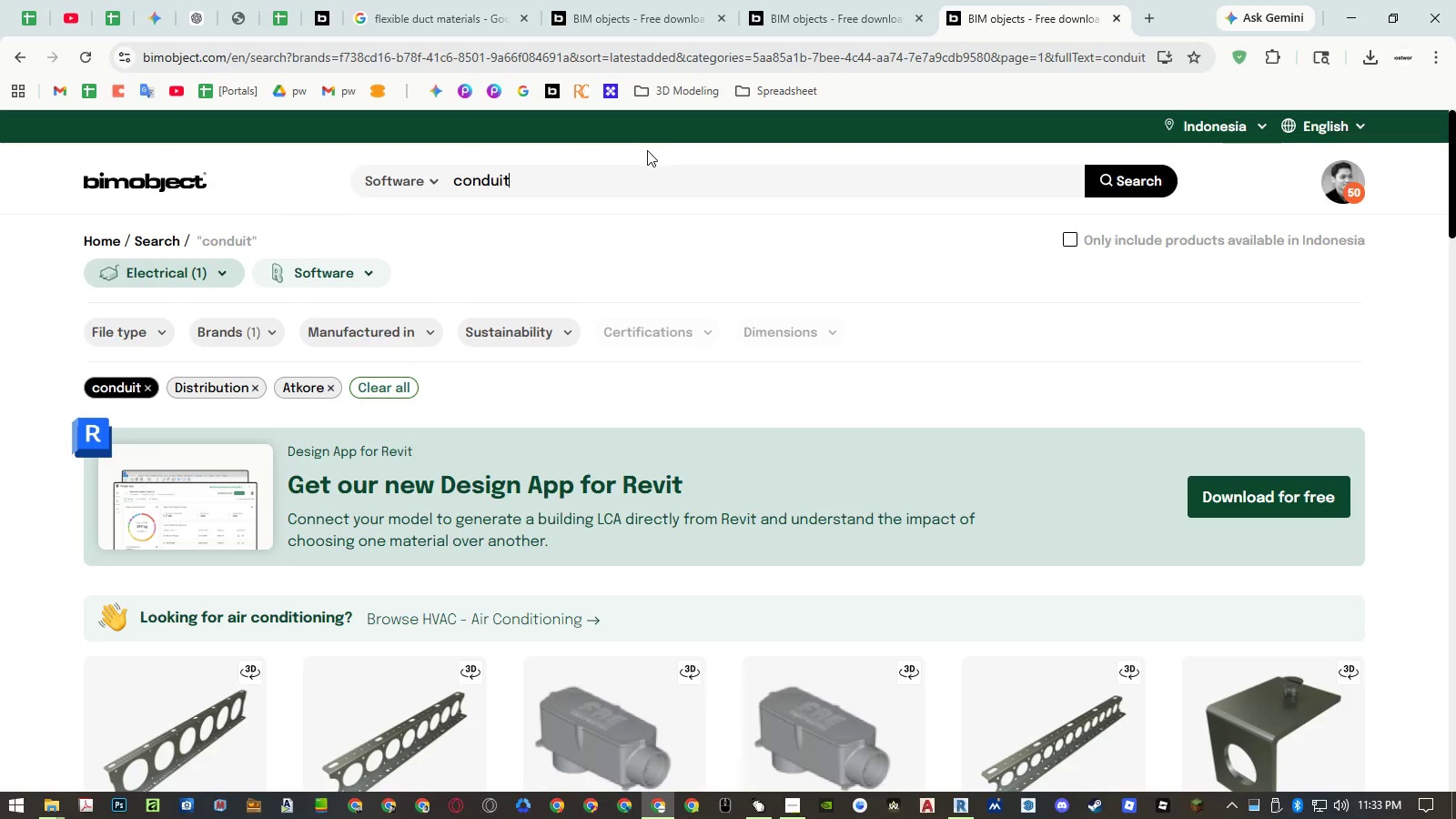 
scroll: coordinate [562, 242], scroll_direction: down, amount: 11.0
 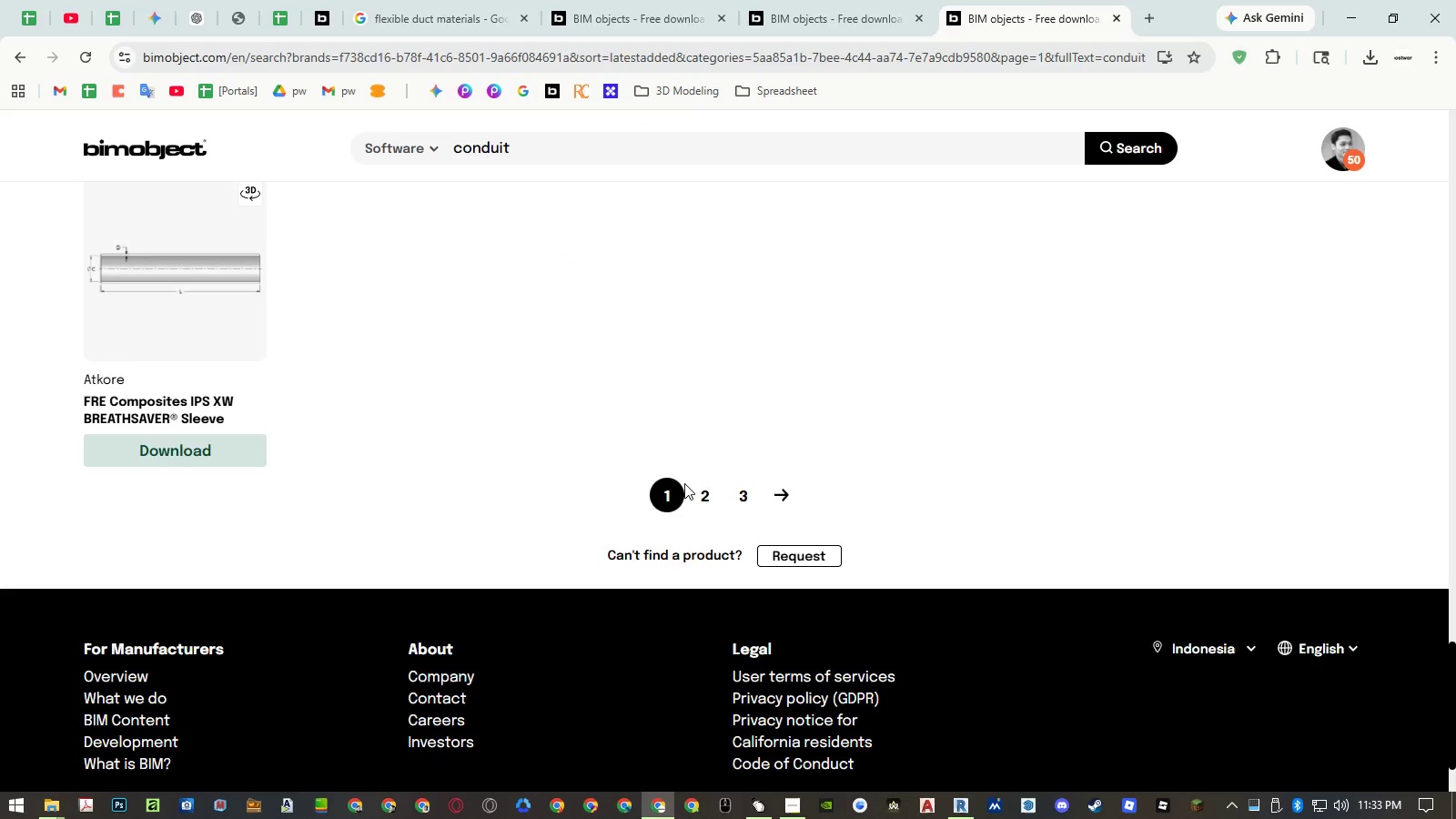 
left_click([703, 491])
 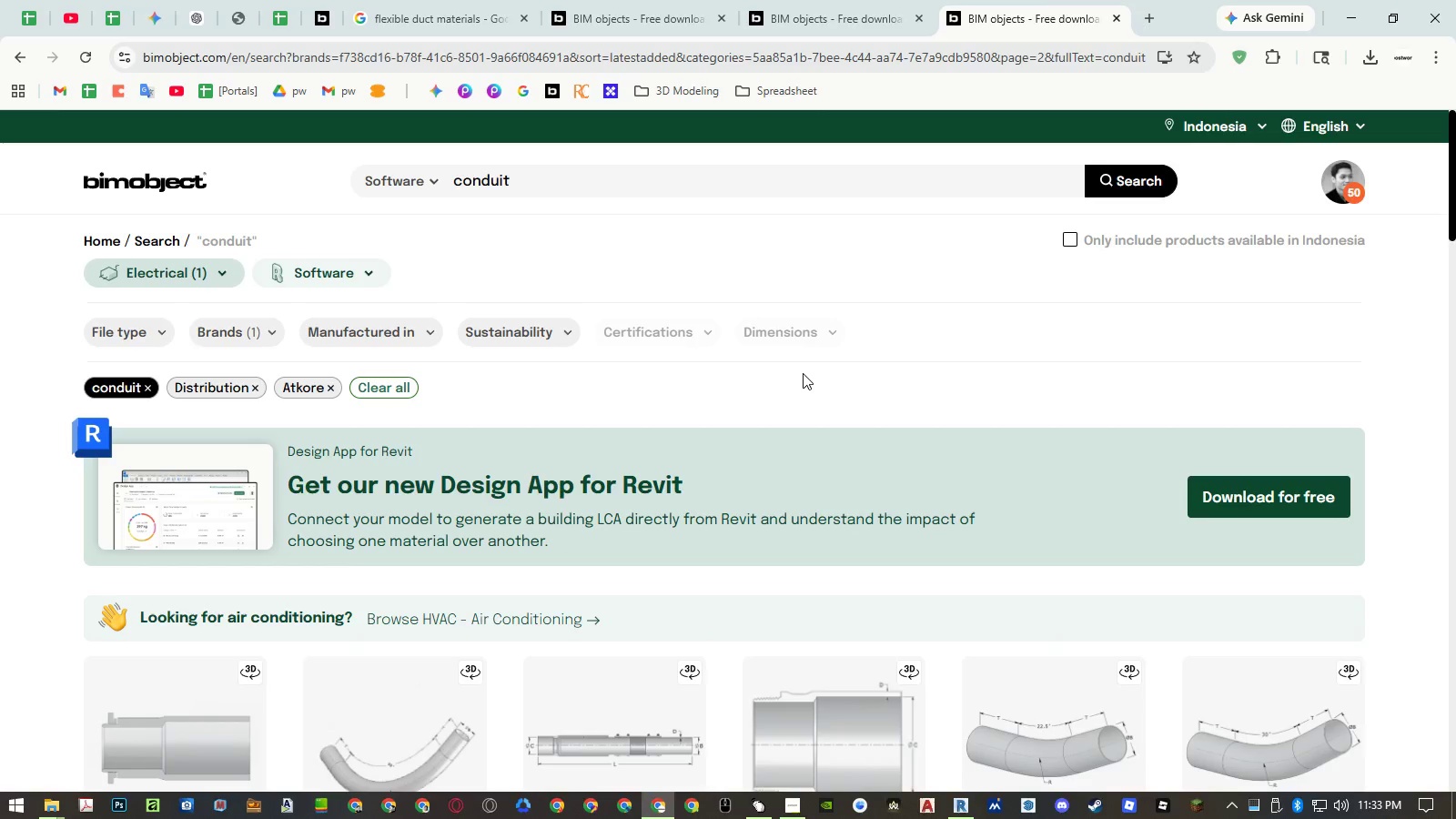 
scroll: coordinate [803, 367], scroll_direction: down, amount: 21.0
 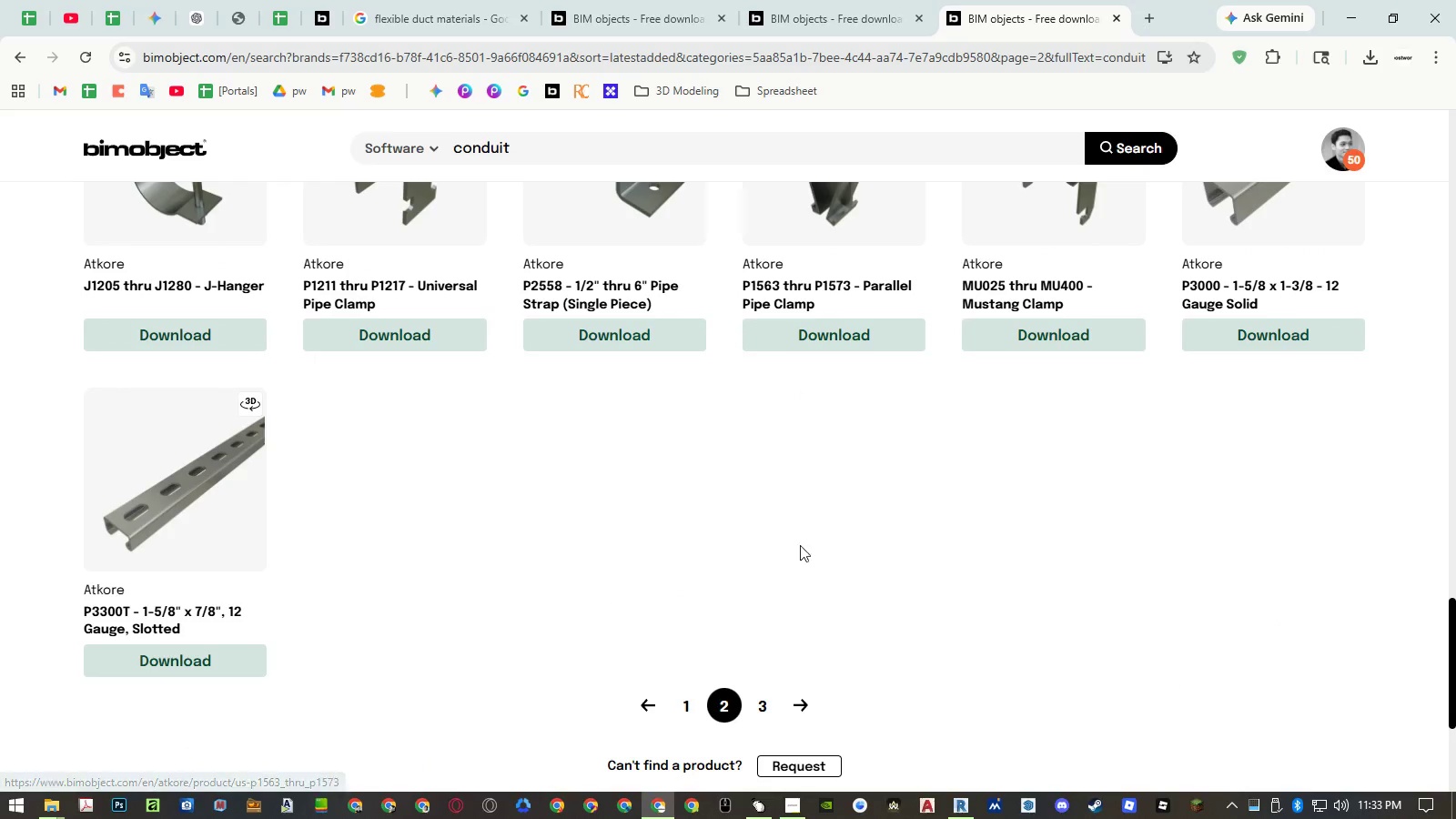 
left_click([761, 698])
 